 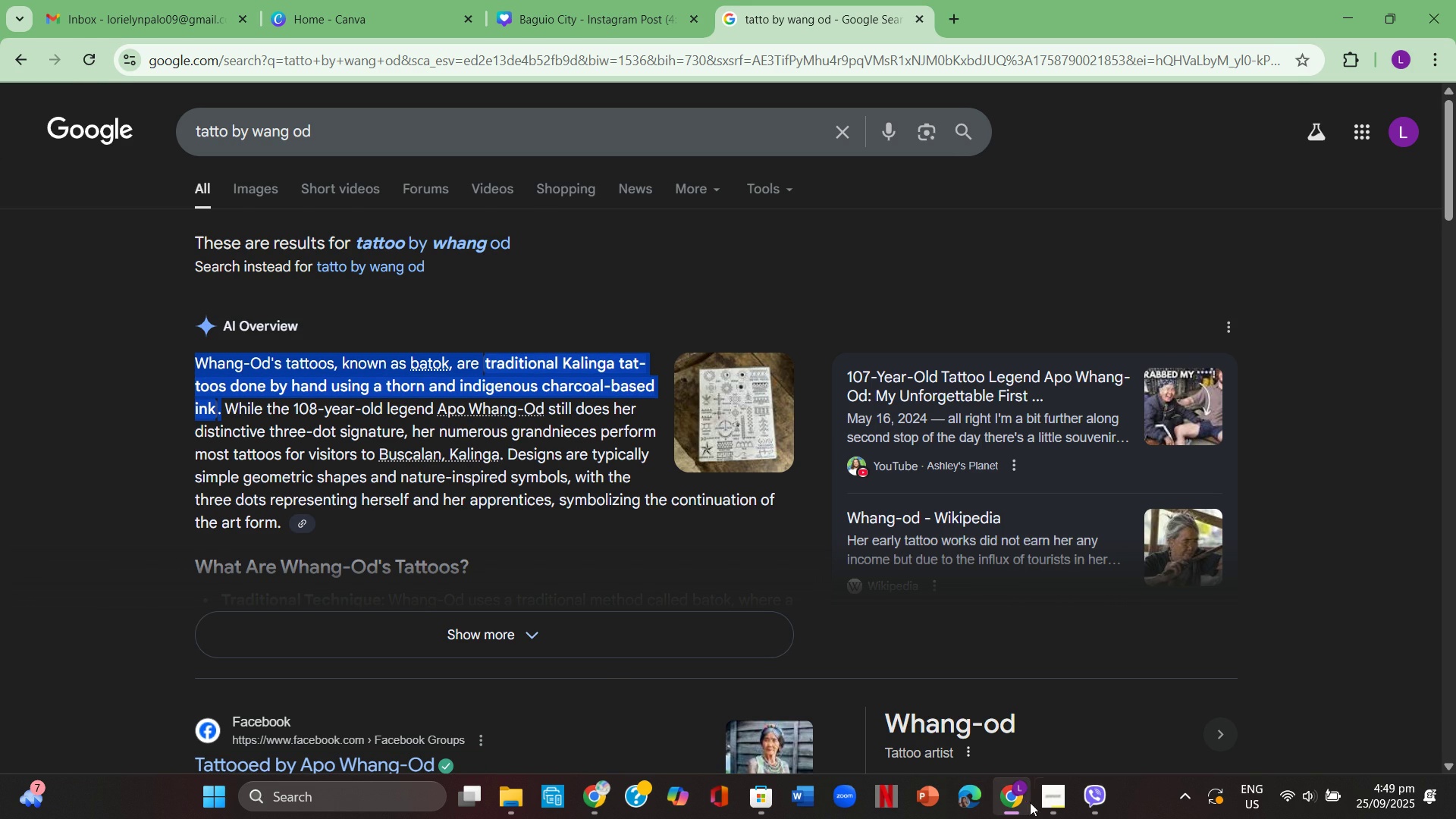 
left_click([506, 635])
 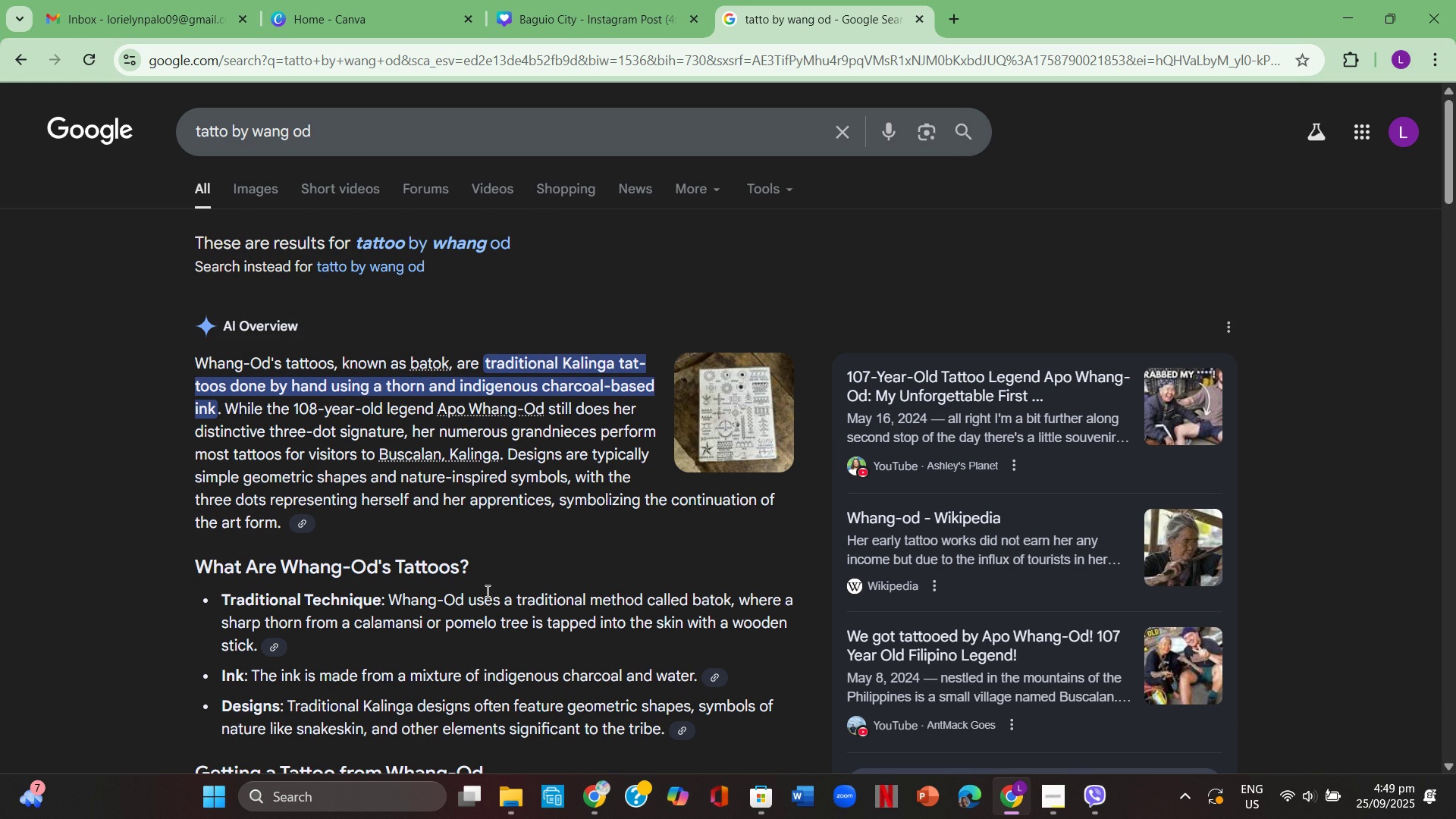 
mouse_move([486, 579])
 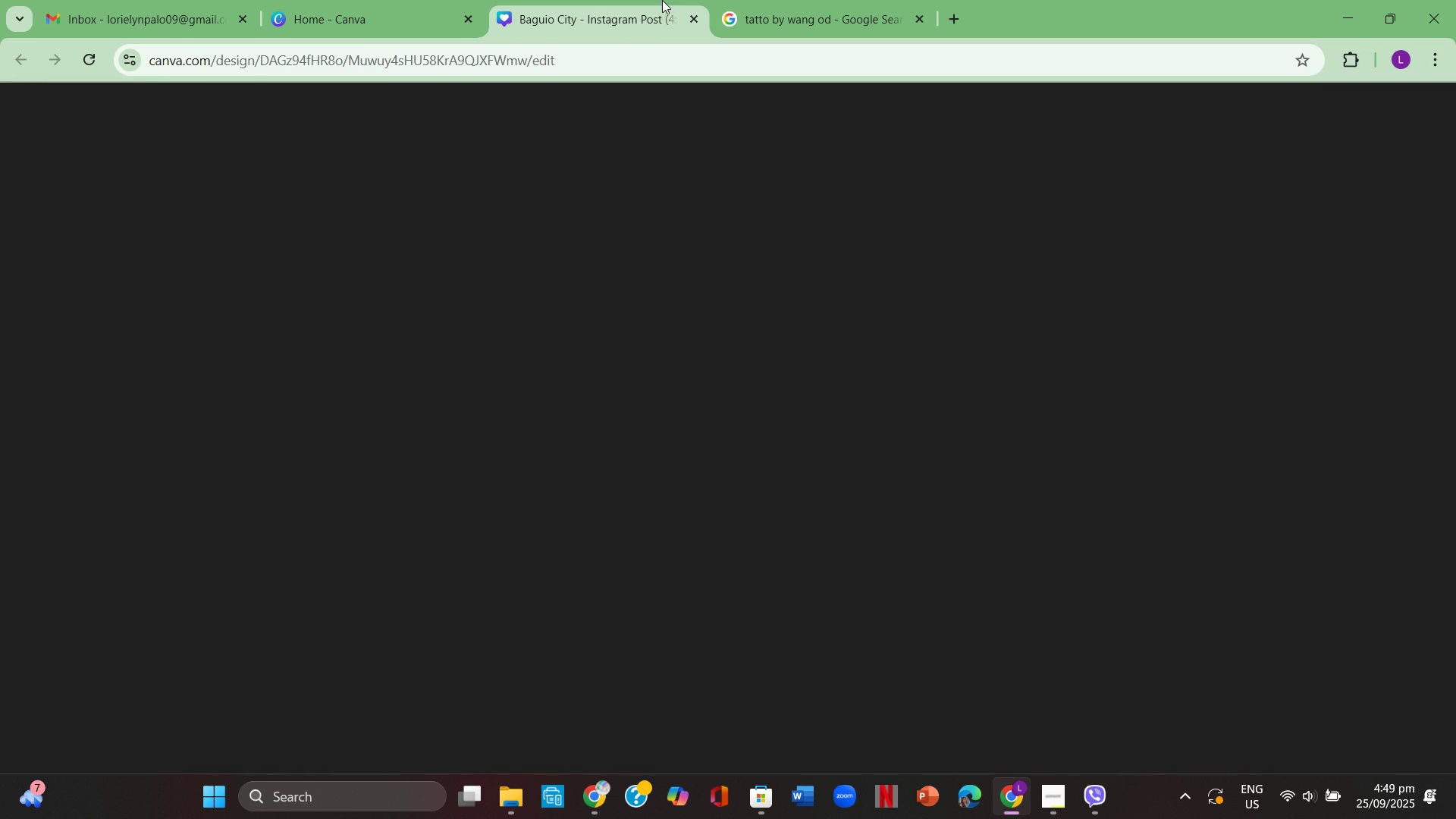 
left_click([662, 0])
 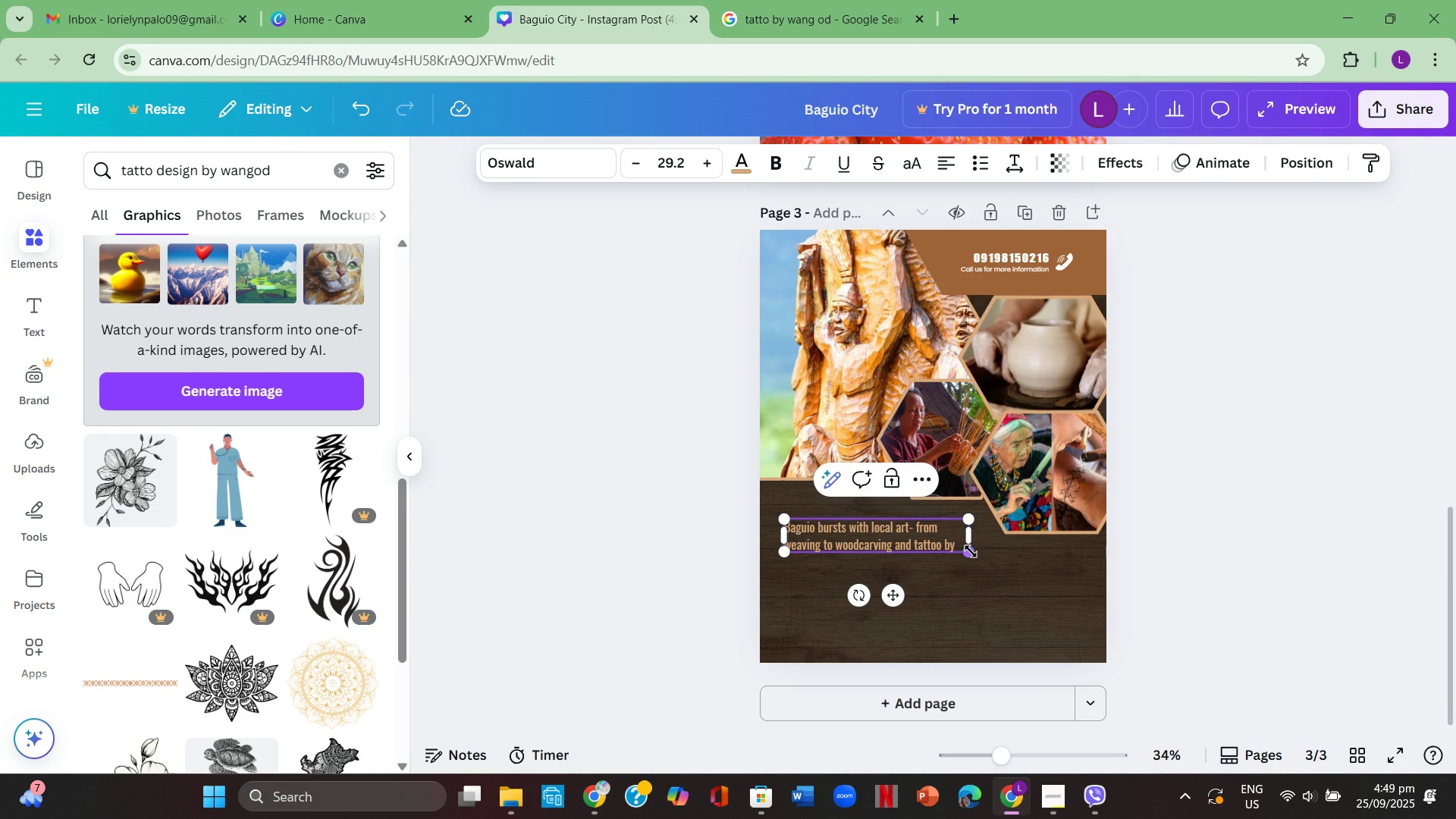 
key(Space)
 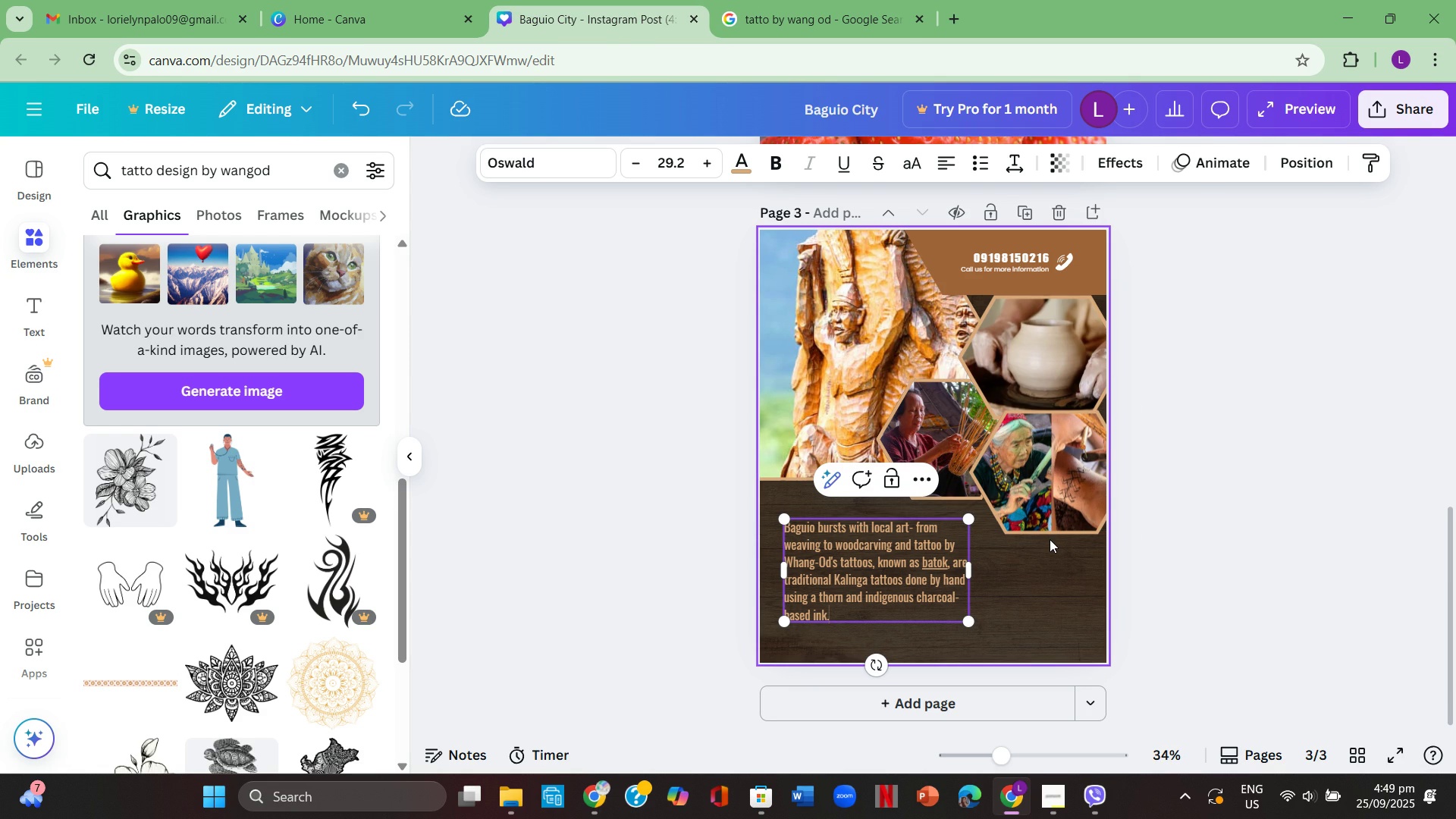 
key(Control+ControlLeft)
 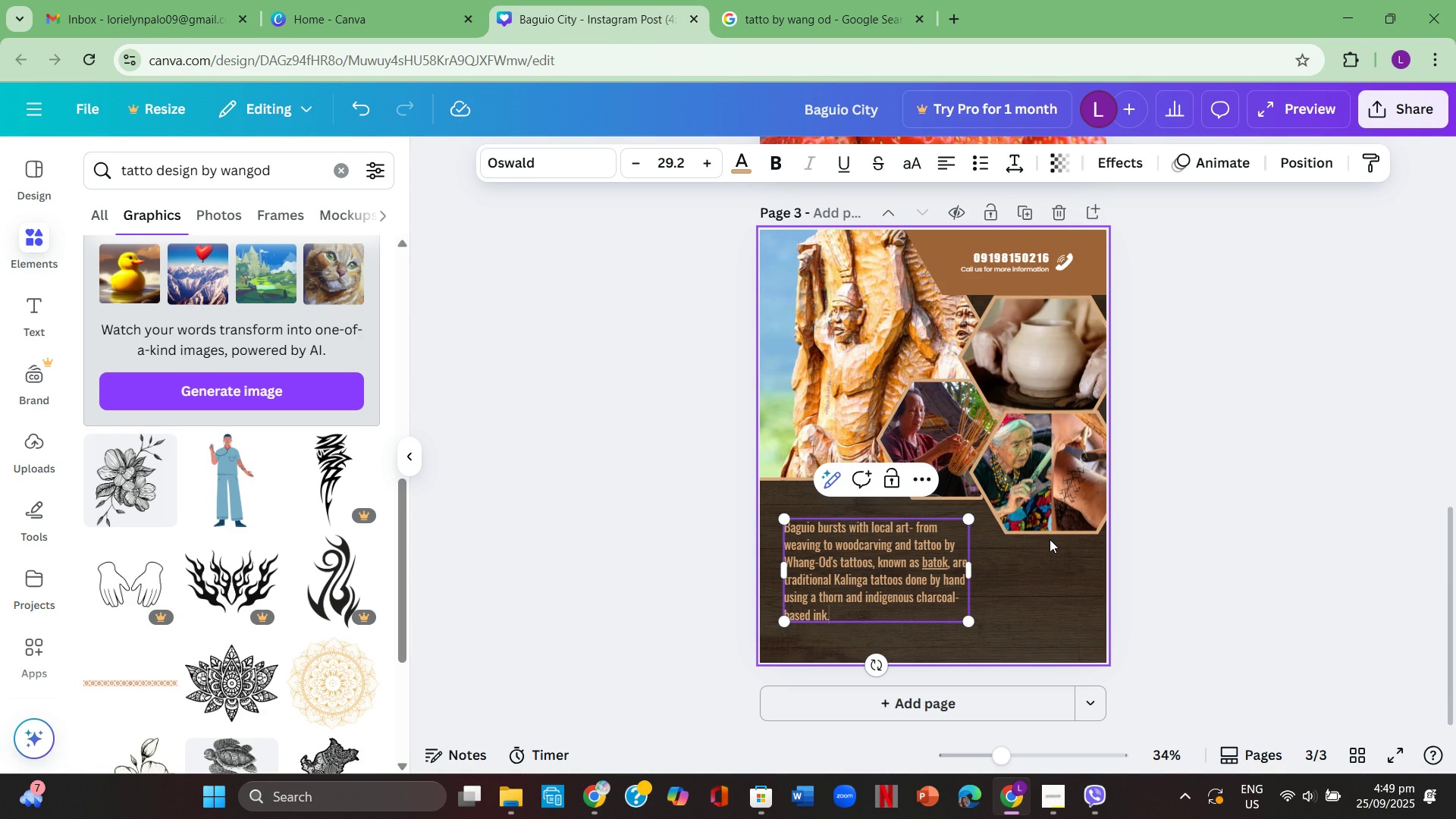 
key(Control+V)
 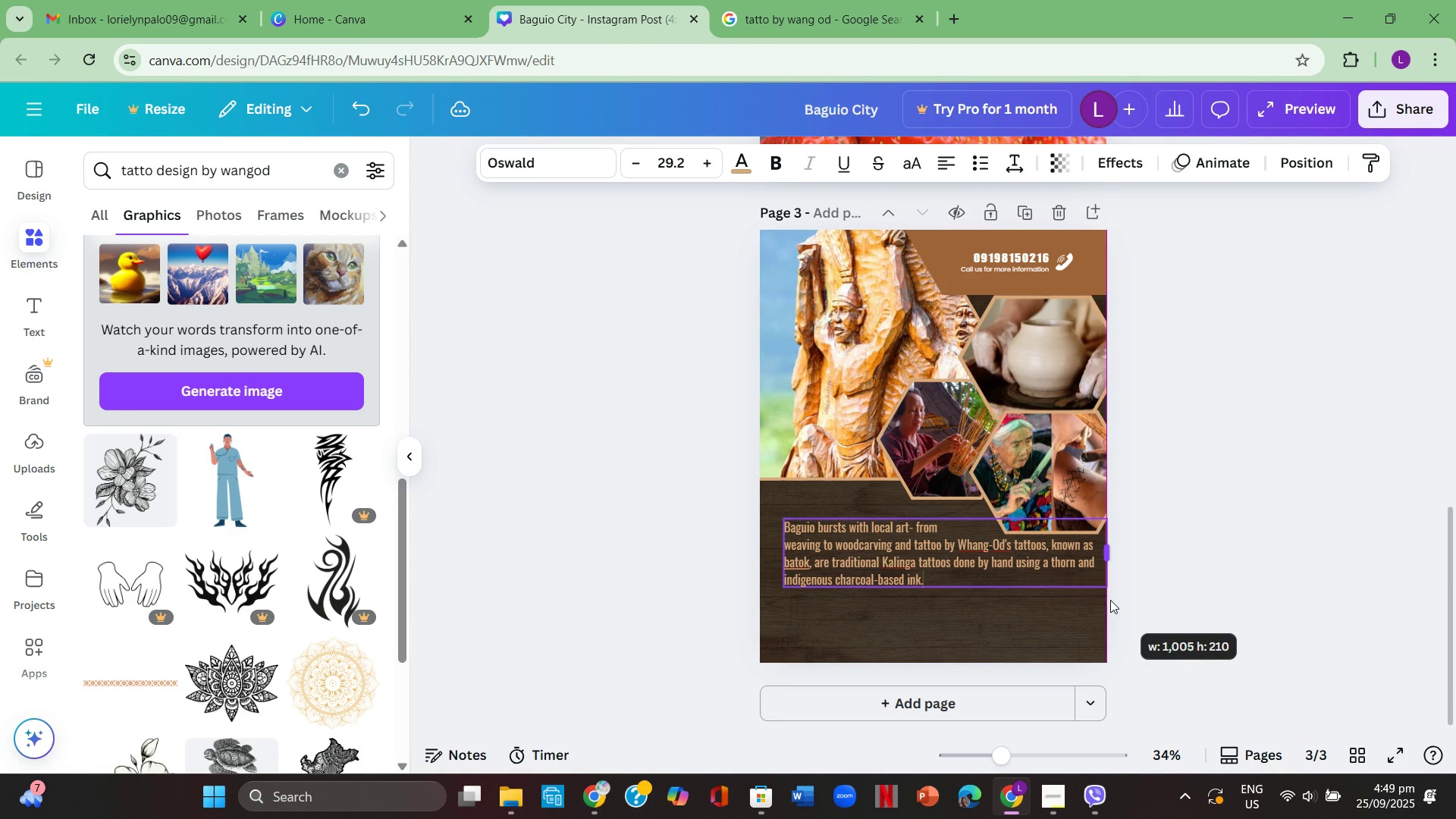 
wait(5.23)
 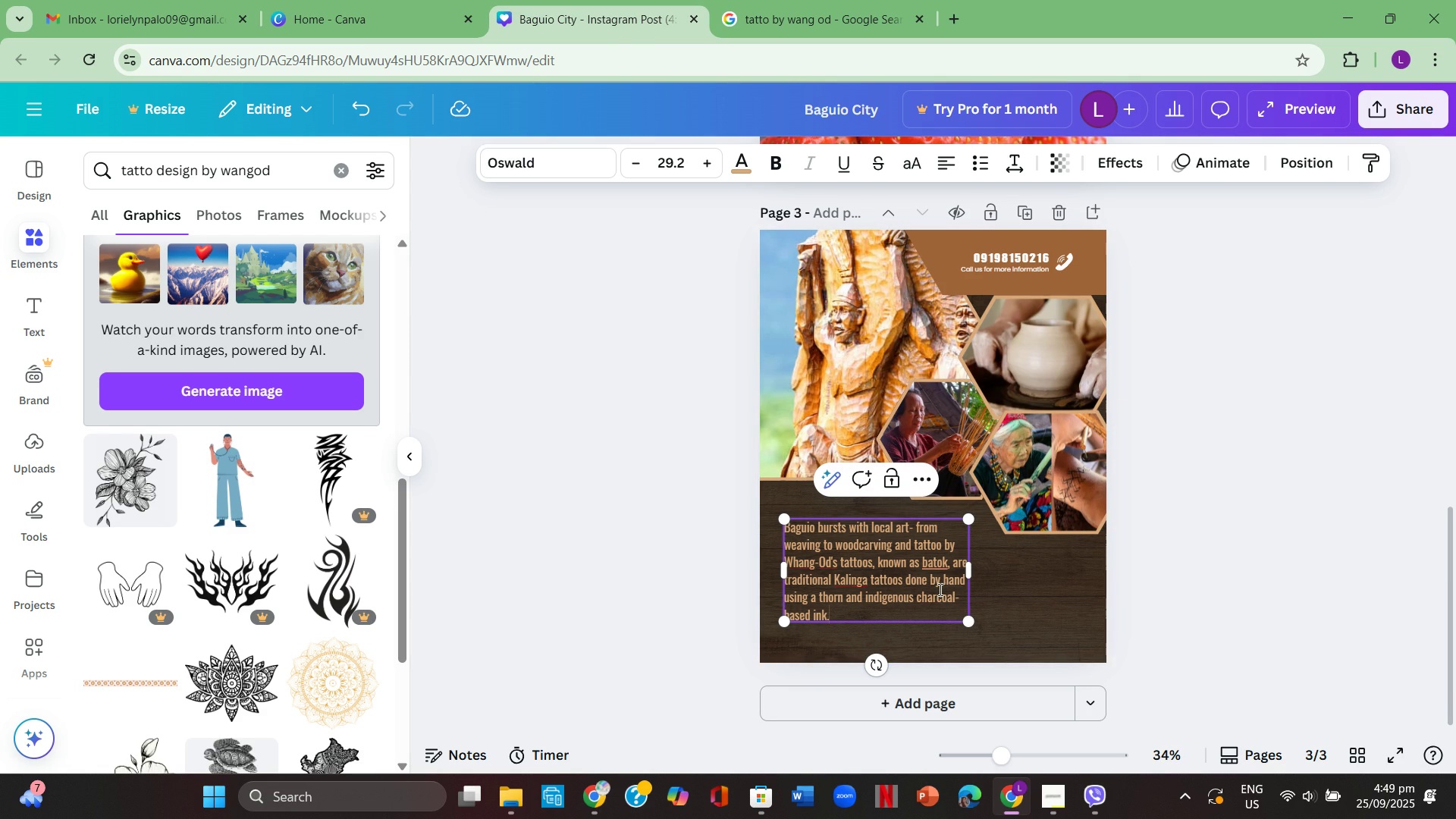 
left_click([1194, 588])
 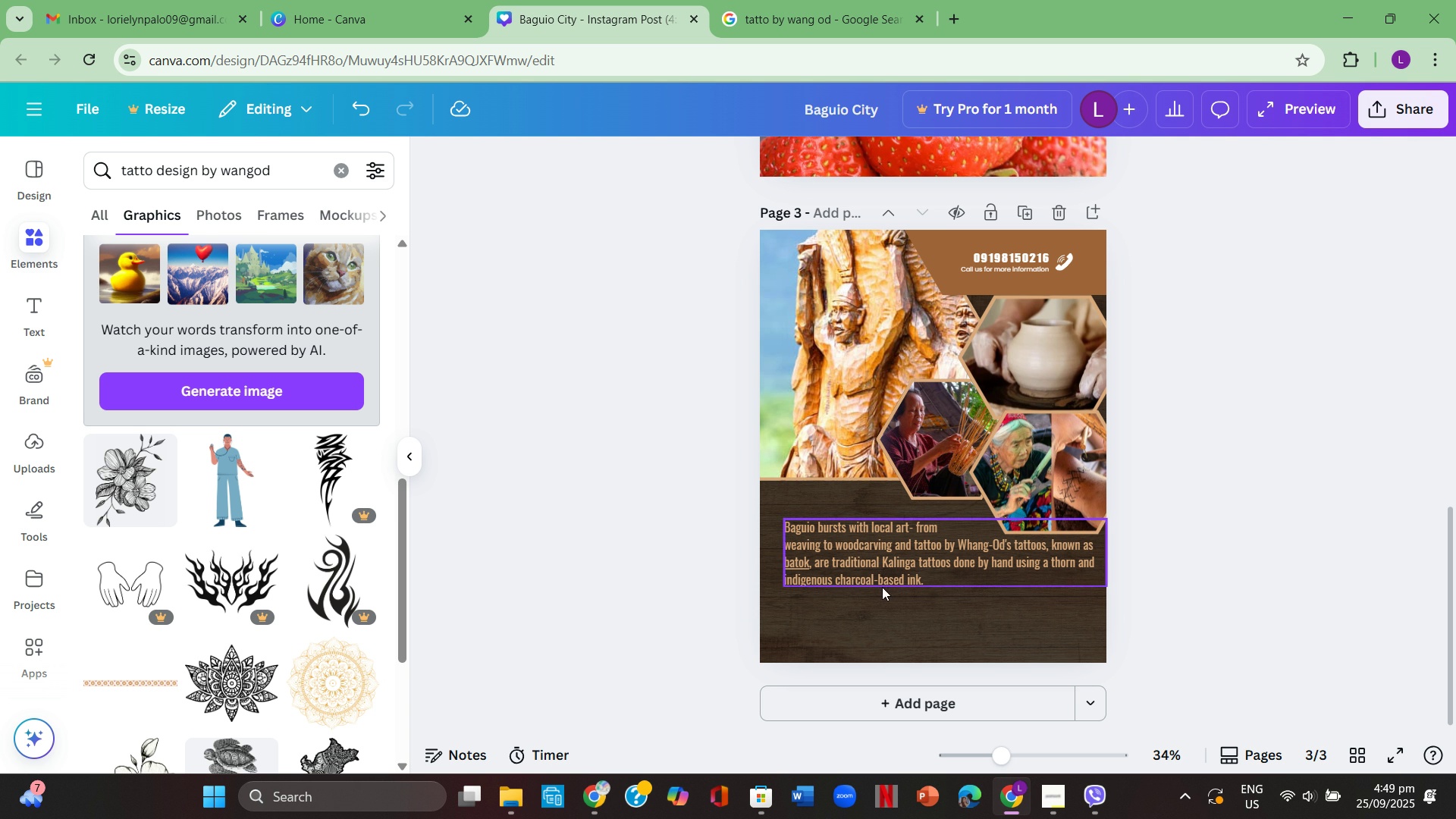 
wait(22.16)
 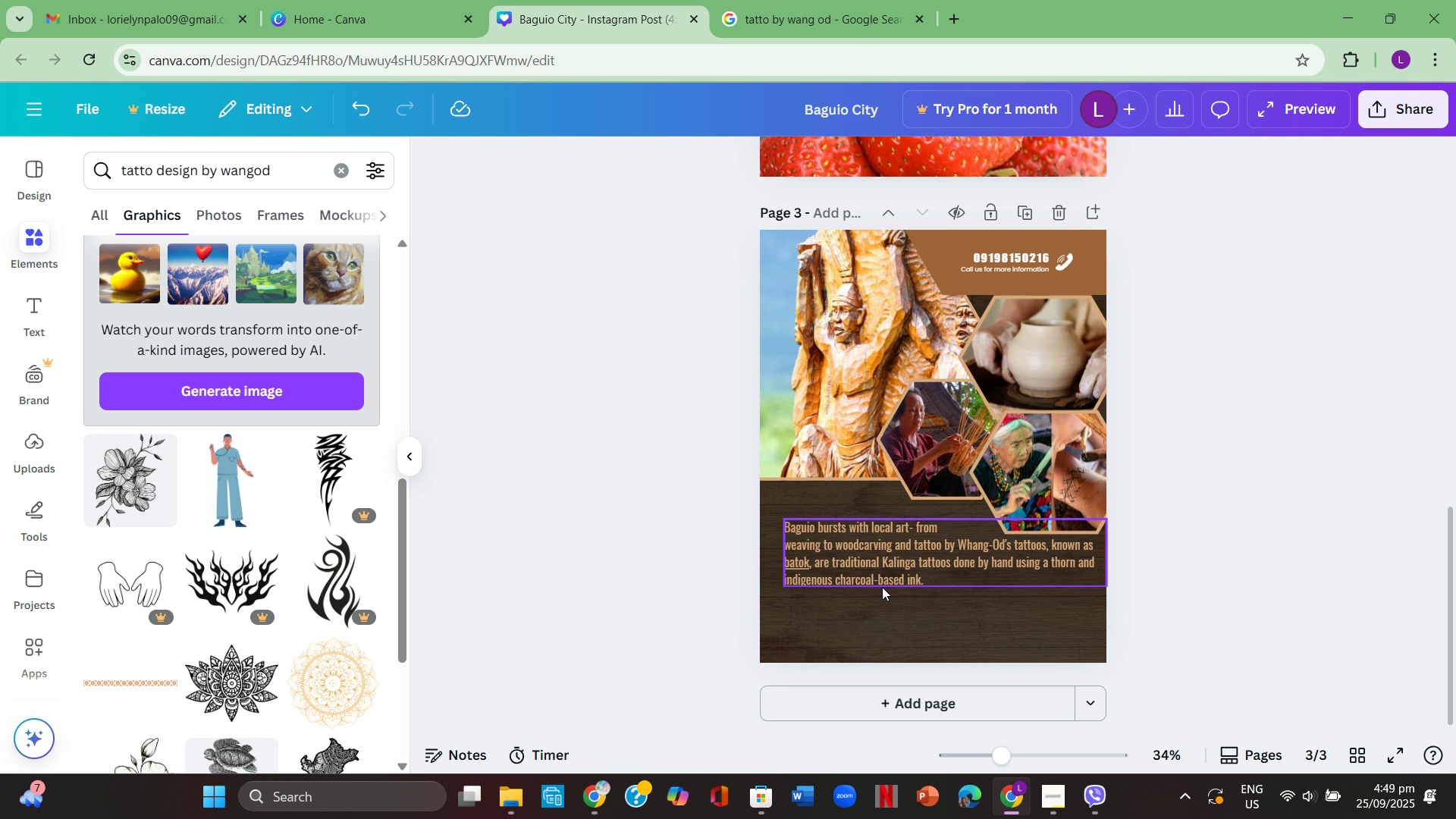 
left_click([926, 576])
 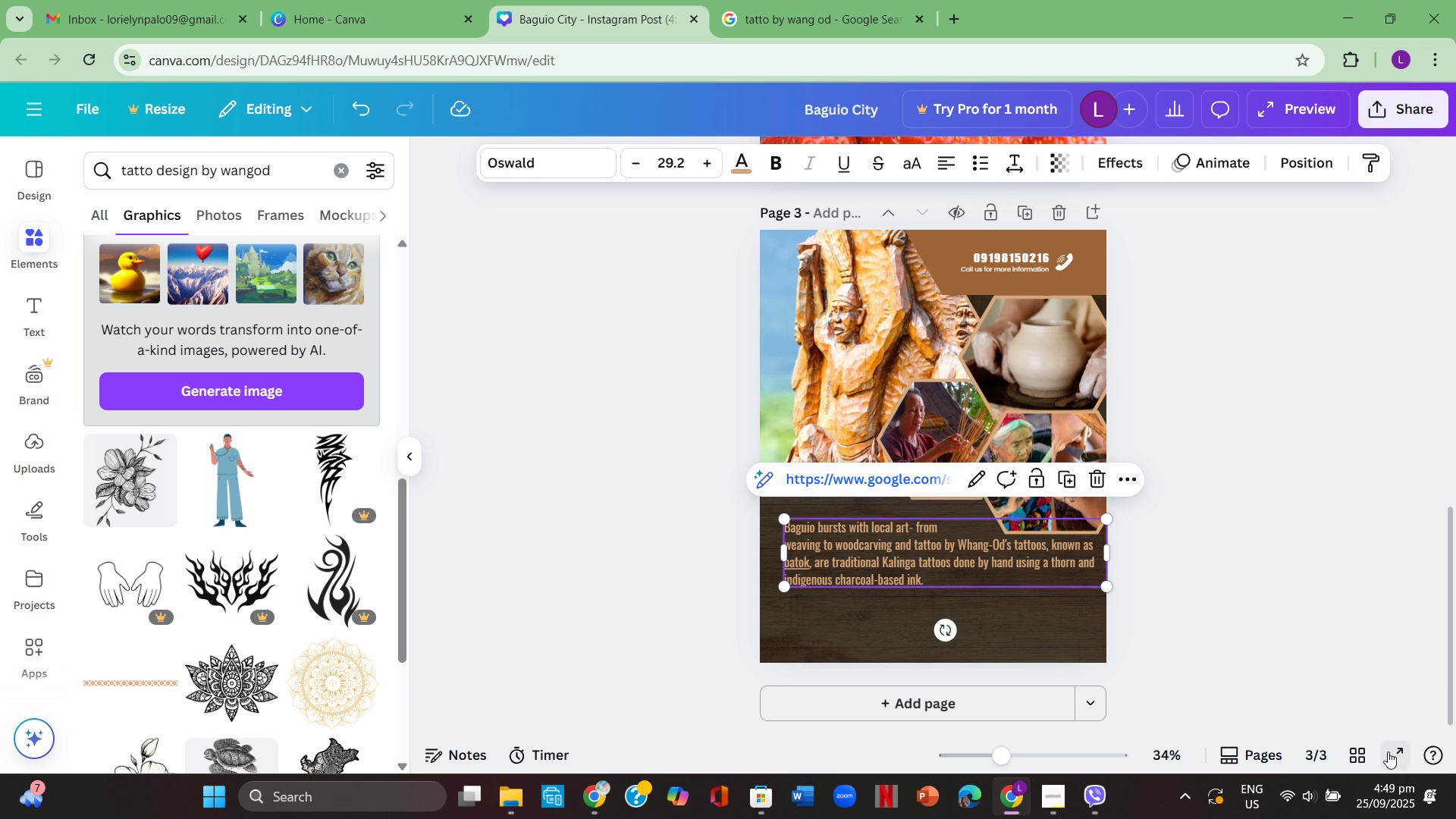 
left_click([1388, 752])
 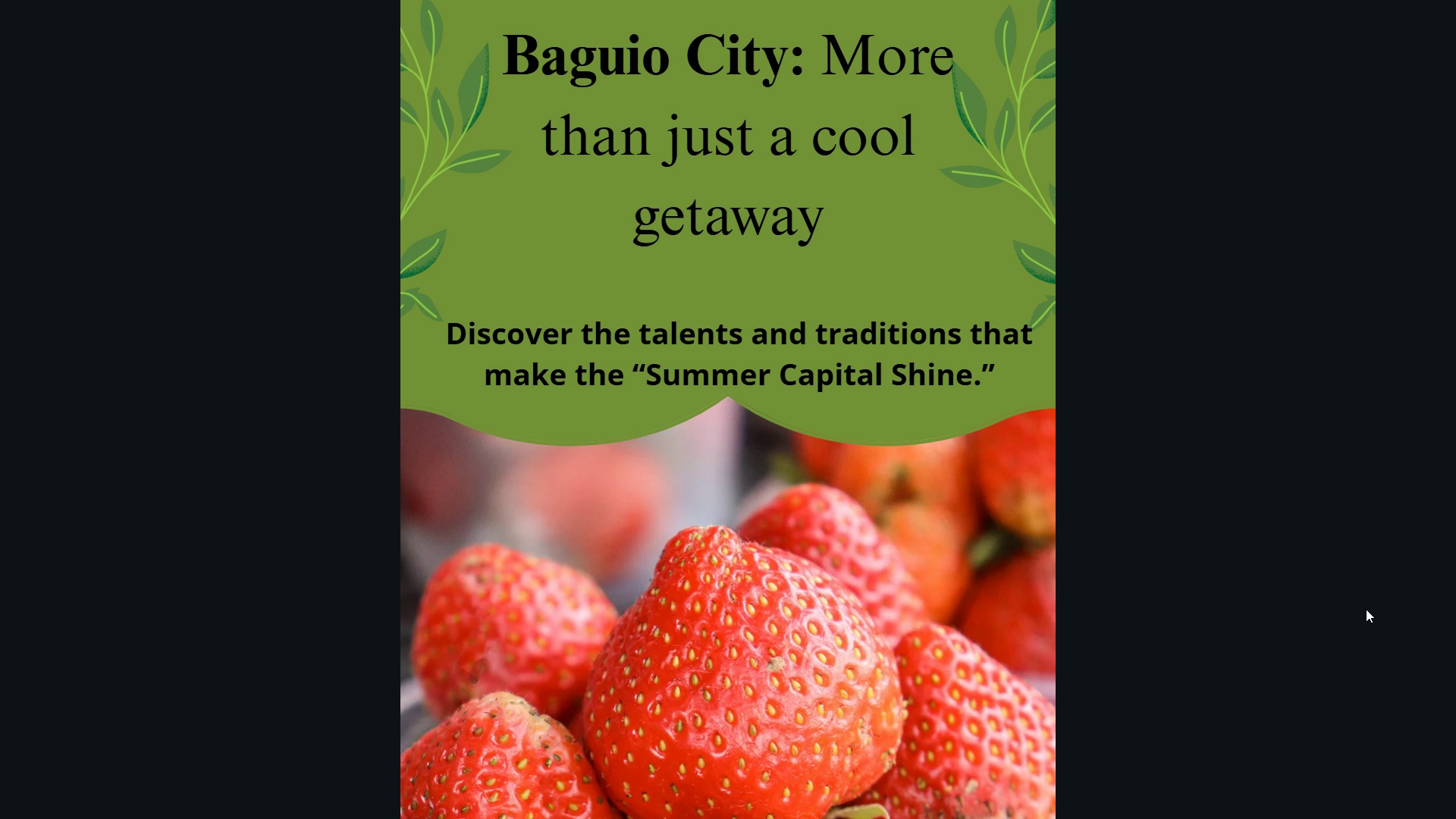 
wait(18.32)
 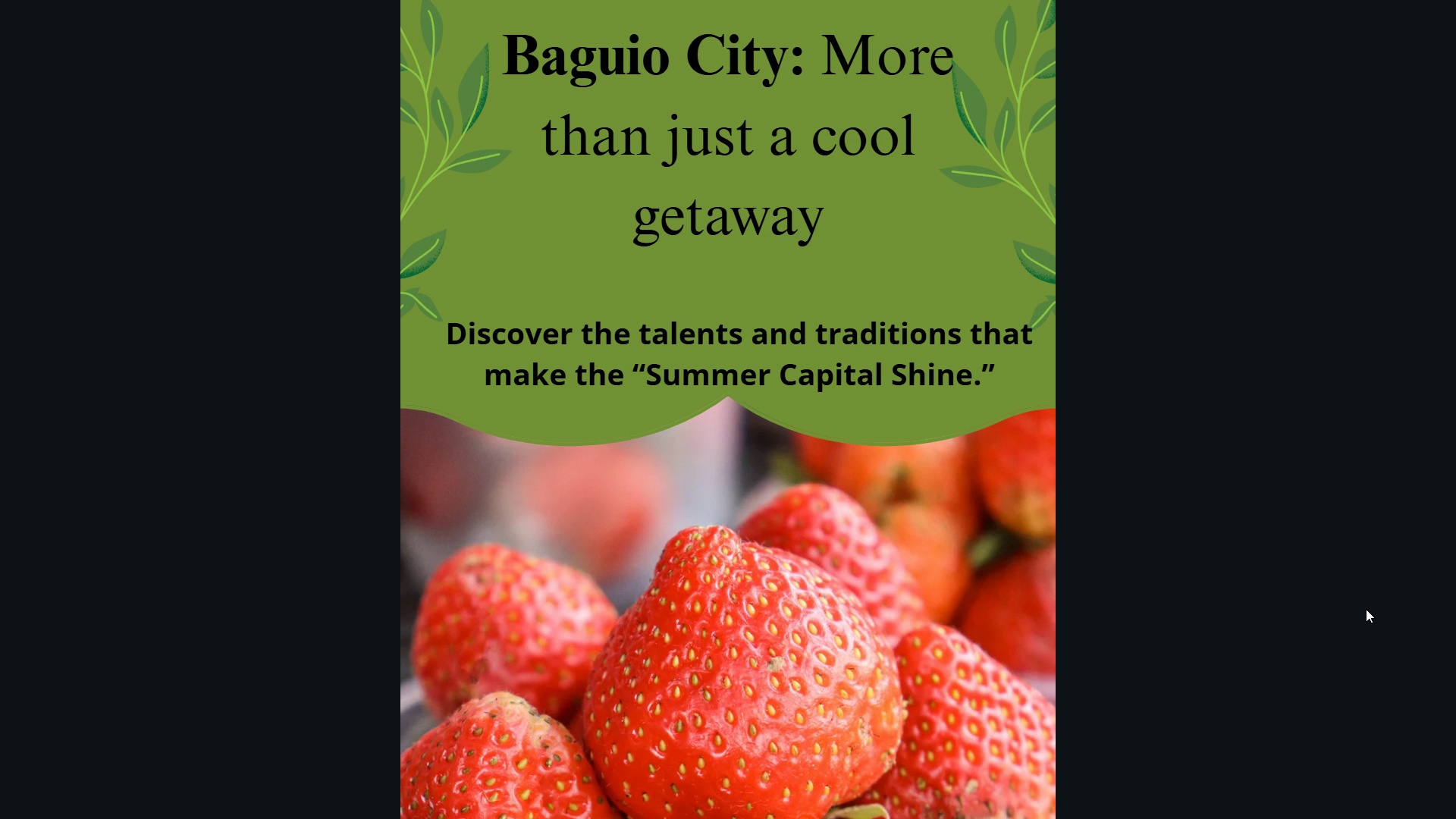 
key(ArrowRight)
 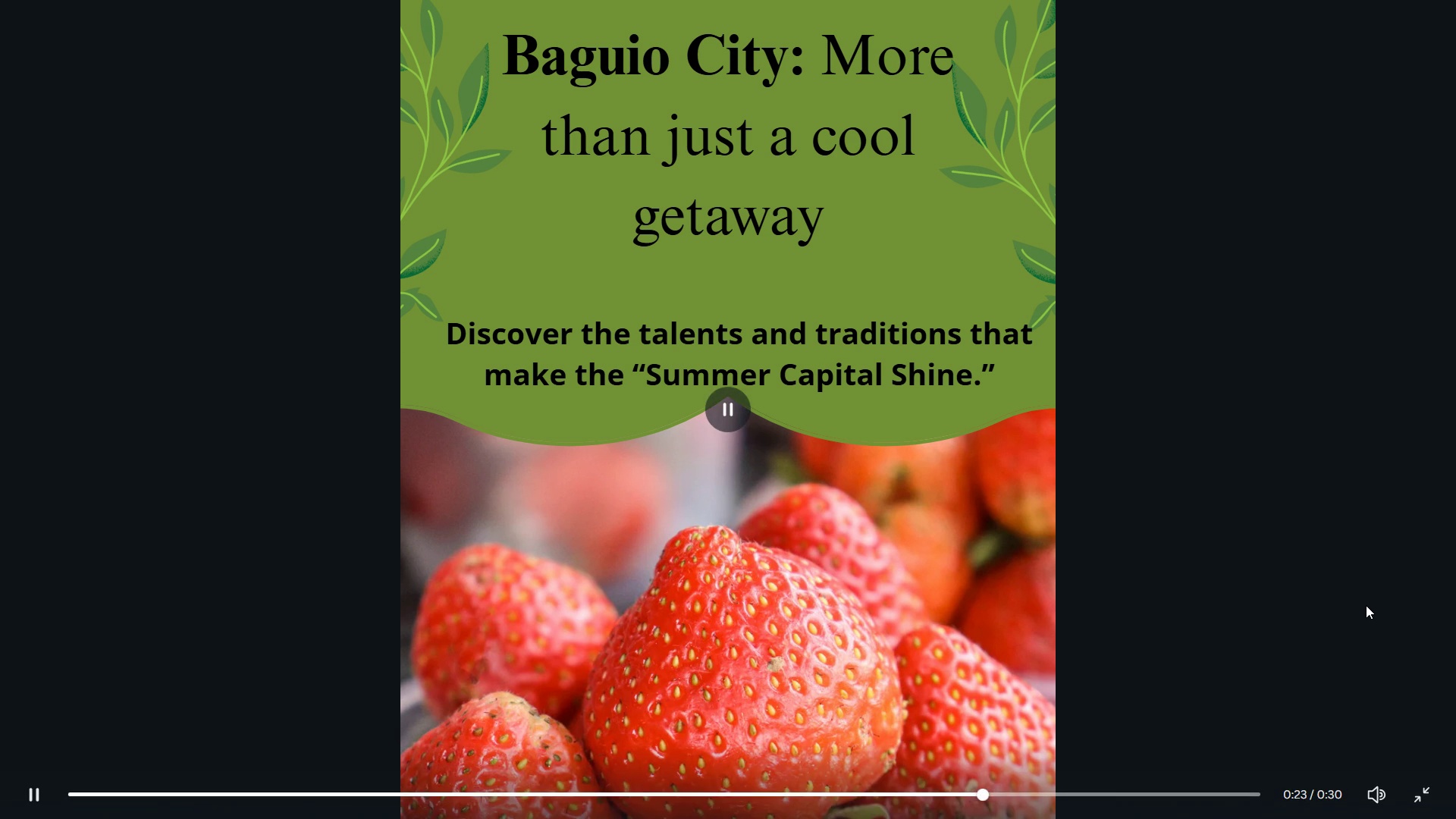 
key(ArrowRight)
 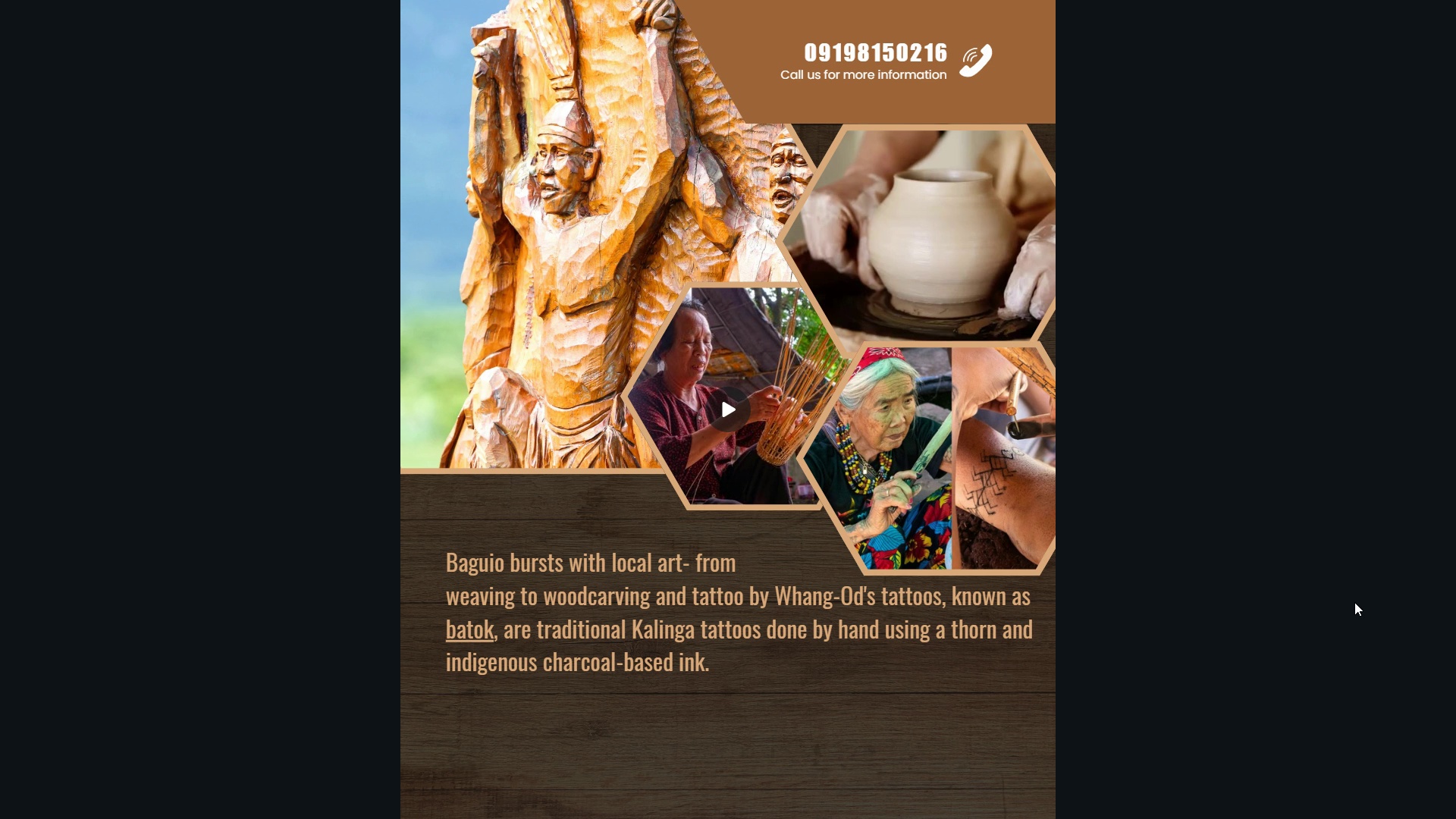 
wait(17.78)
 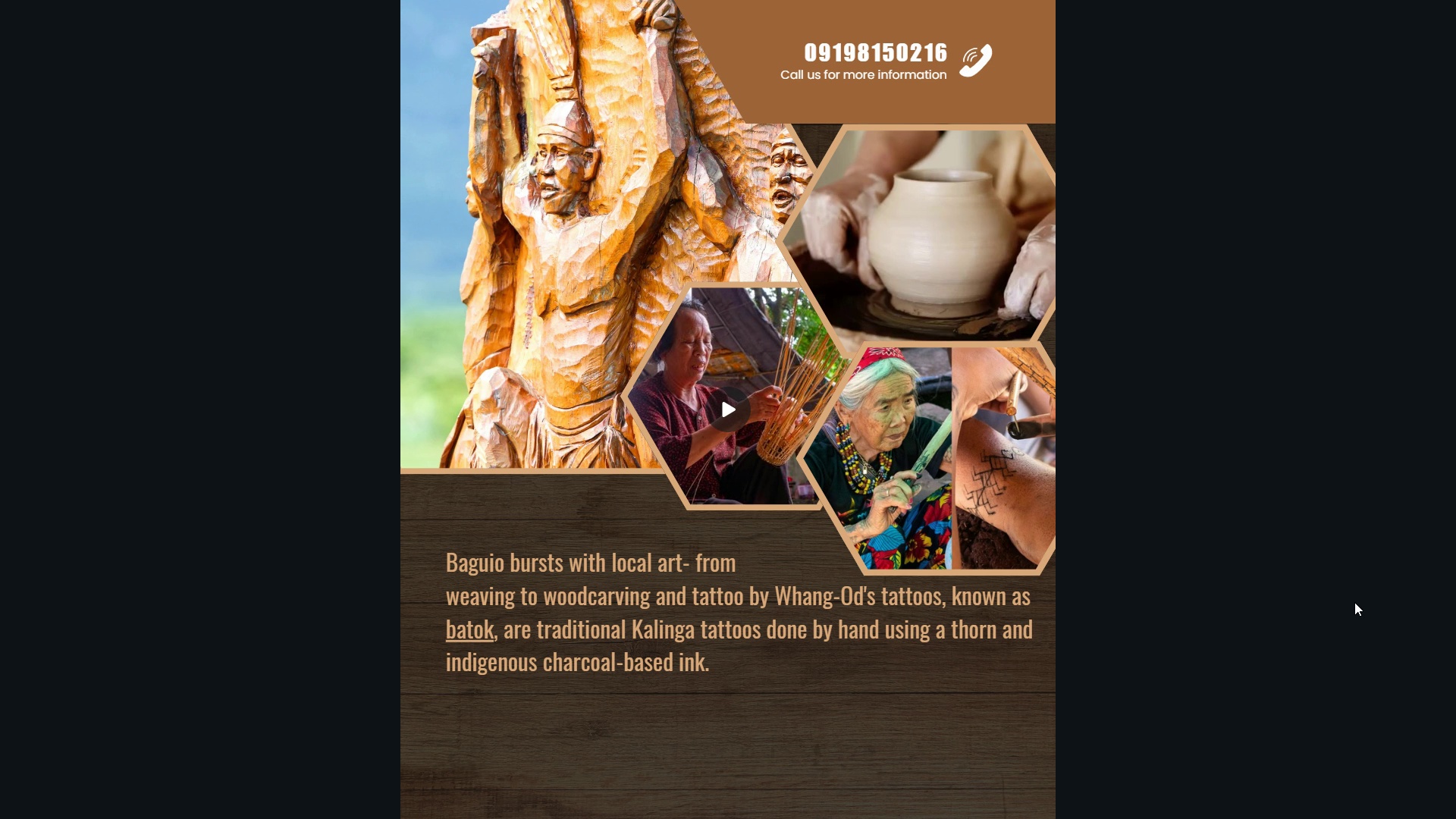 
key(Escape)
 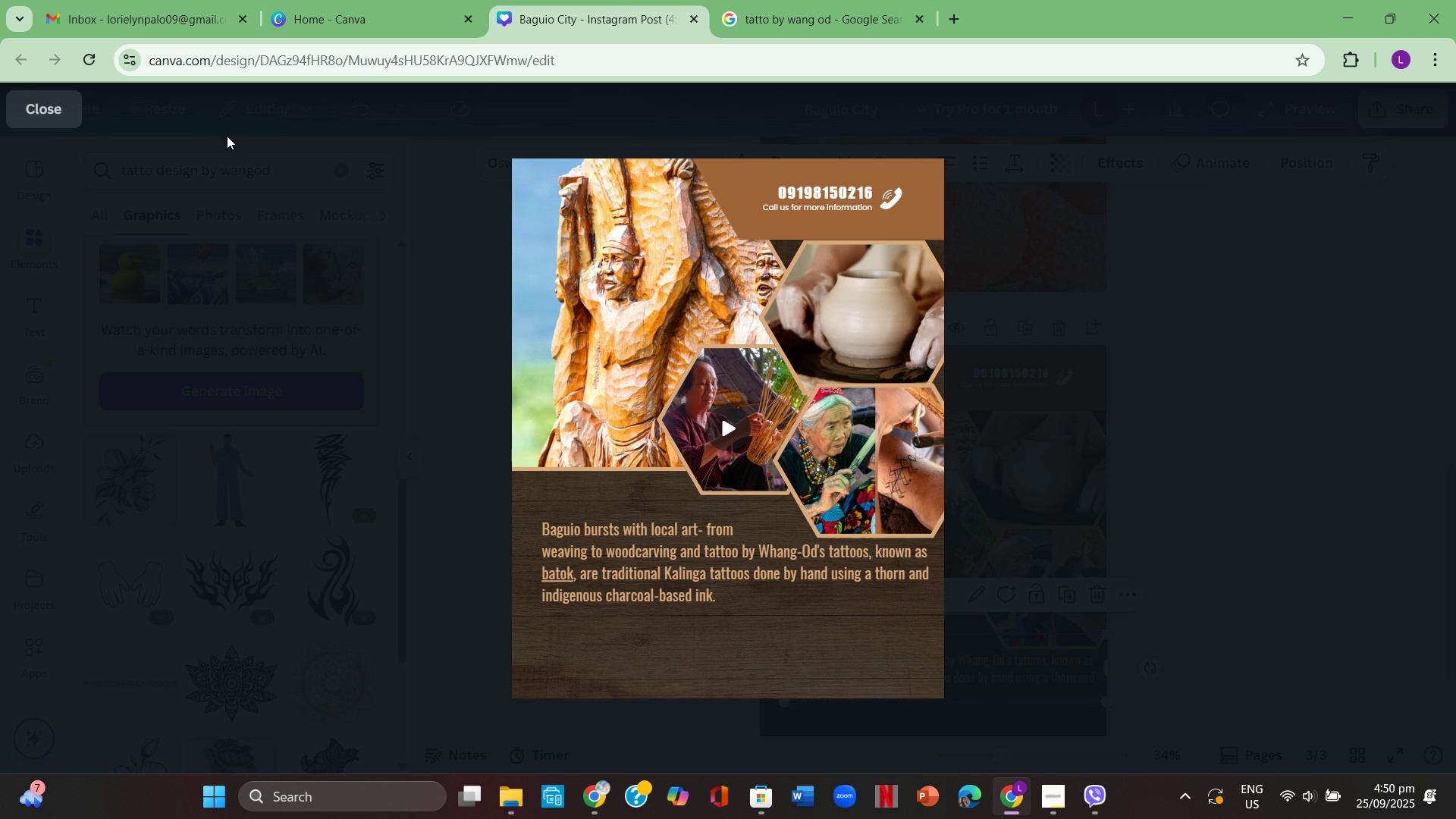 
wait(5.86)
 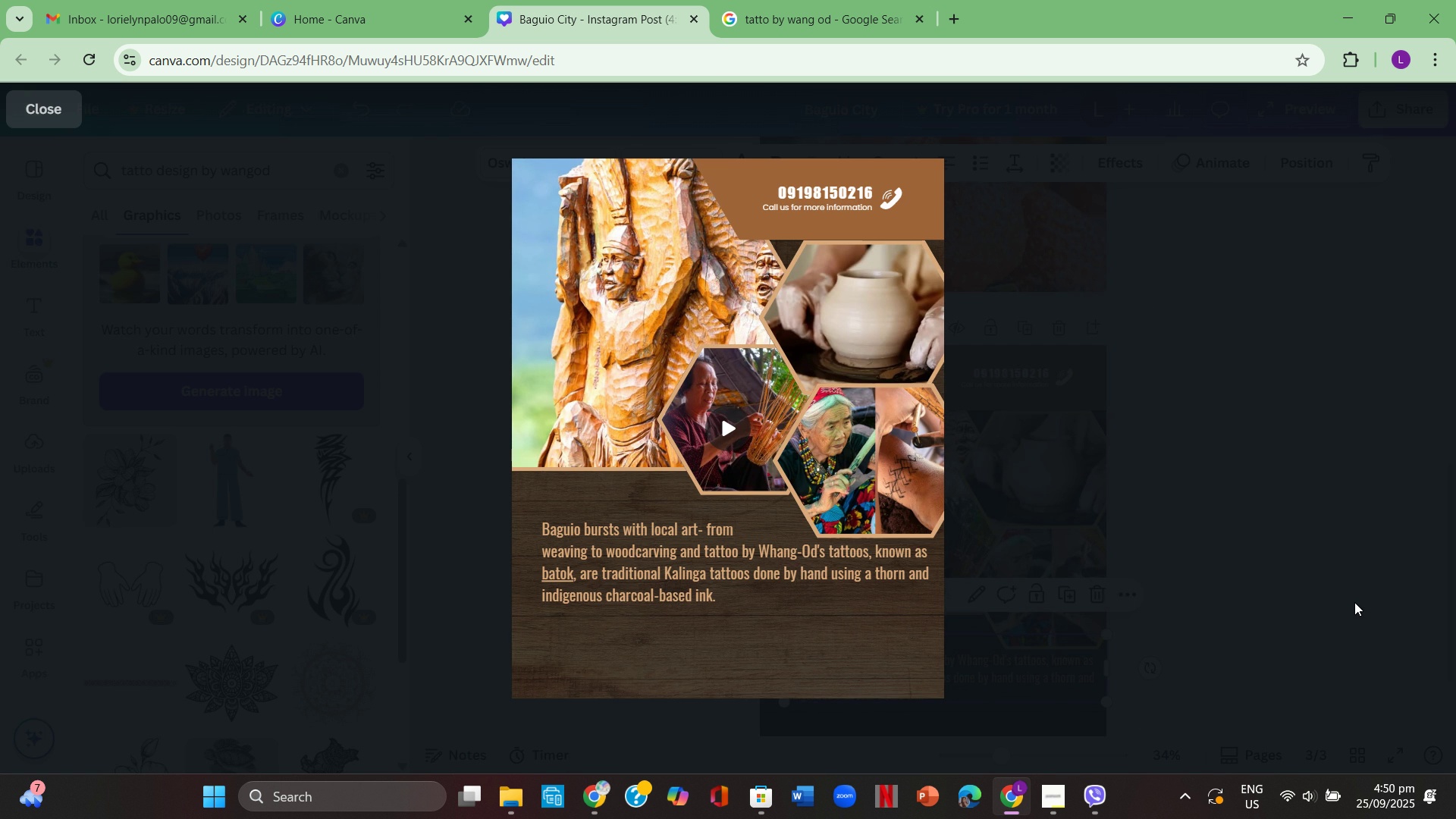 
left_click([34, 108])
 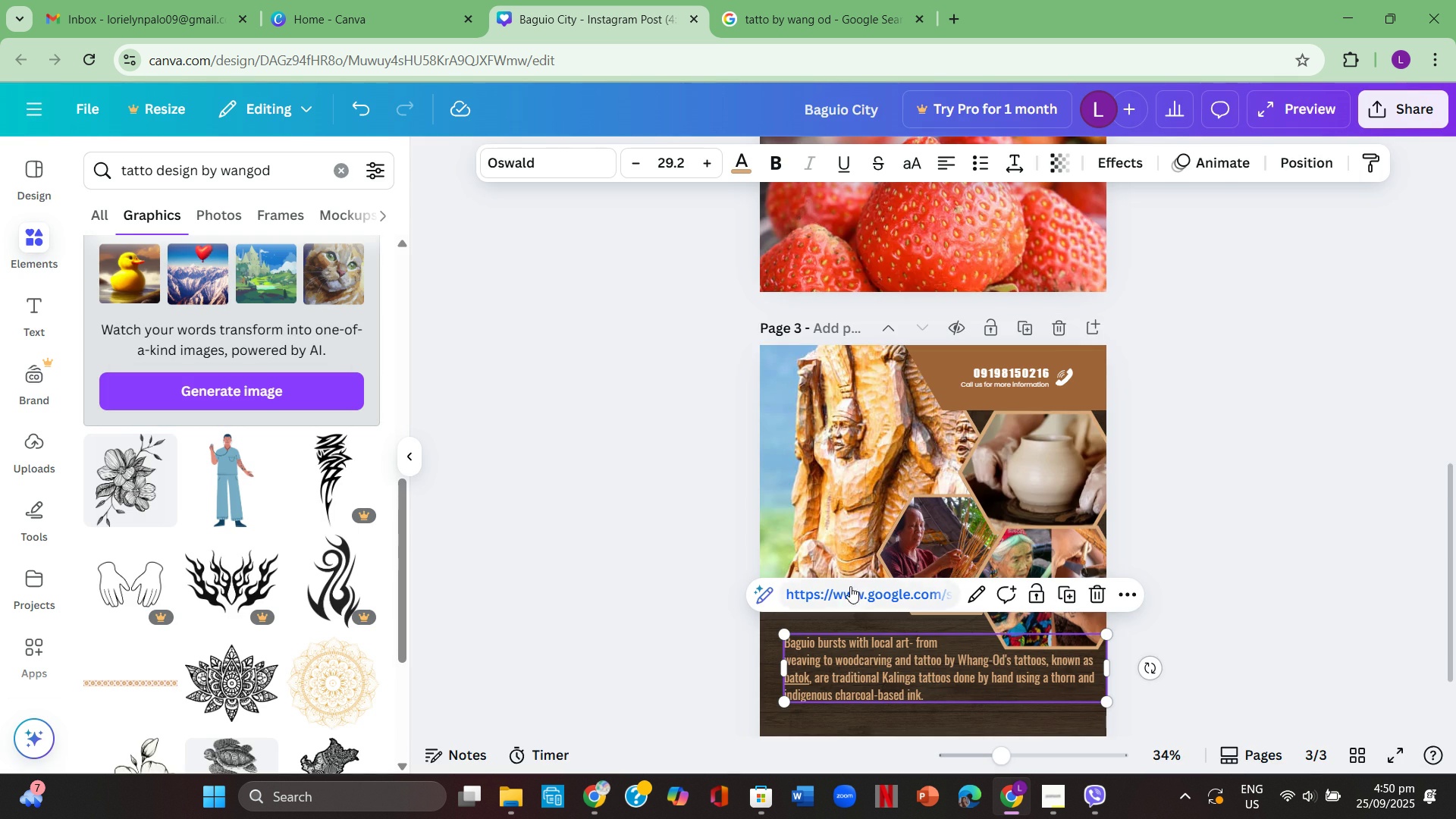 
scroll: coordinate [1317, 532], scroll_direction: down, amount: 3.0
 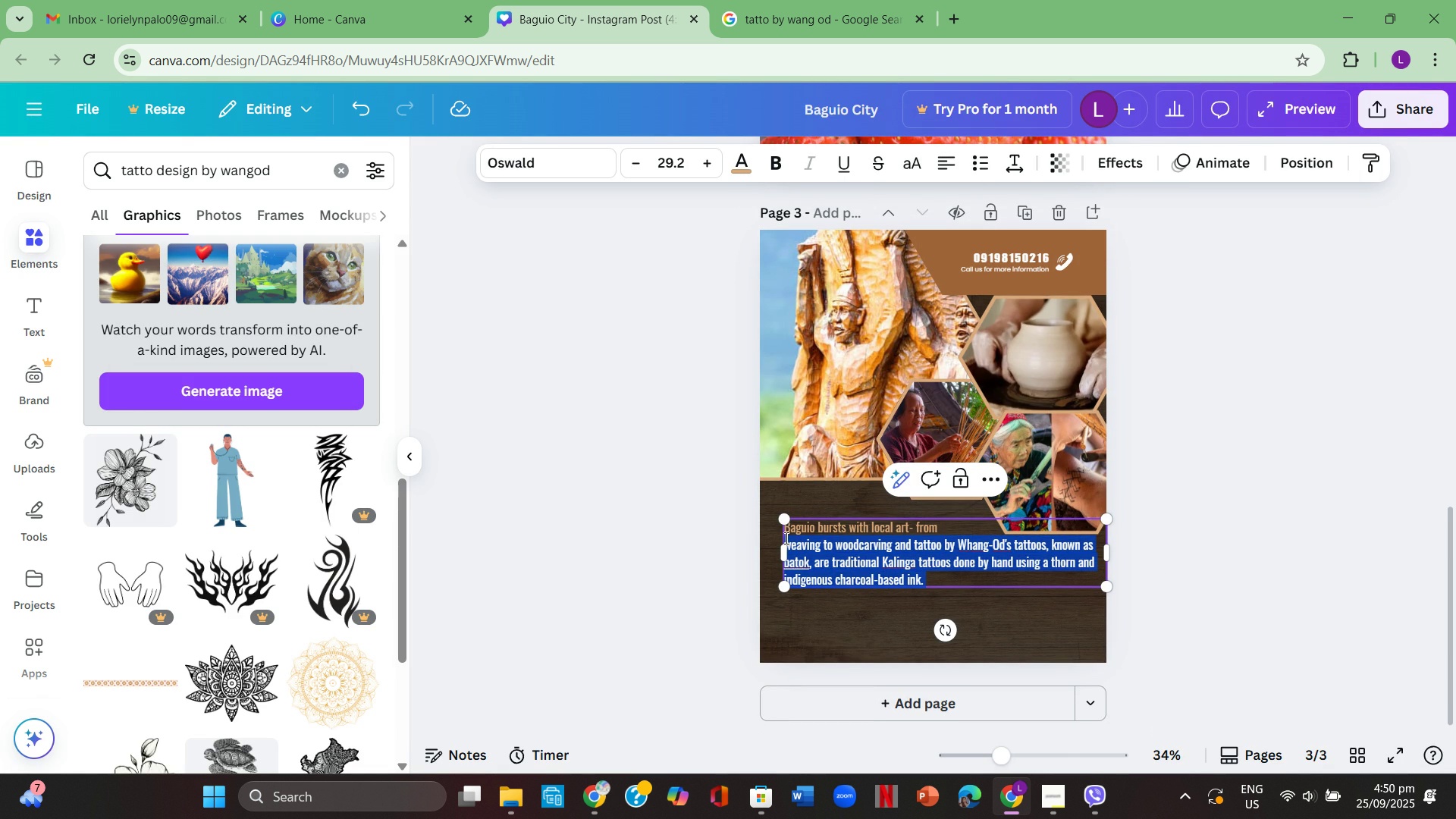 
wait(7.12)
 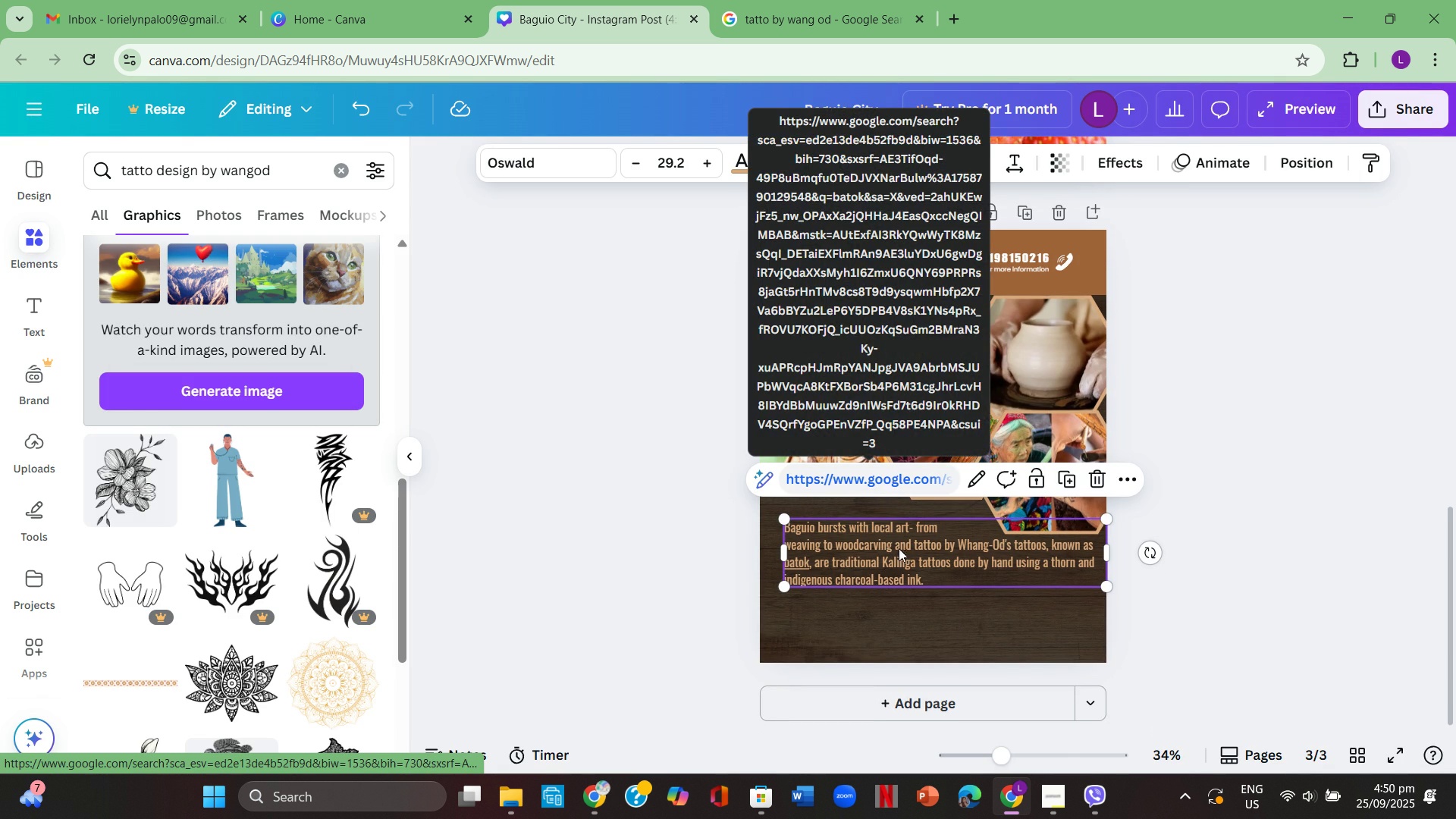 
left_click([544, 162])
 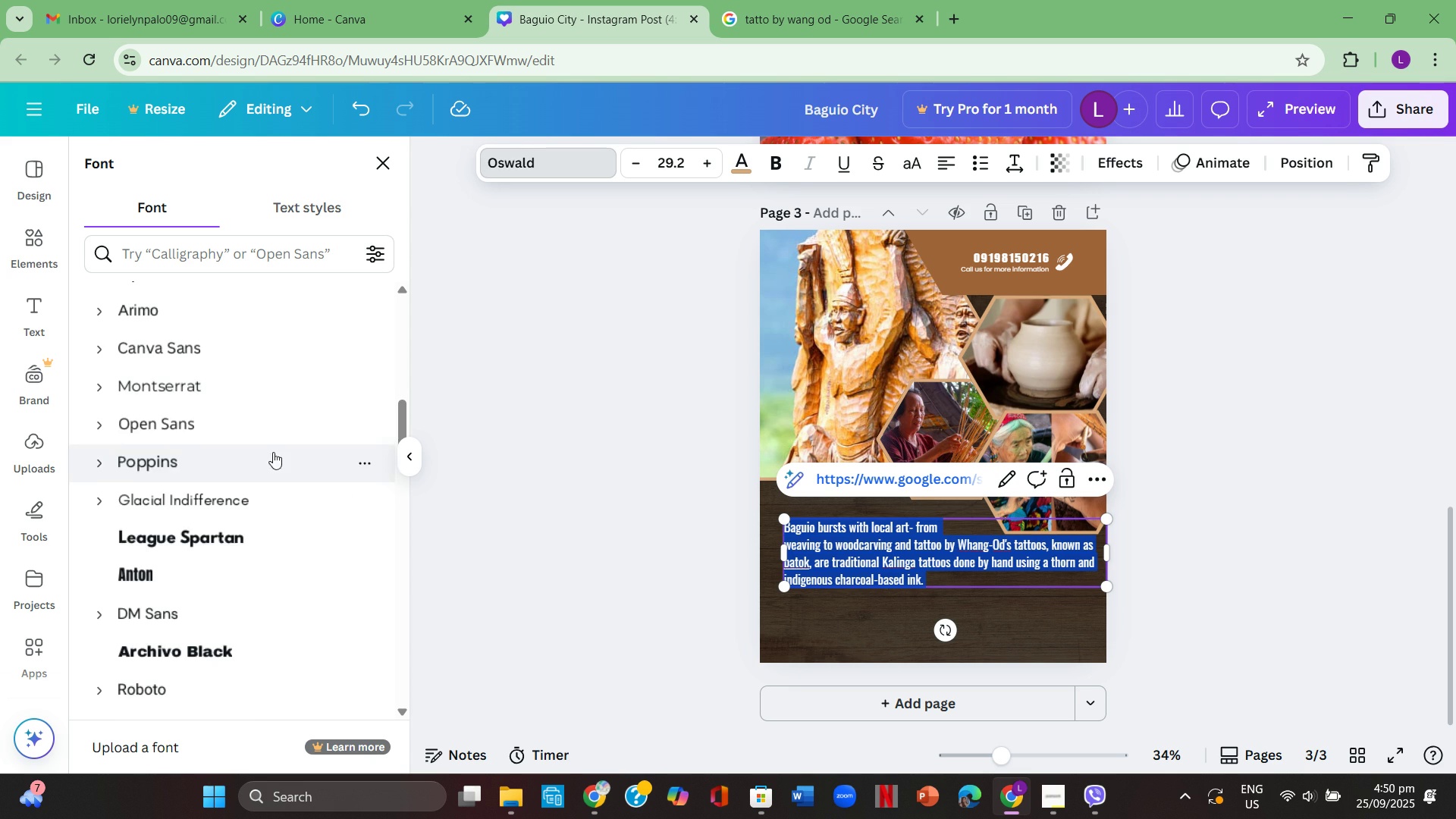 
scroll: coordinate [275, 466], scroll_direction: down, amount: 2.0
 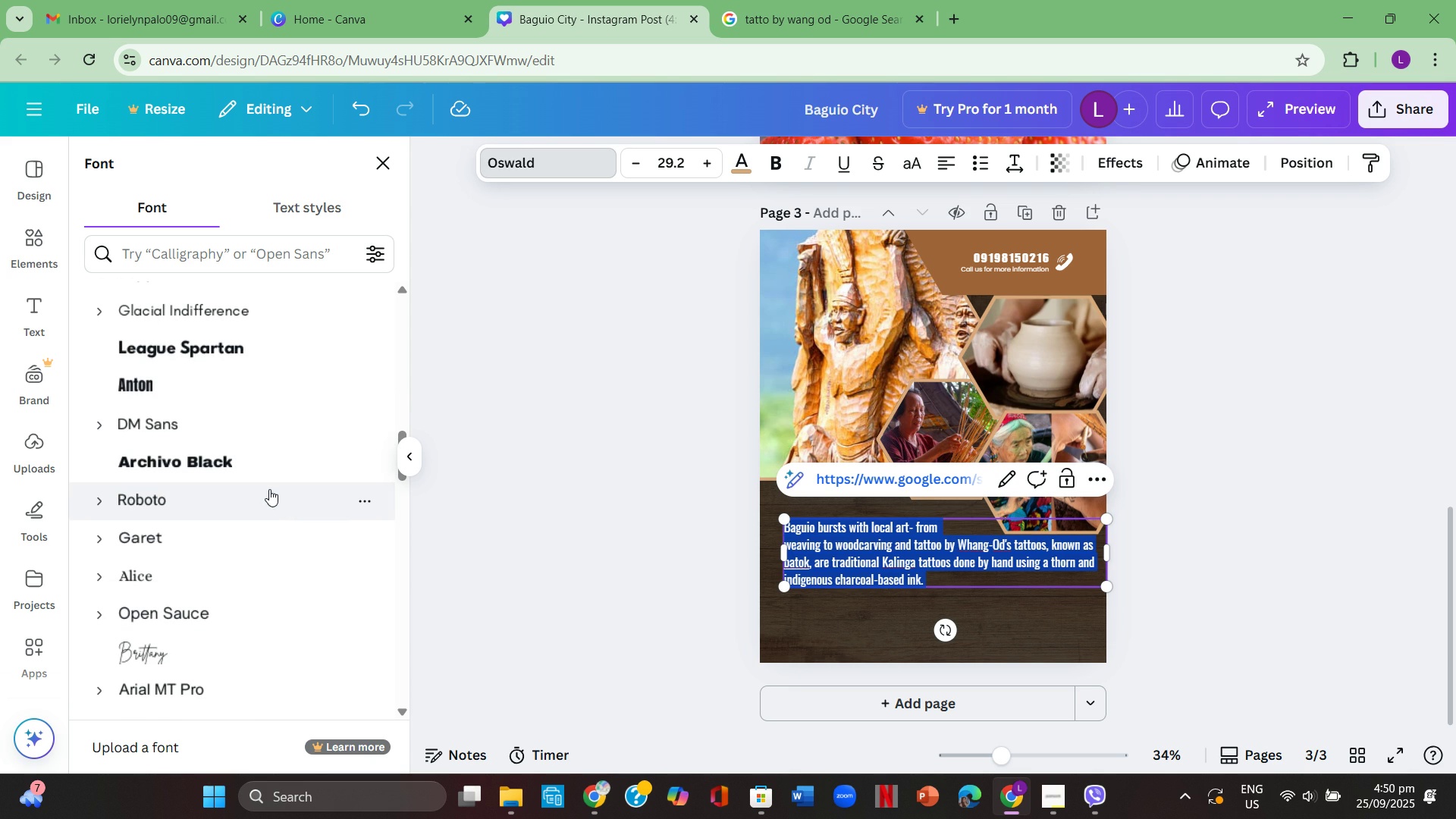 
left_click([269, 489])
 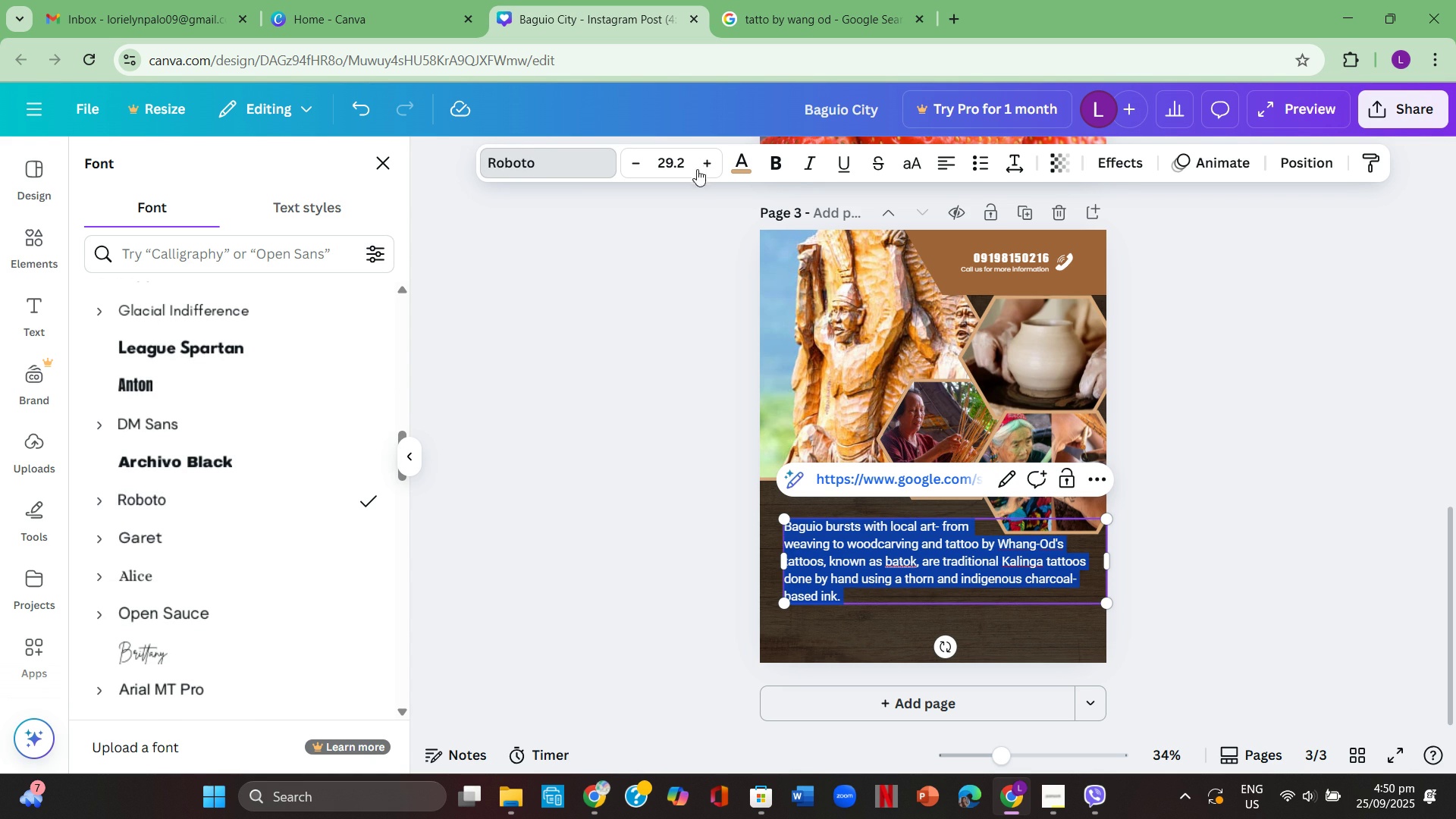 
wait(5.03)
 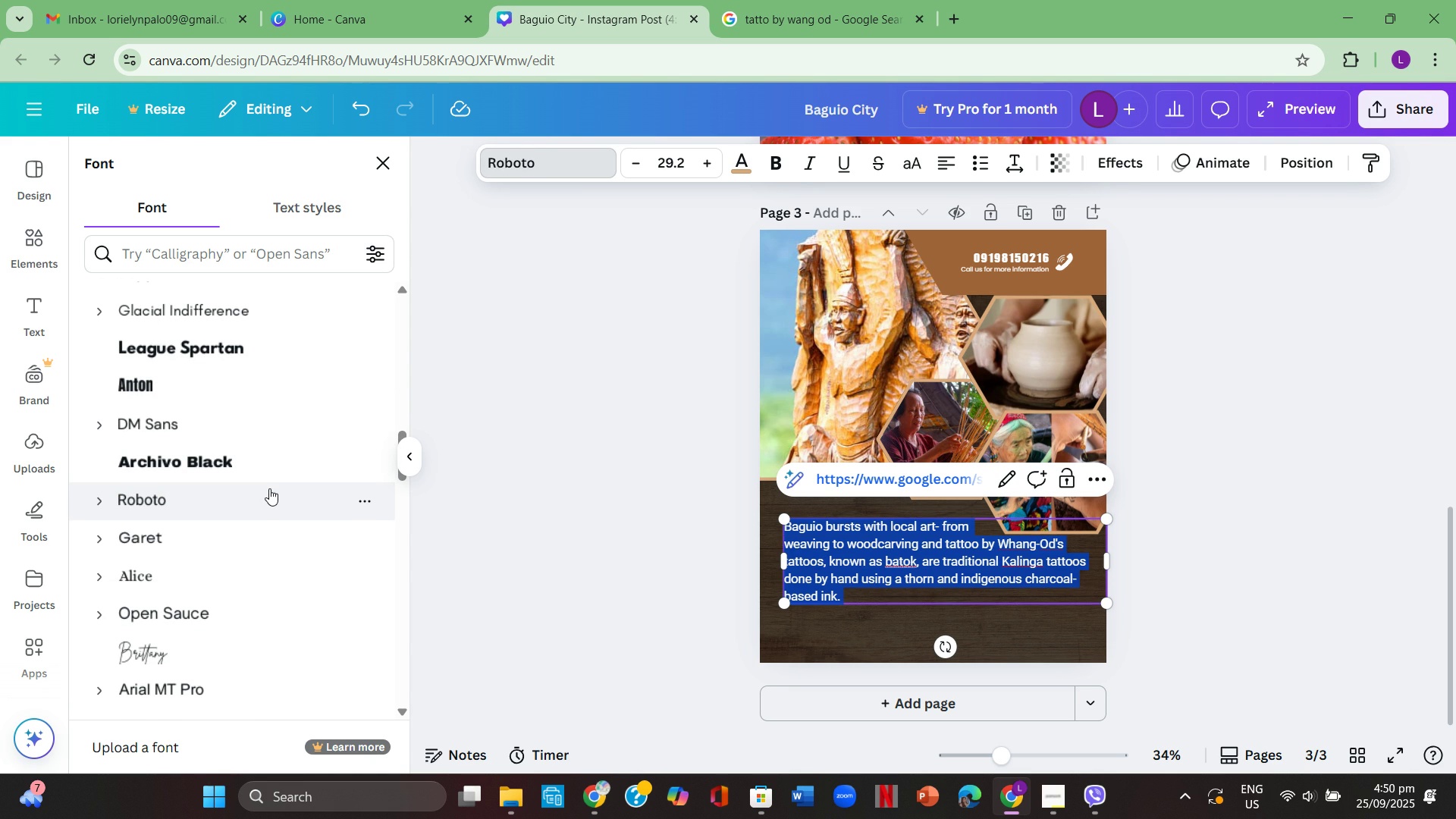 
left_click([637, 162])
 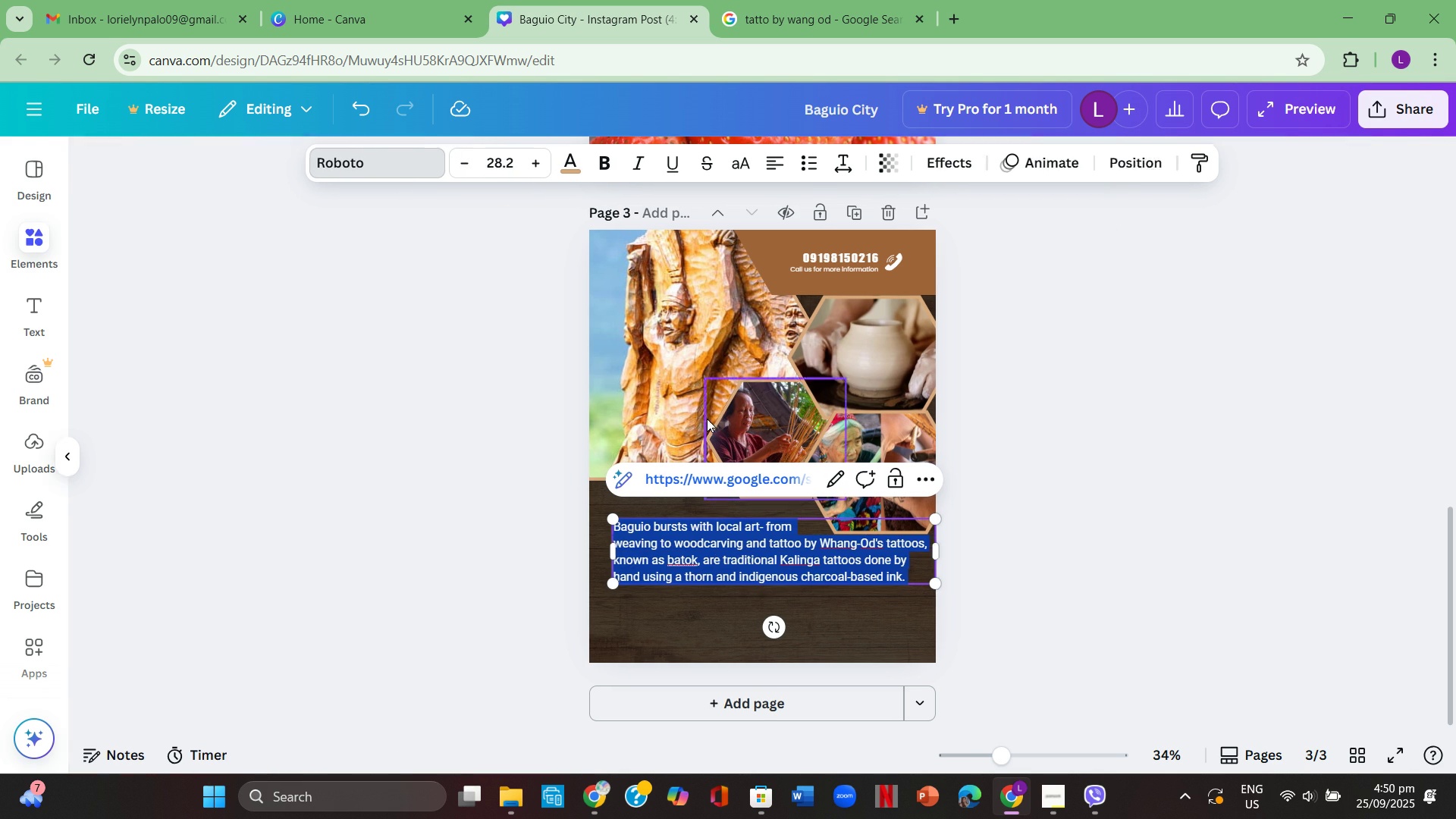 
left_click([707, 419])
 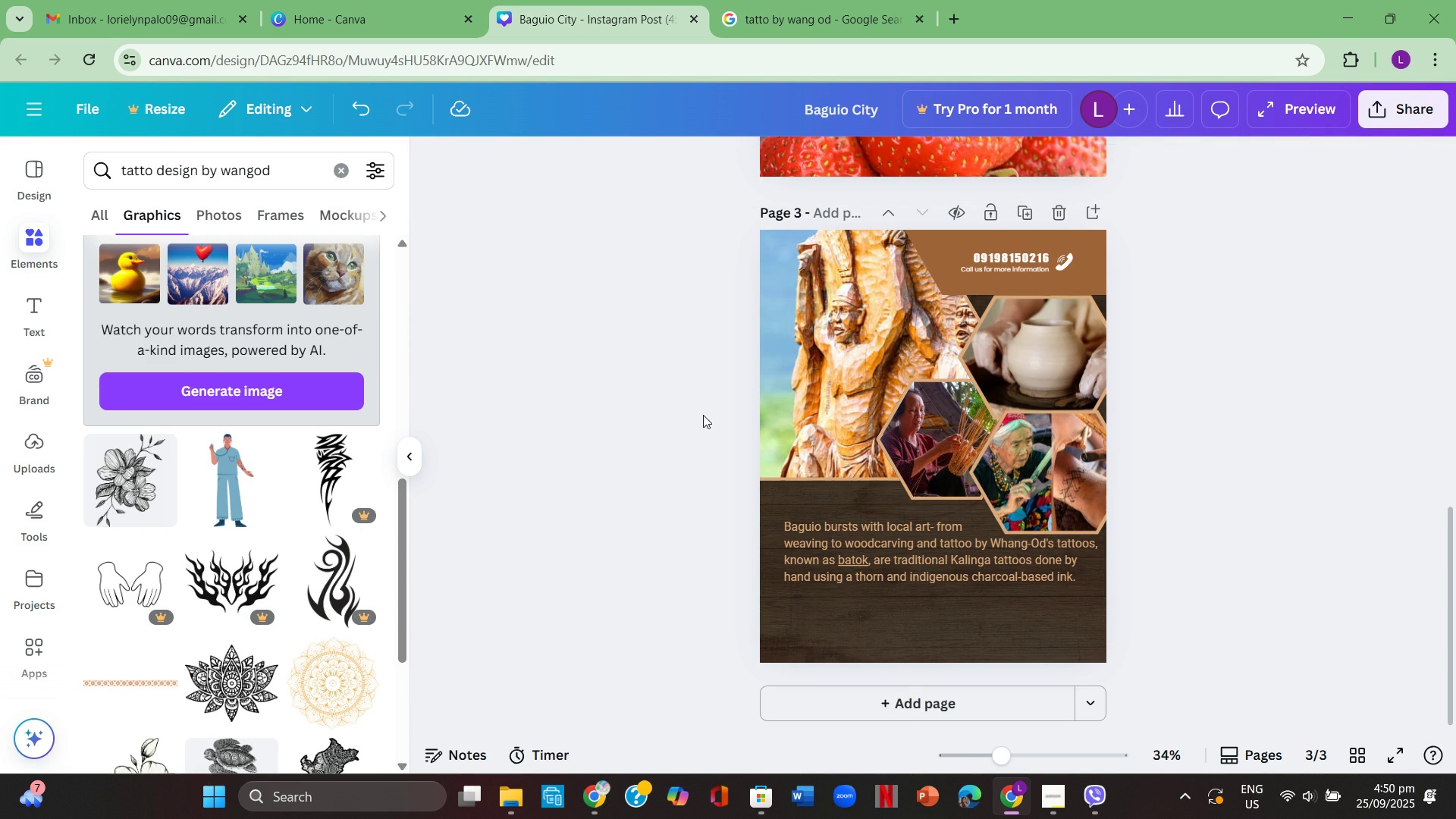 
left_click([703, 415])
 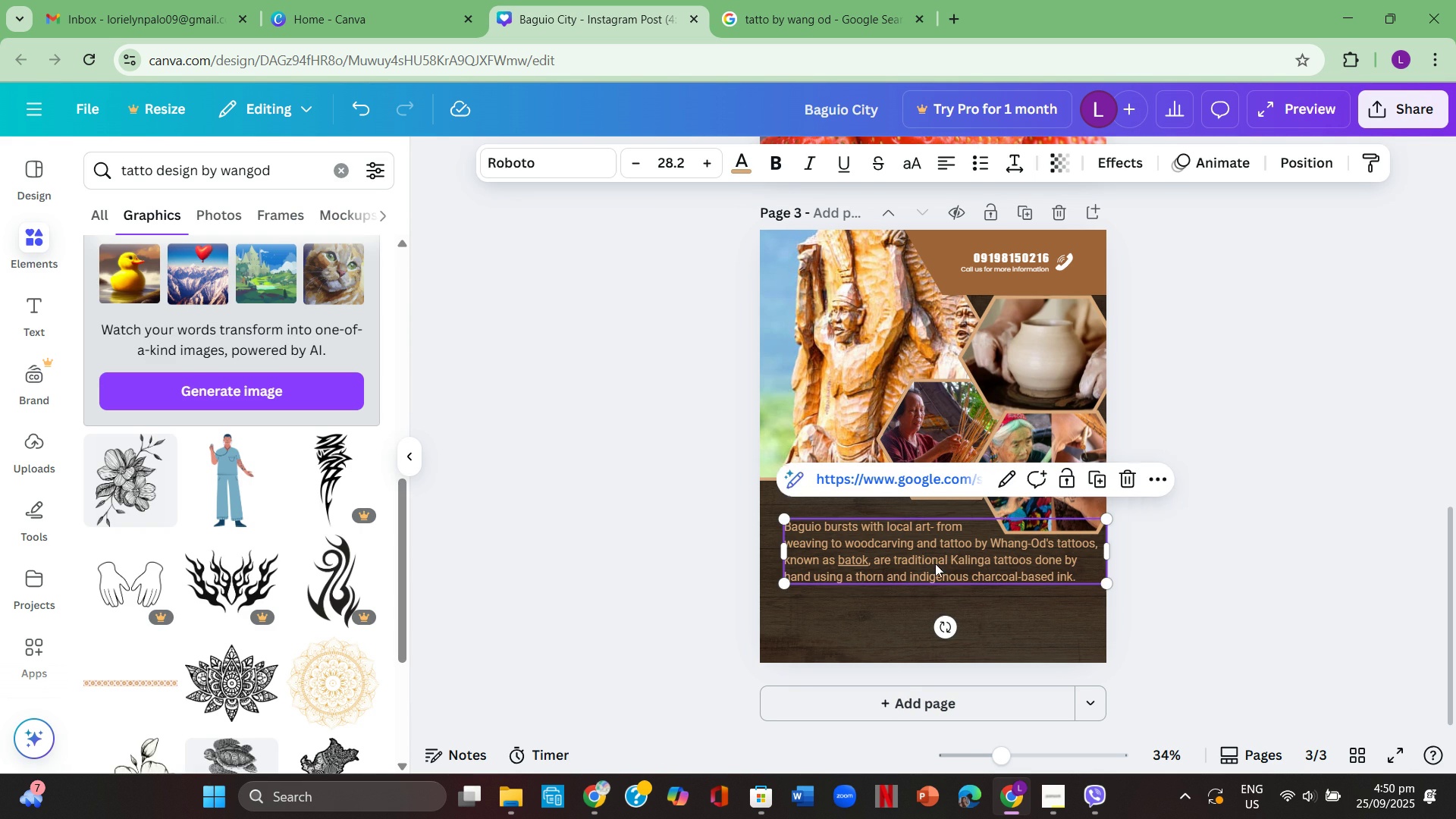 
left_click([935, 563])
 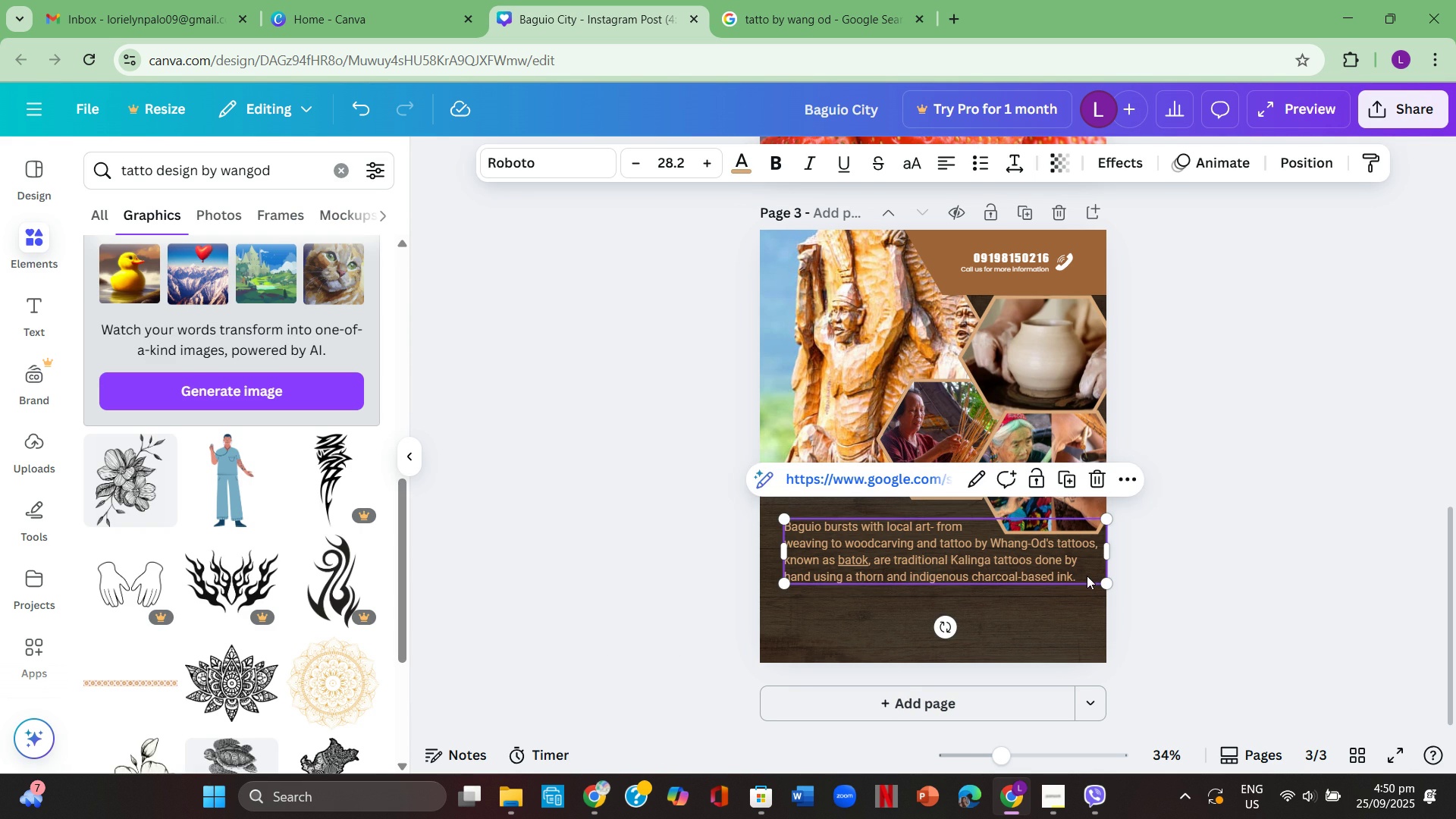 
left_click([1090, 576])
 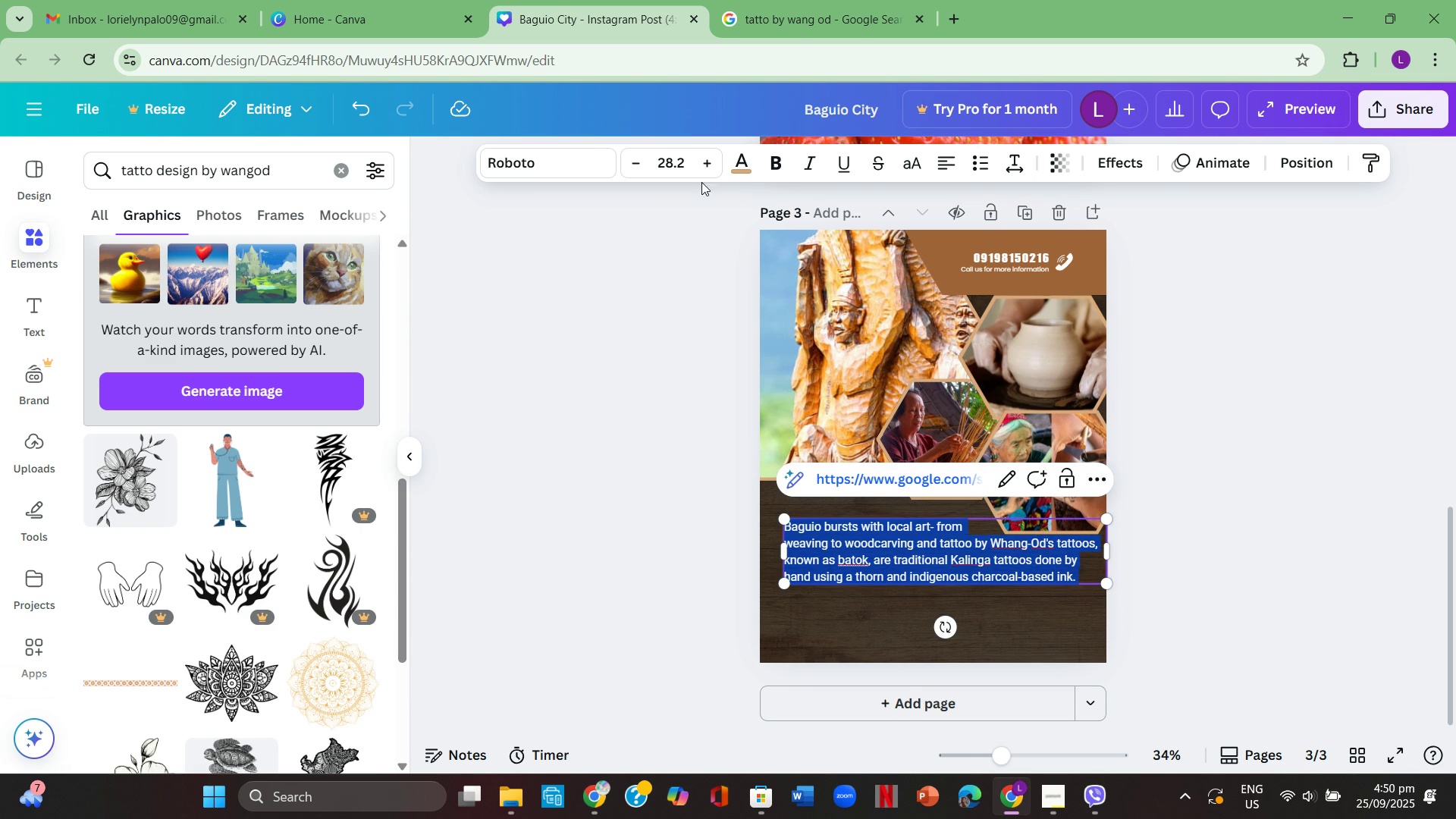 
left_click([714, 165])
 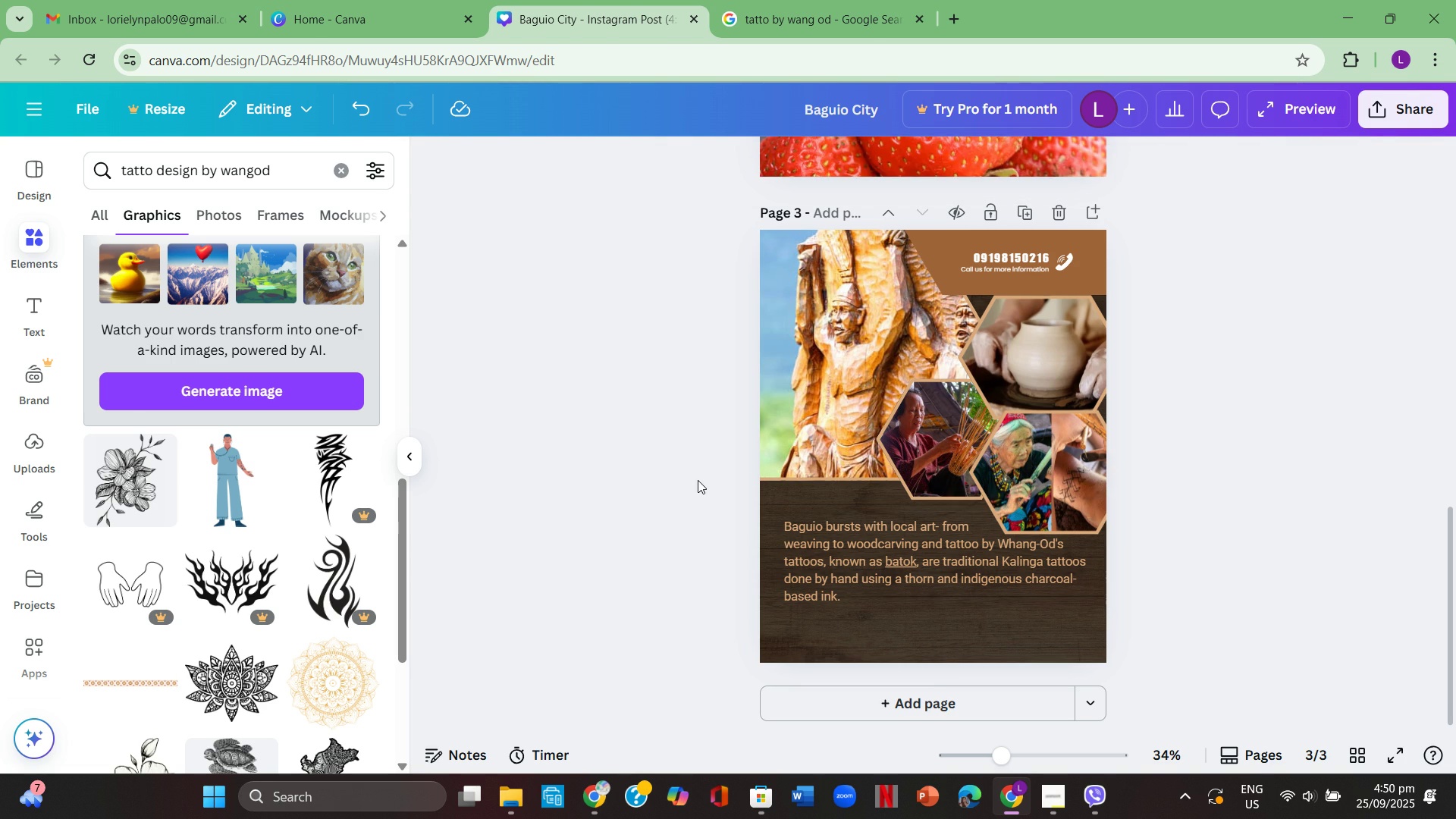 
double_click([698, 480])
 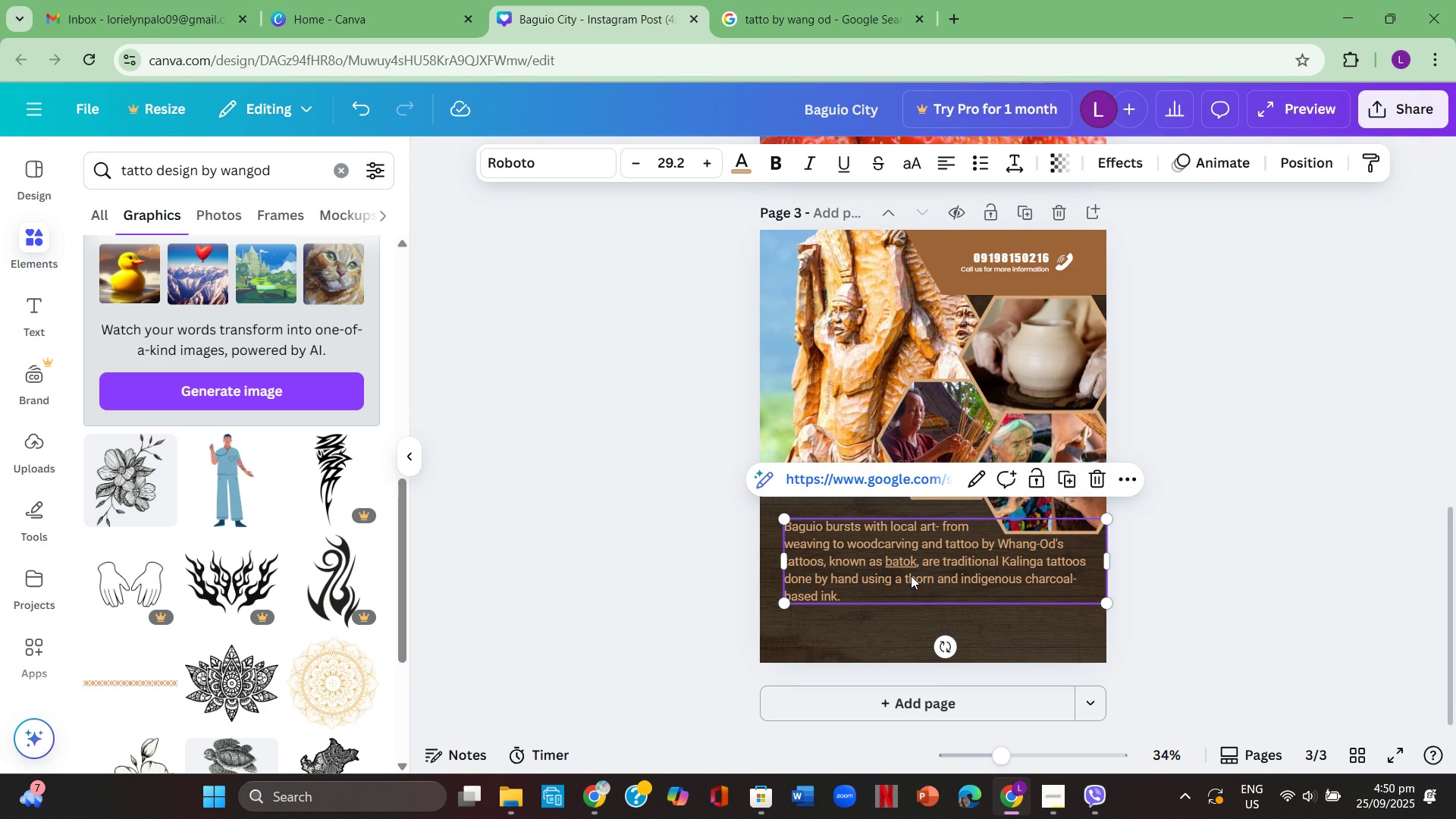 
left_click([911, 576])
 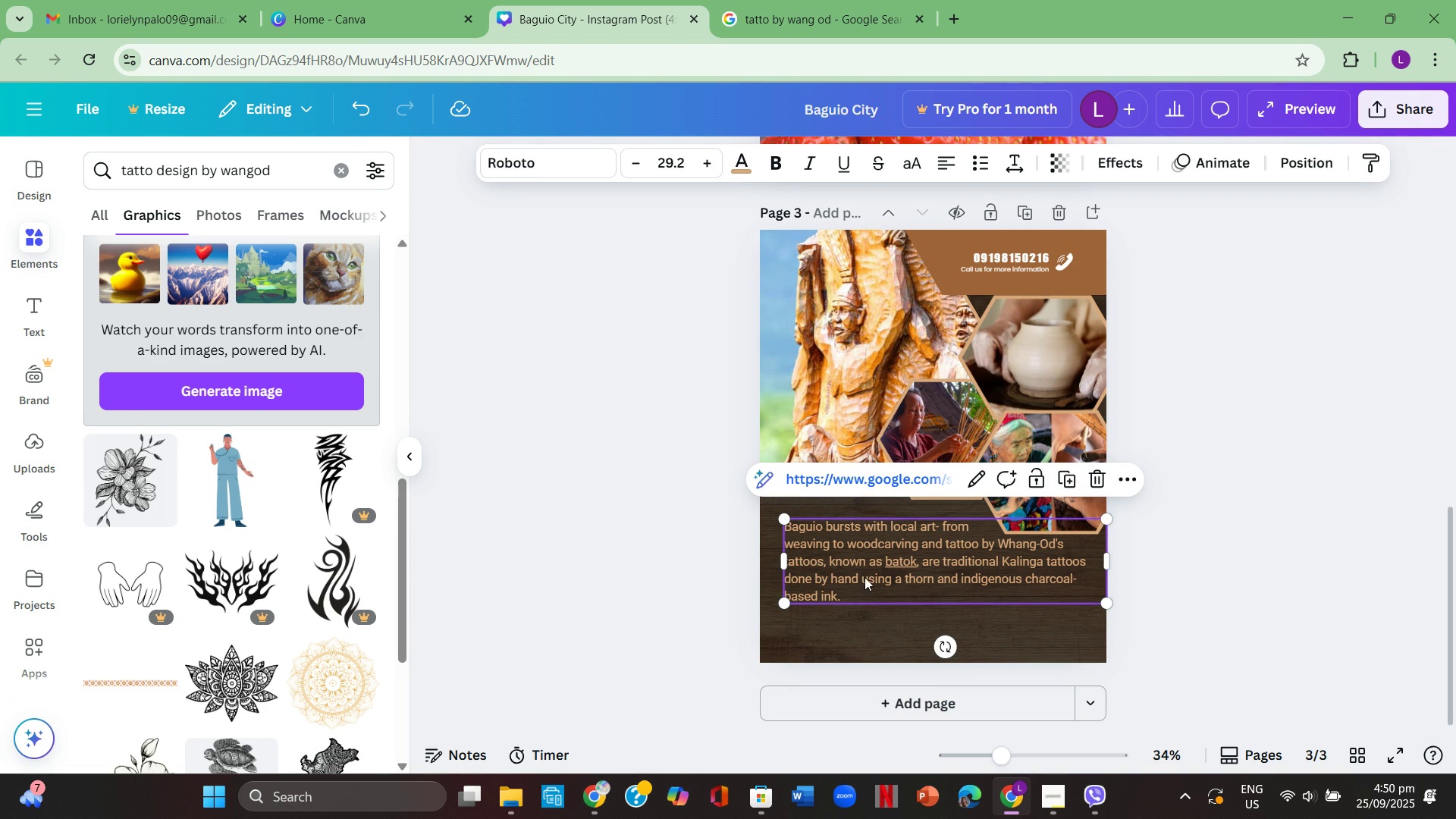 
left_click([863, 577])
 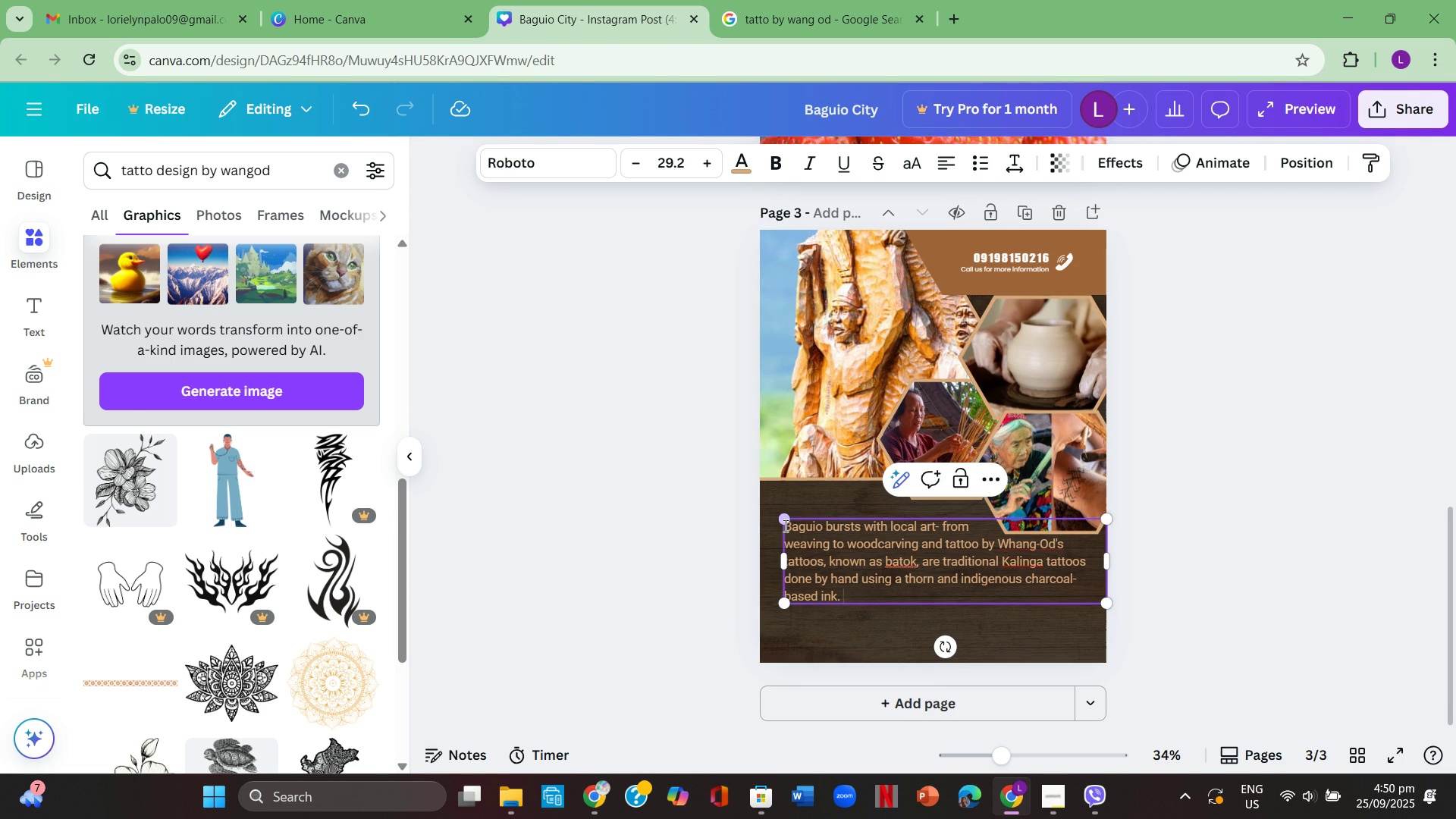 
left_click([829, 555])
 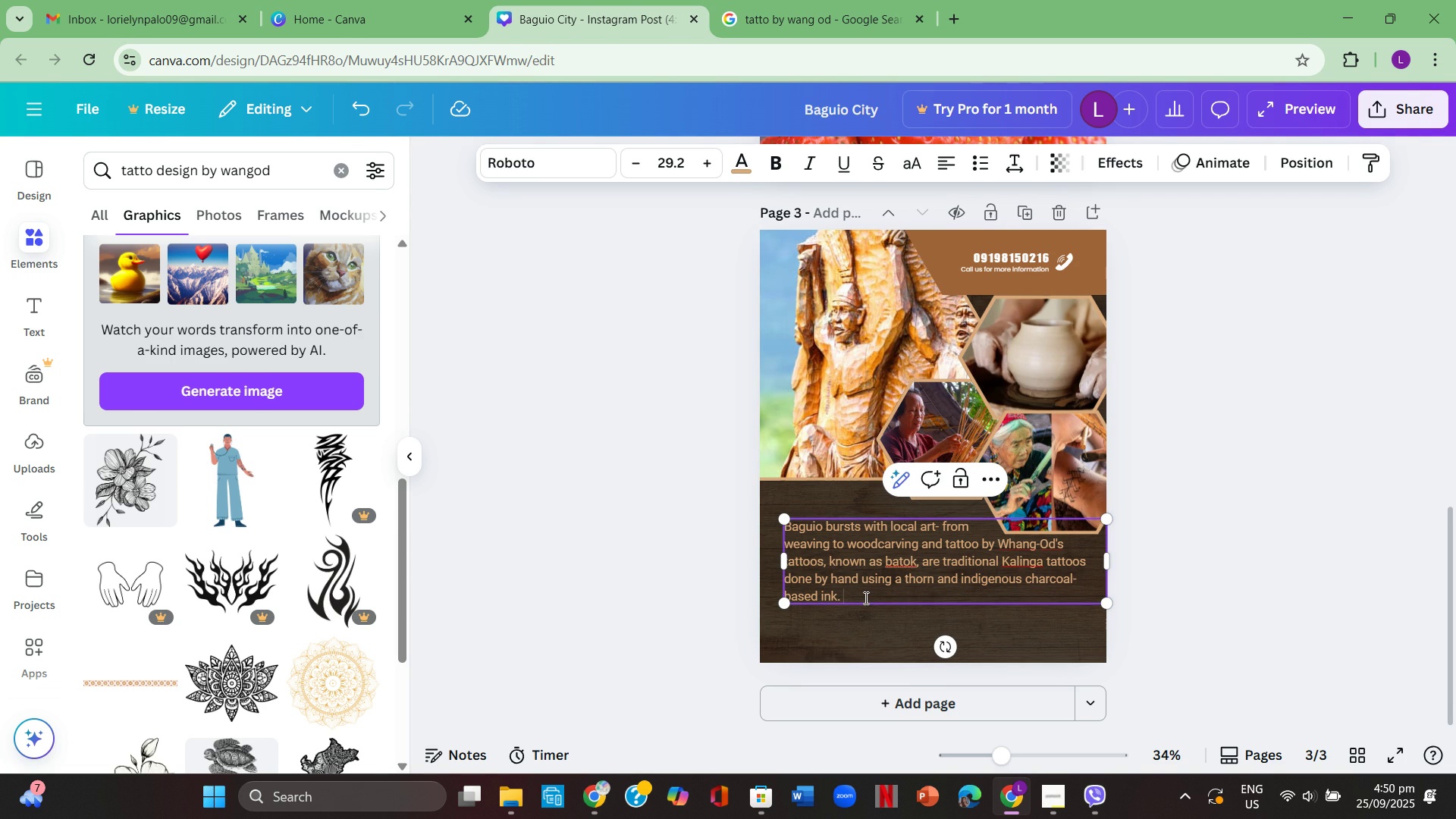 
left_click([864, 598])
 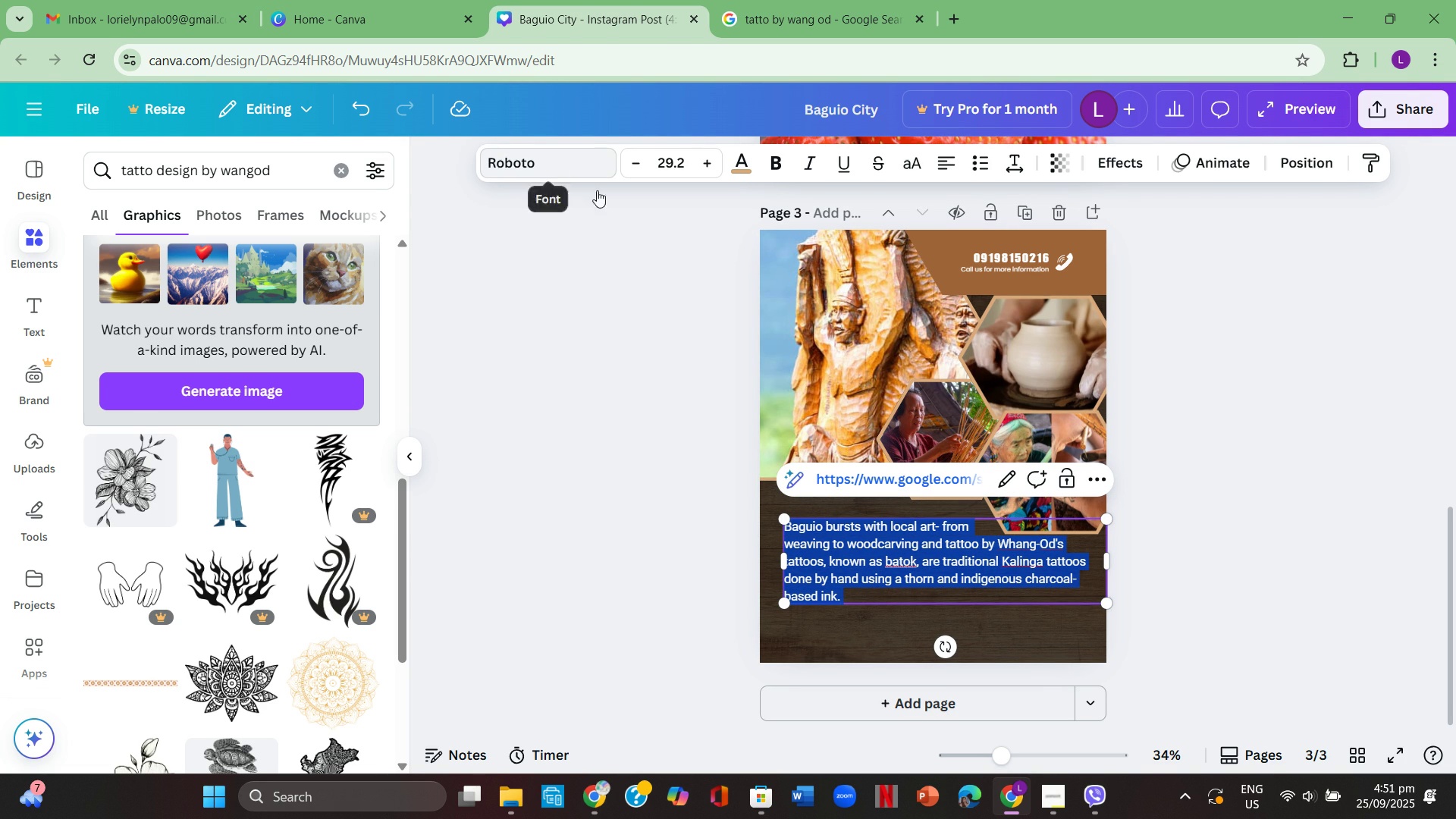 
mouse_move([917, 360])
 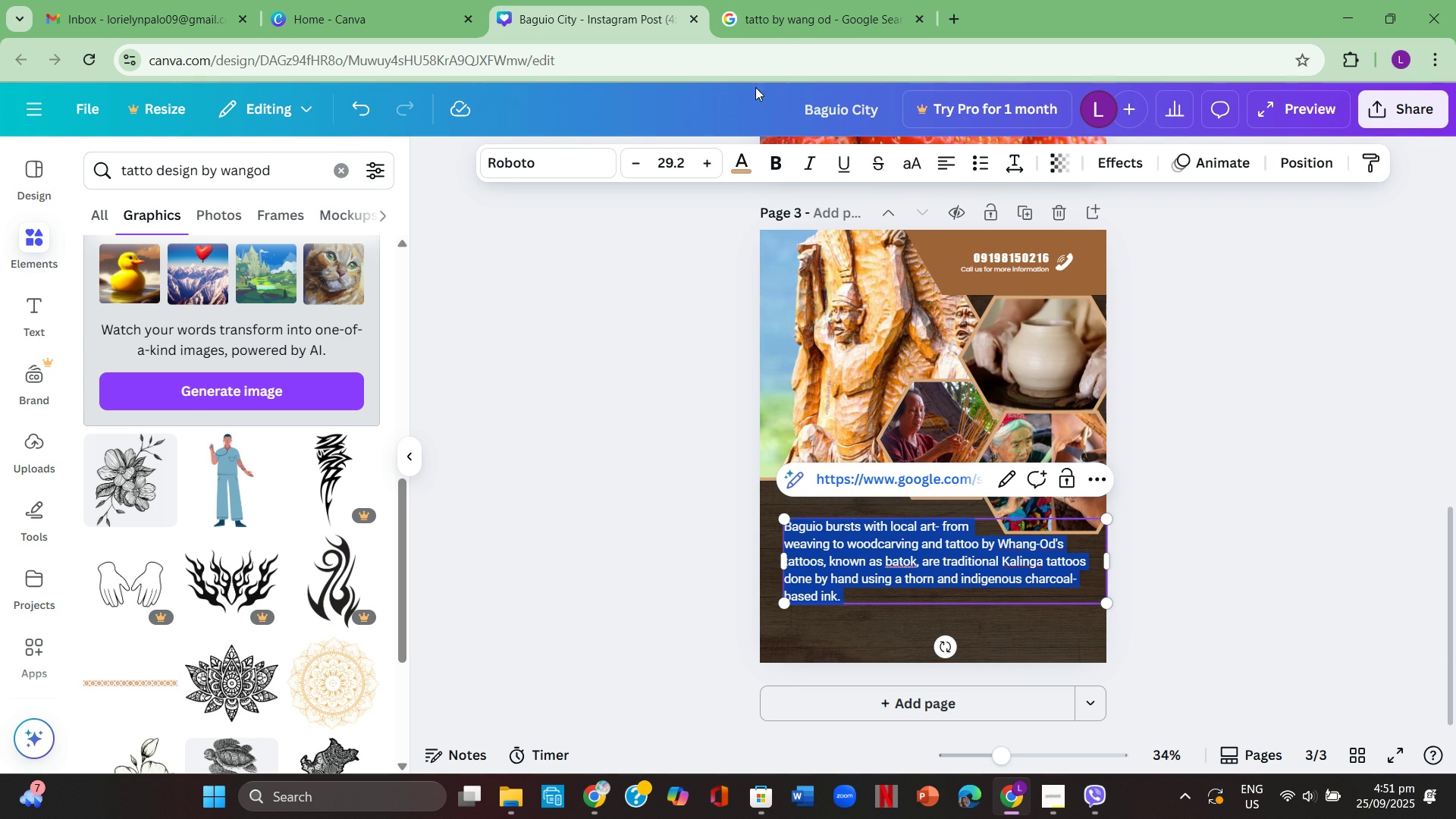 
mouse_move([483, 166])
 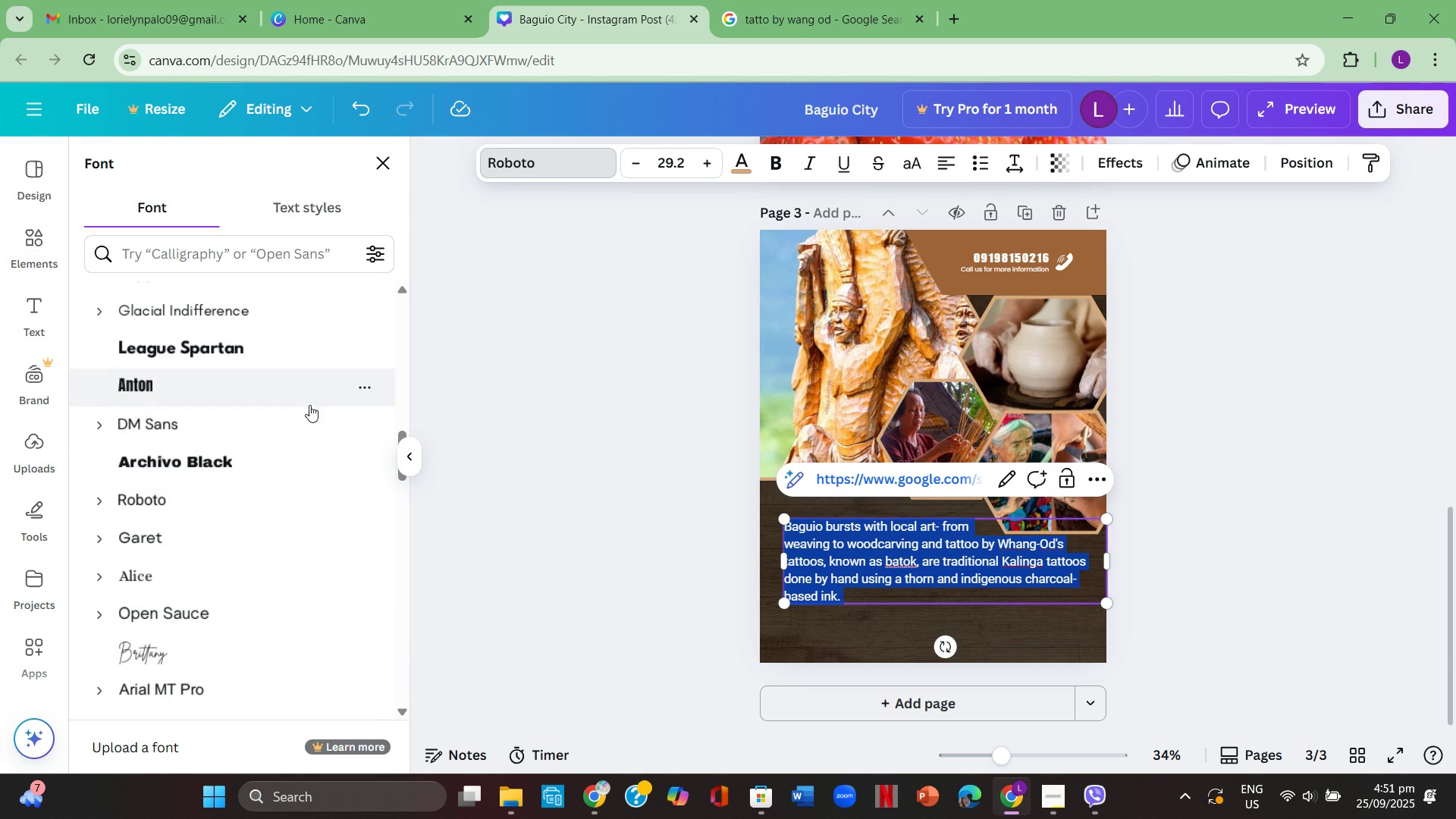 
scroll: coordinate [298, 411], scroll_direction: down, amount: 3.0
 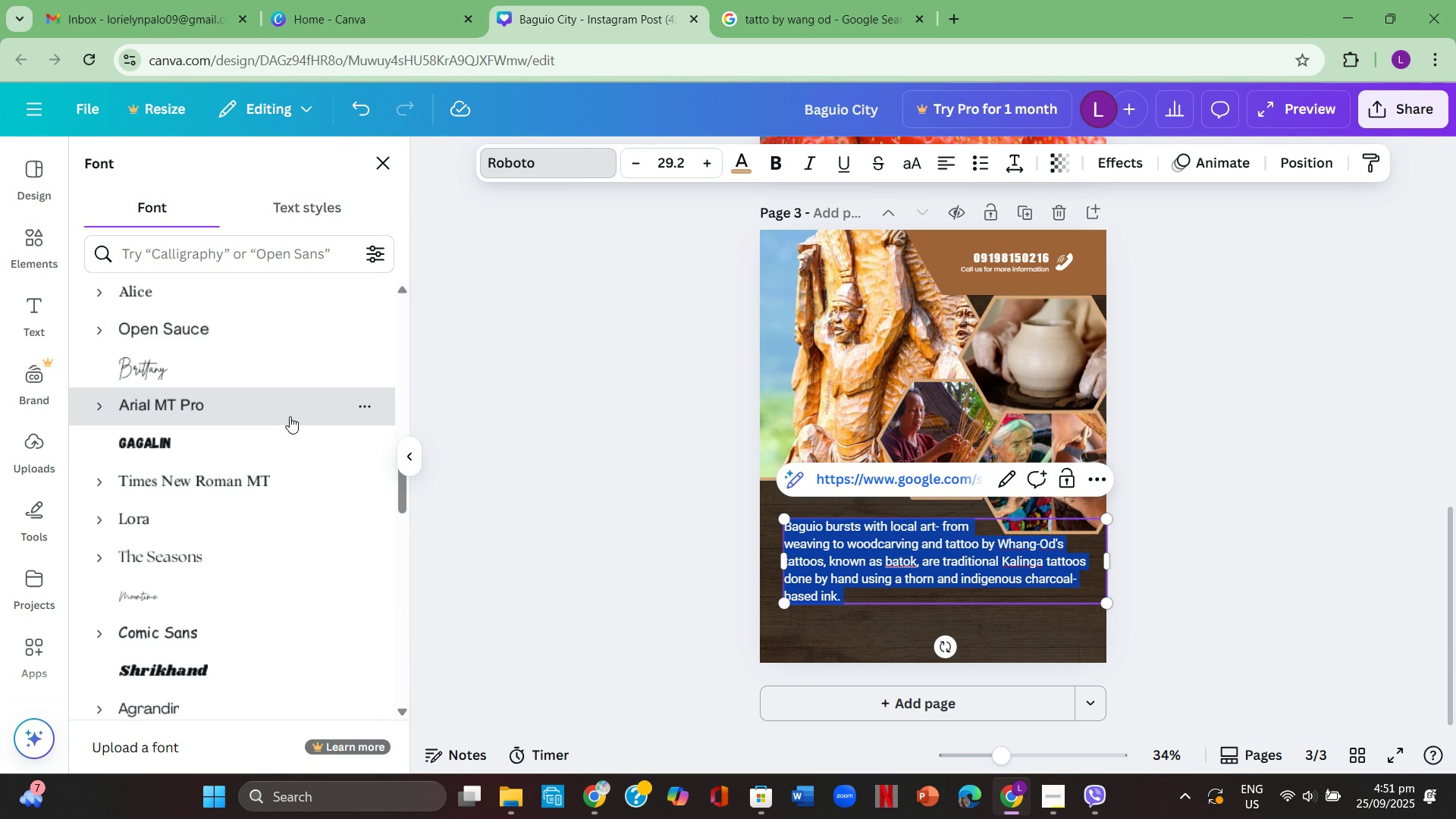 
left_click([290, 416])
 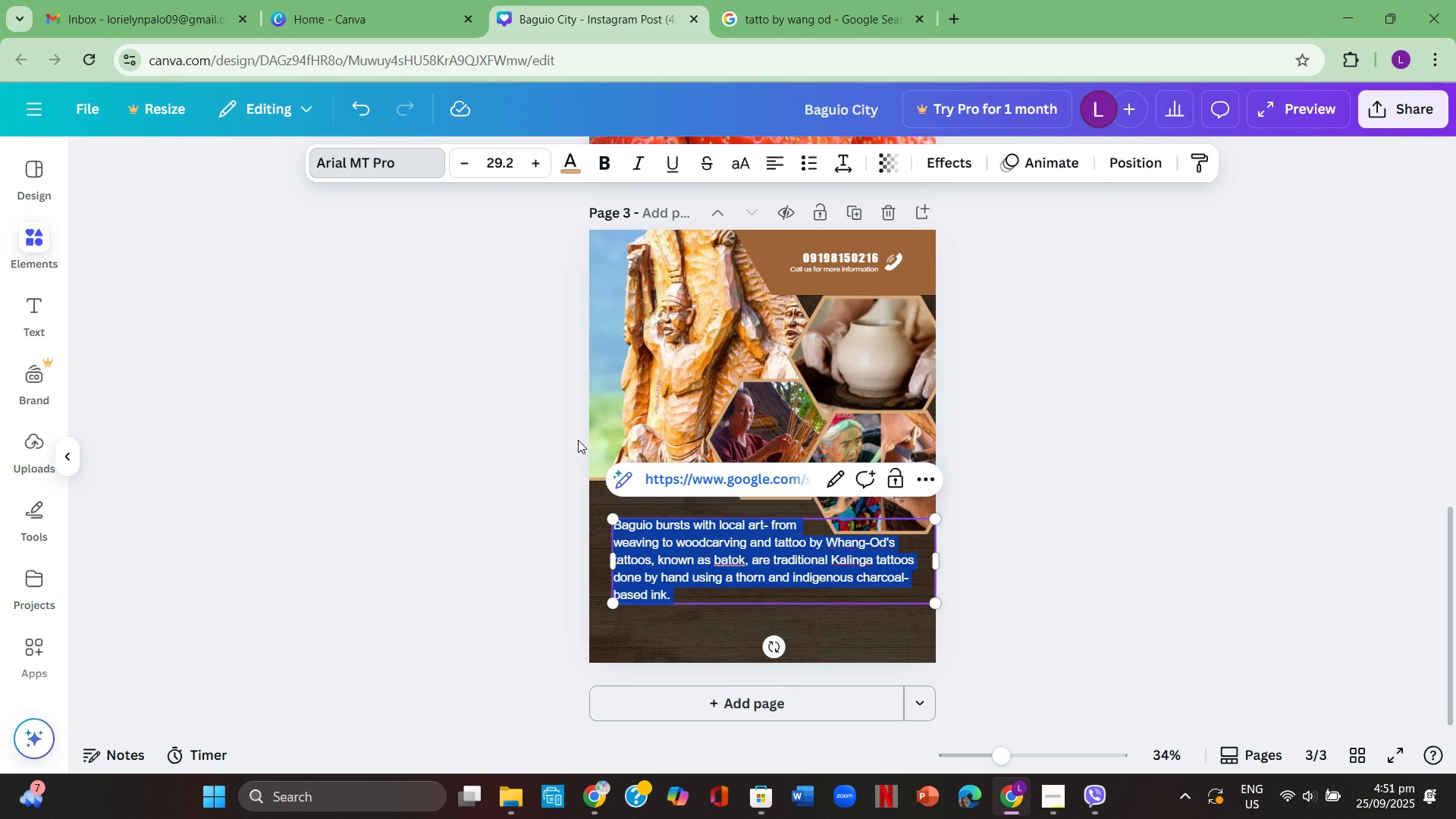 
double_click([578, 440])
 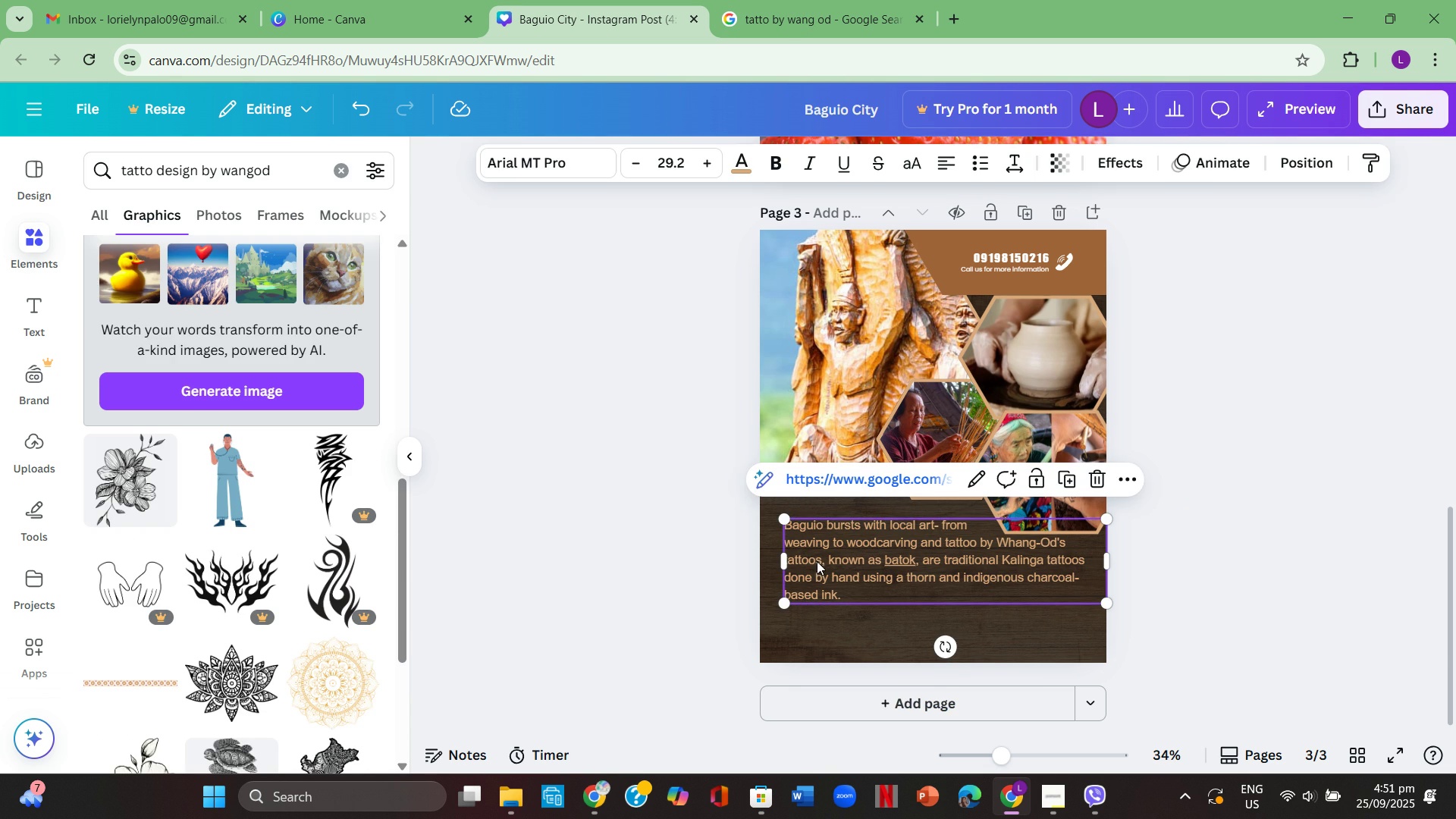 
left_click([817, 561])
 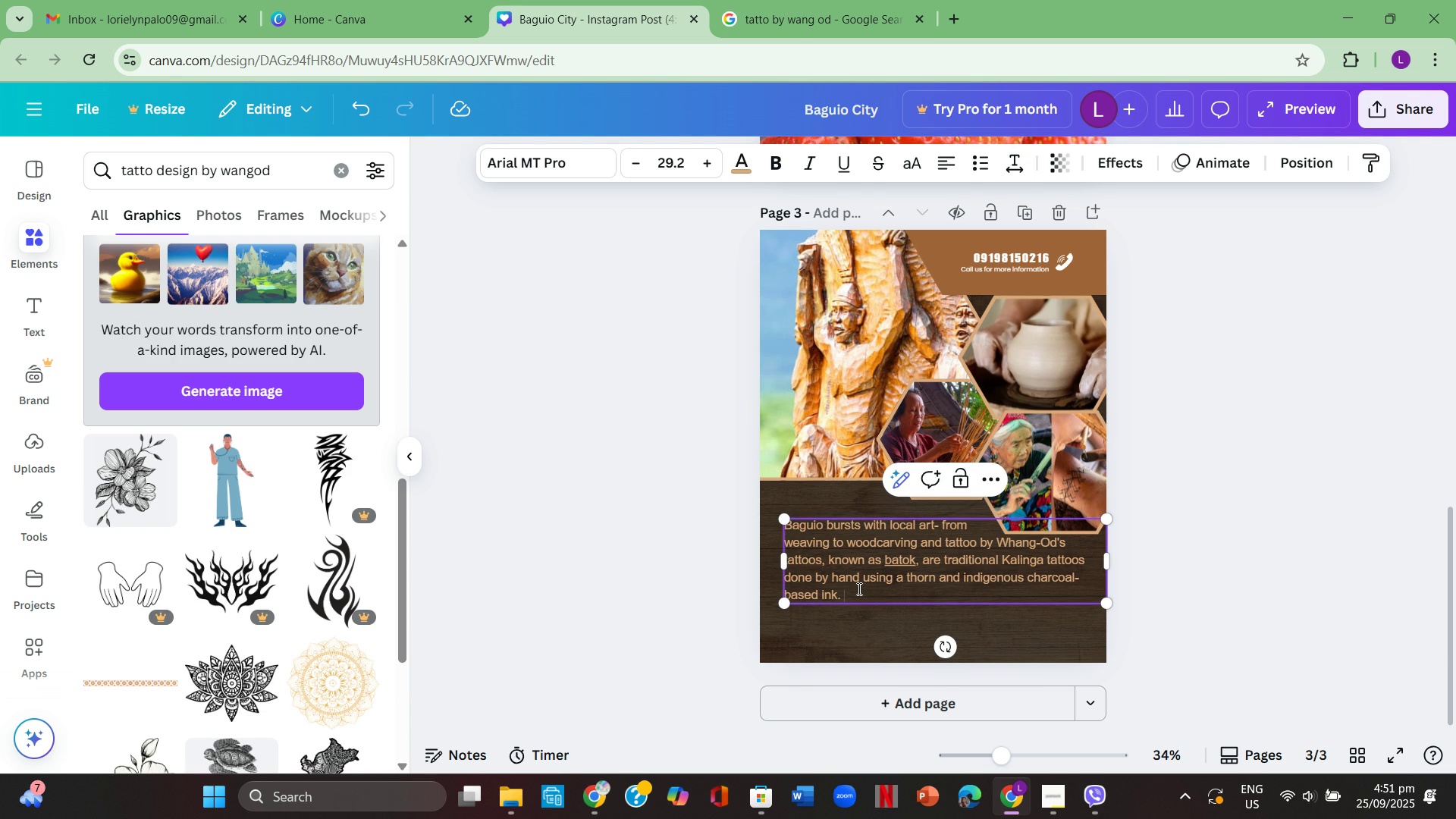 
double_click([858, 588])
 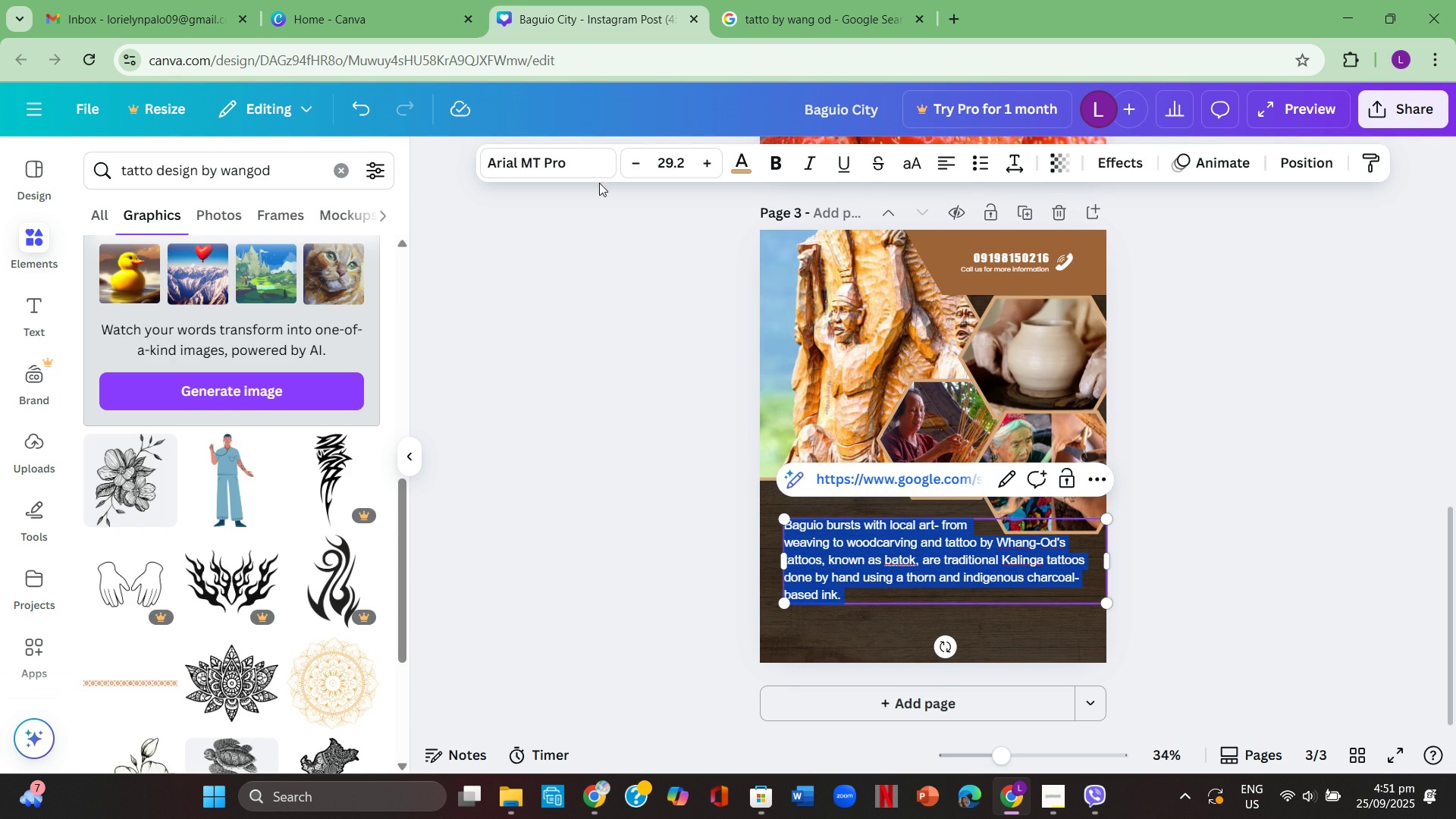 
left_click([585, 166])
 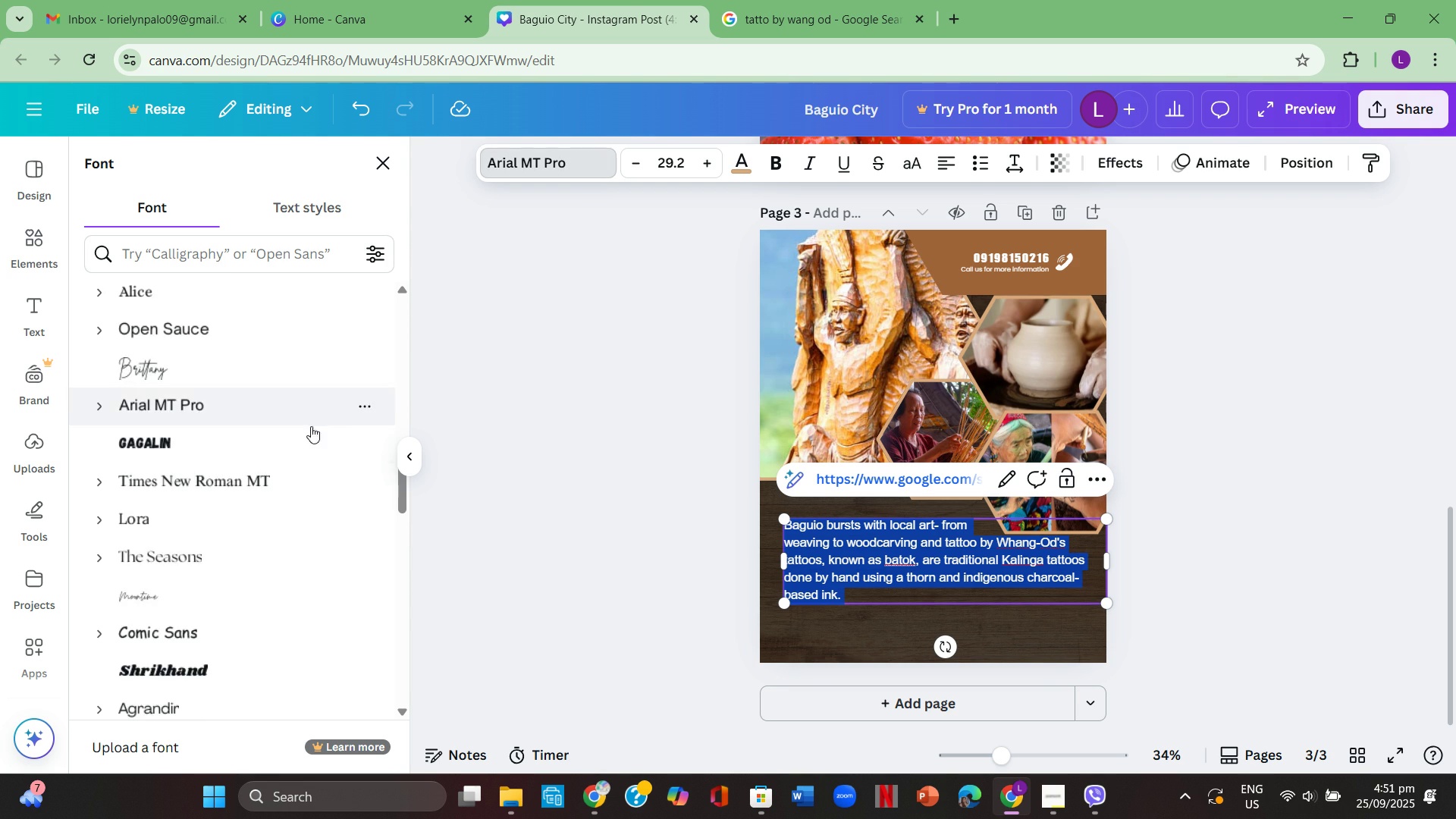 
scroll: coordinate [307, 421], scroll_direction: down, amount: 1.0
 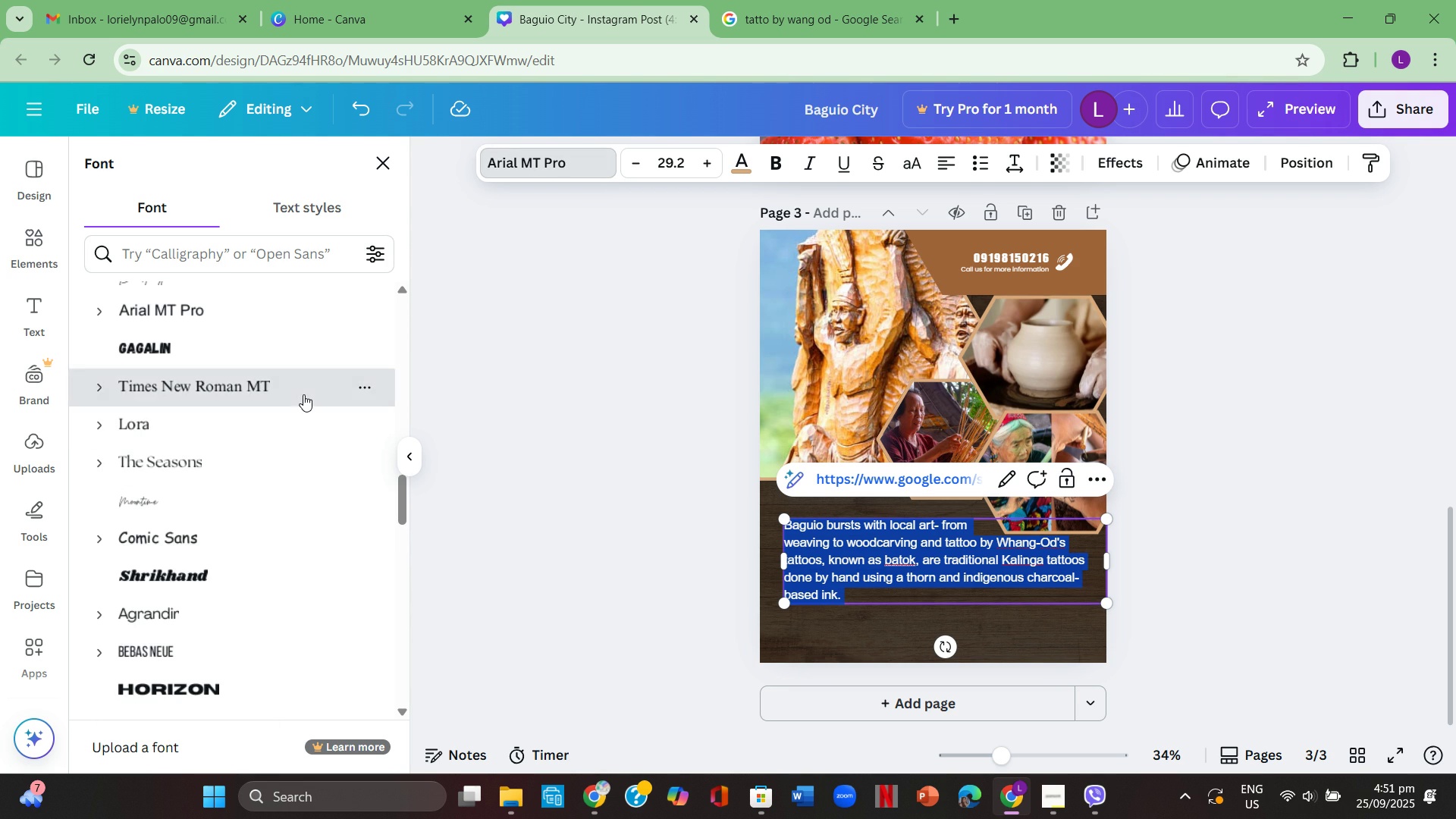 
left_click([303, 394])
 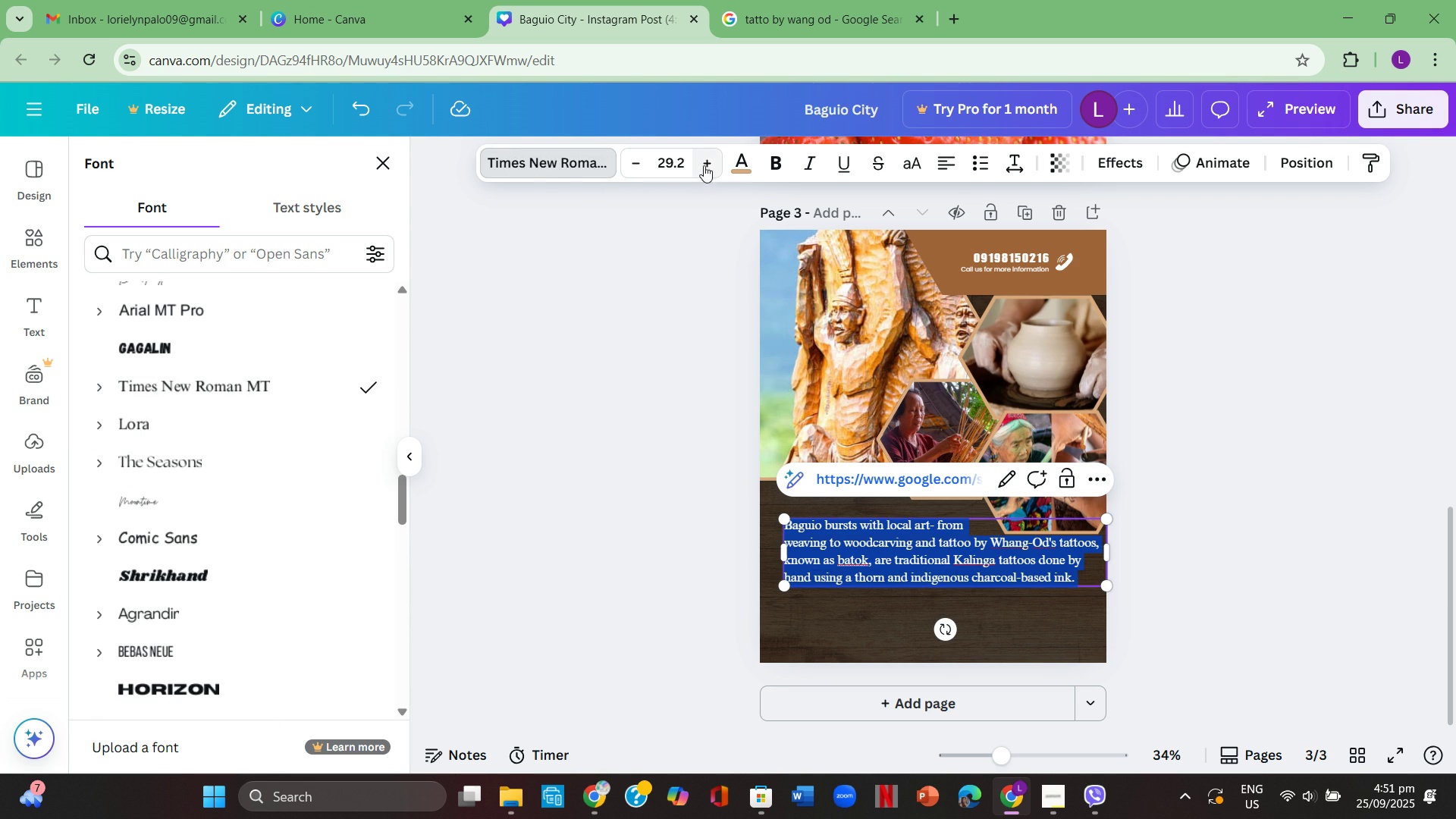 
left_click([707, 163])
 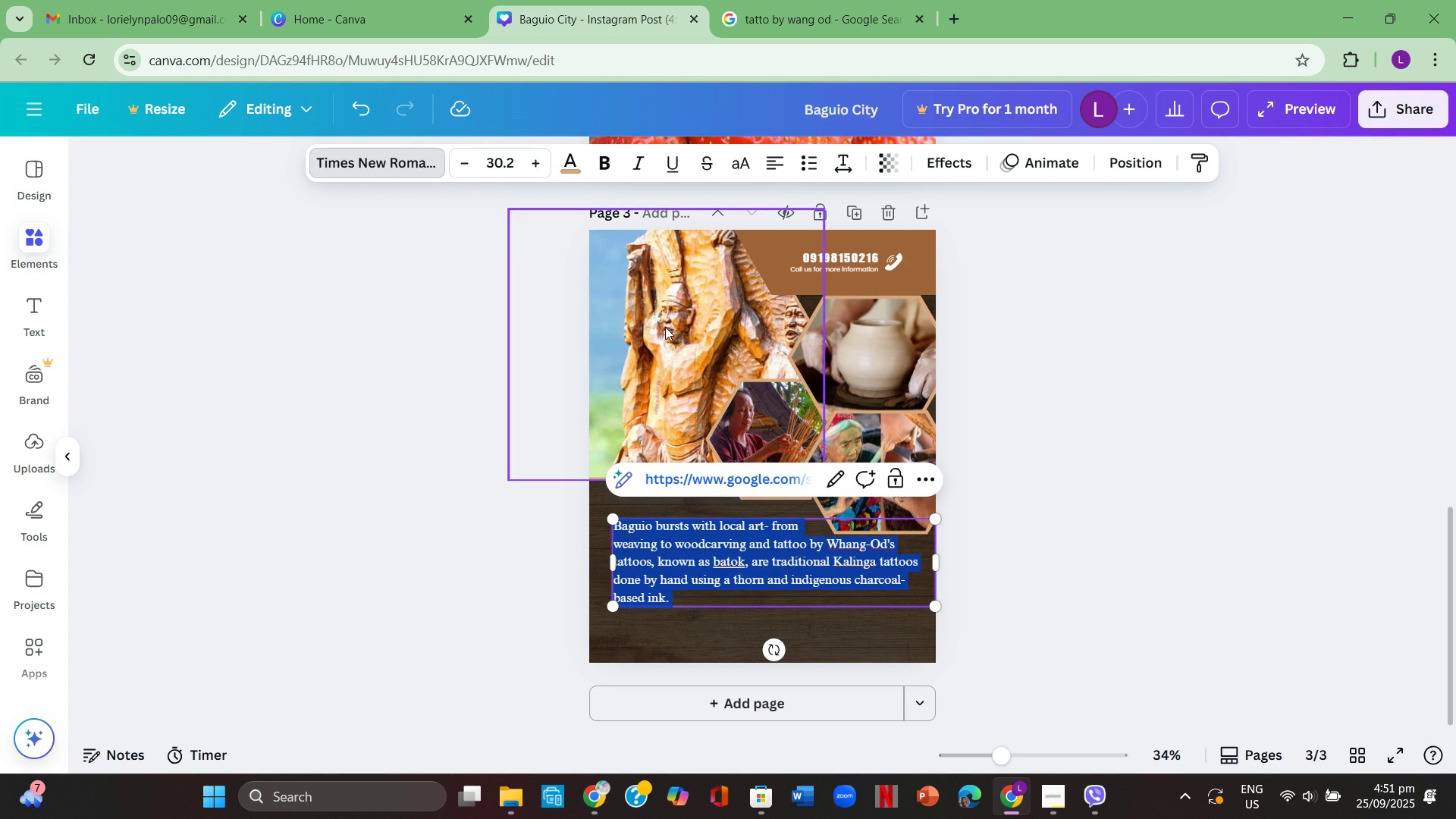 
left_click([665, 327])
 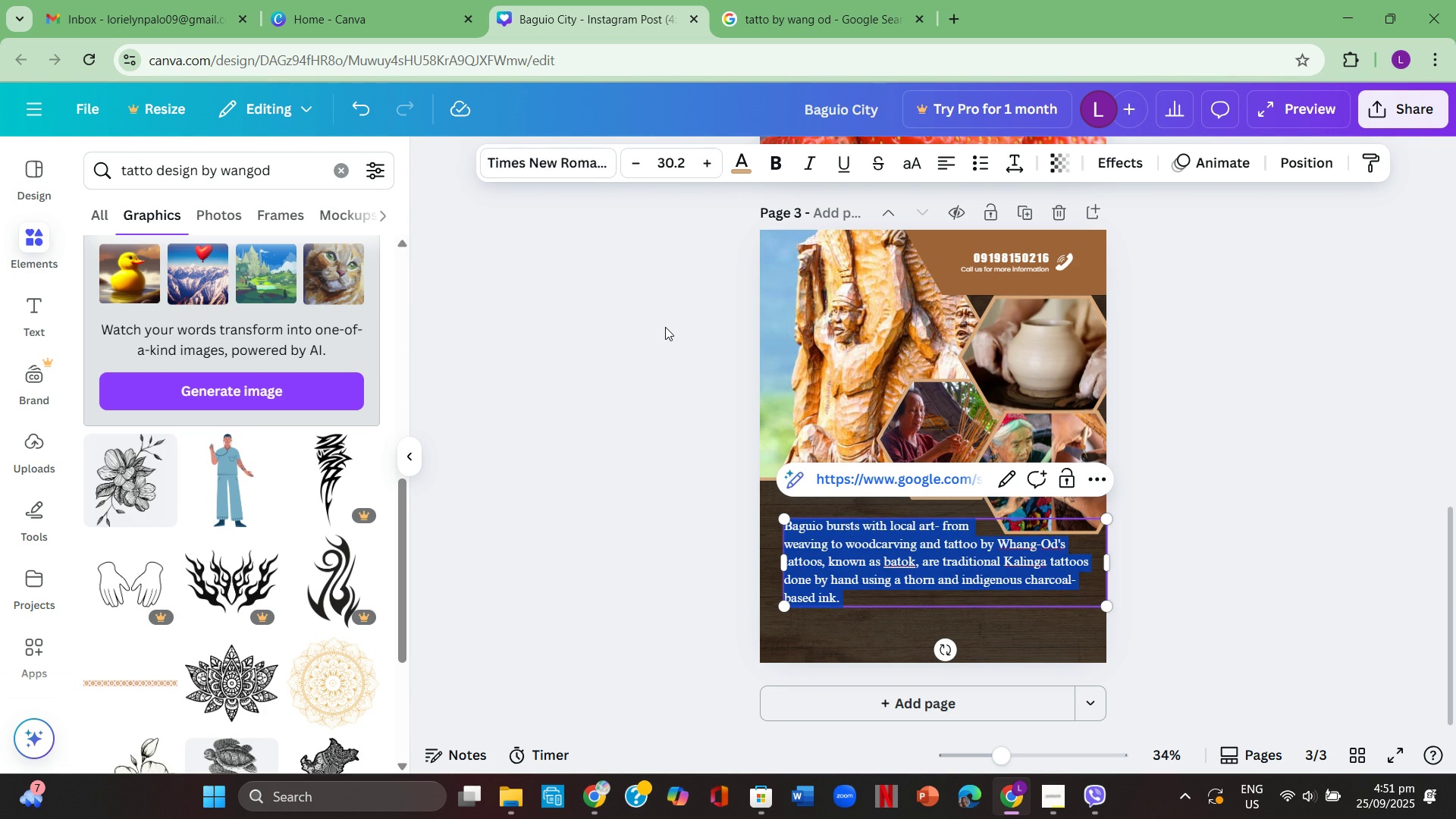 
left_click([665, 327])
 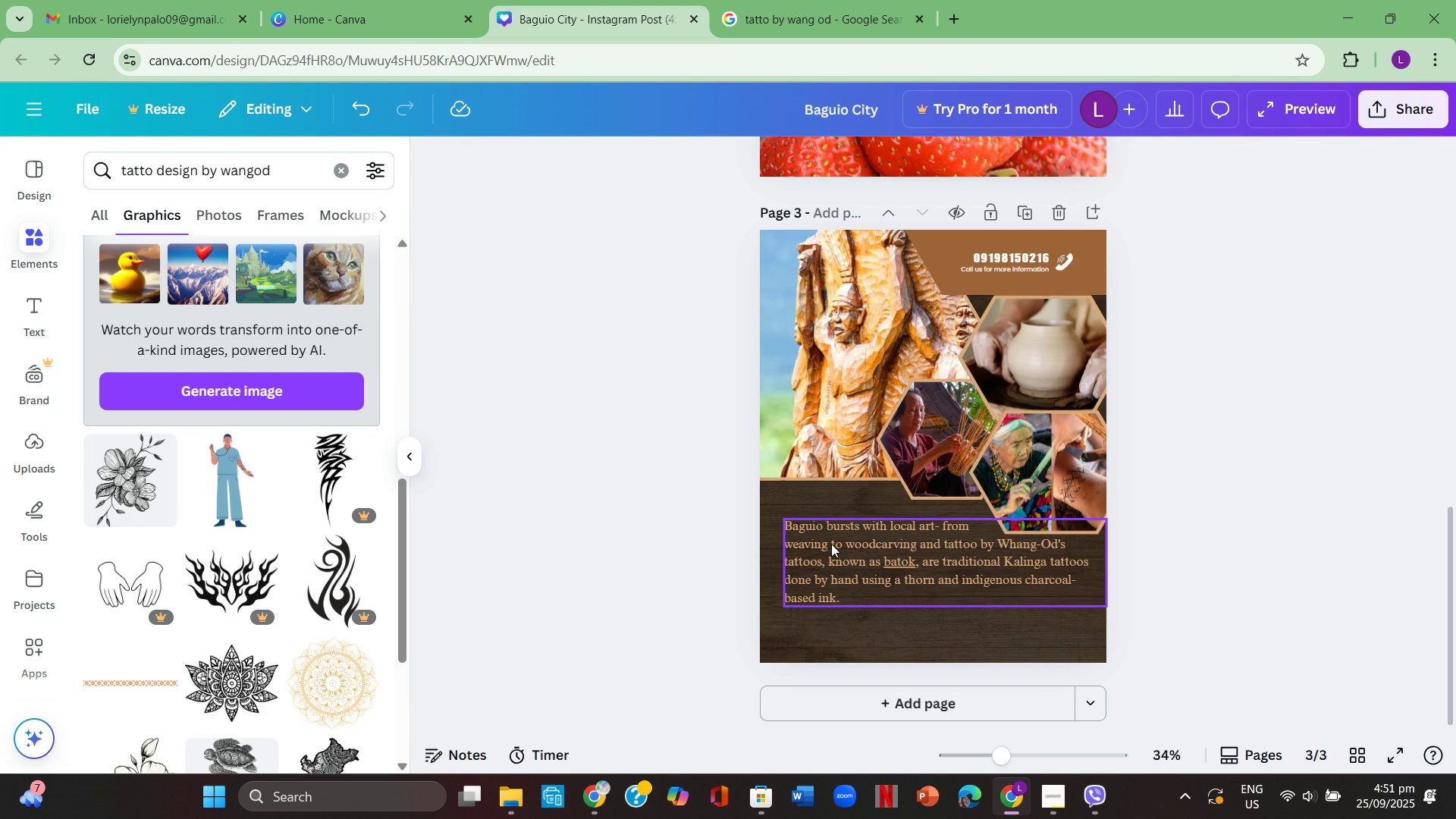 
left_click([836, 557])
 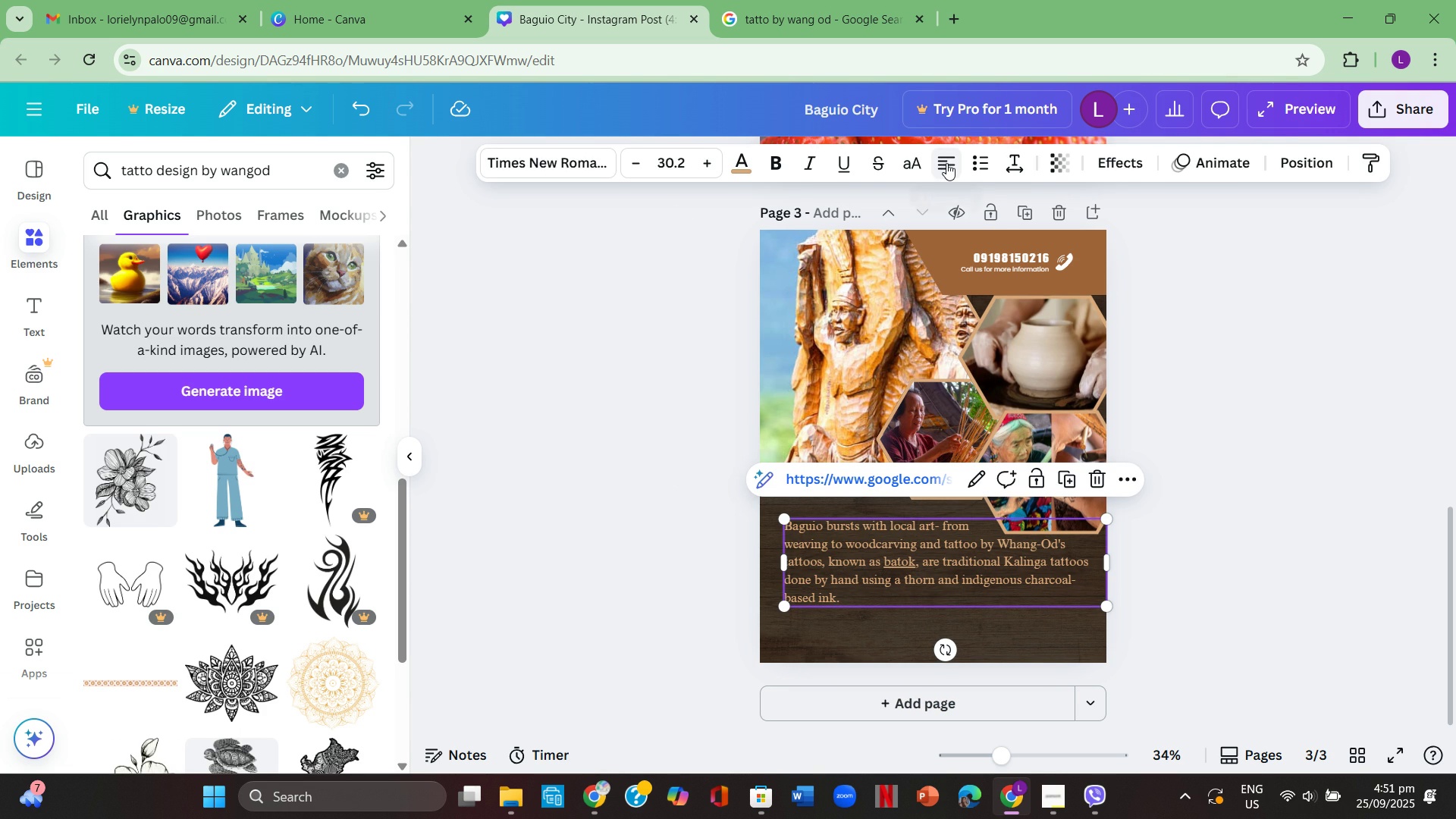 
left_click([946, 162])
 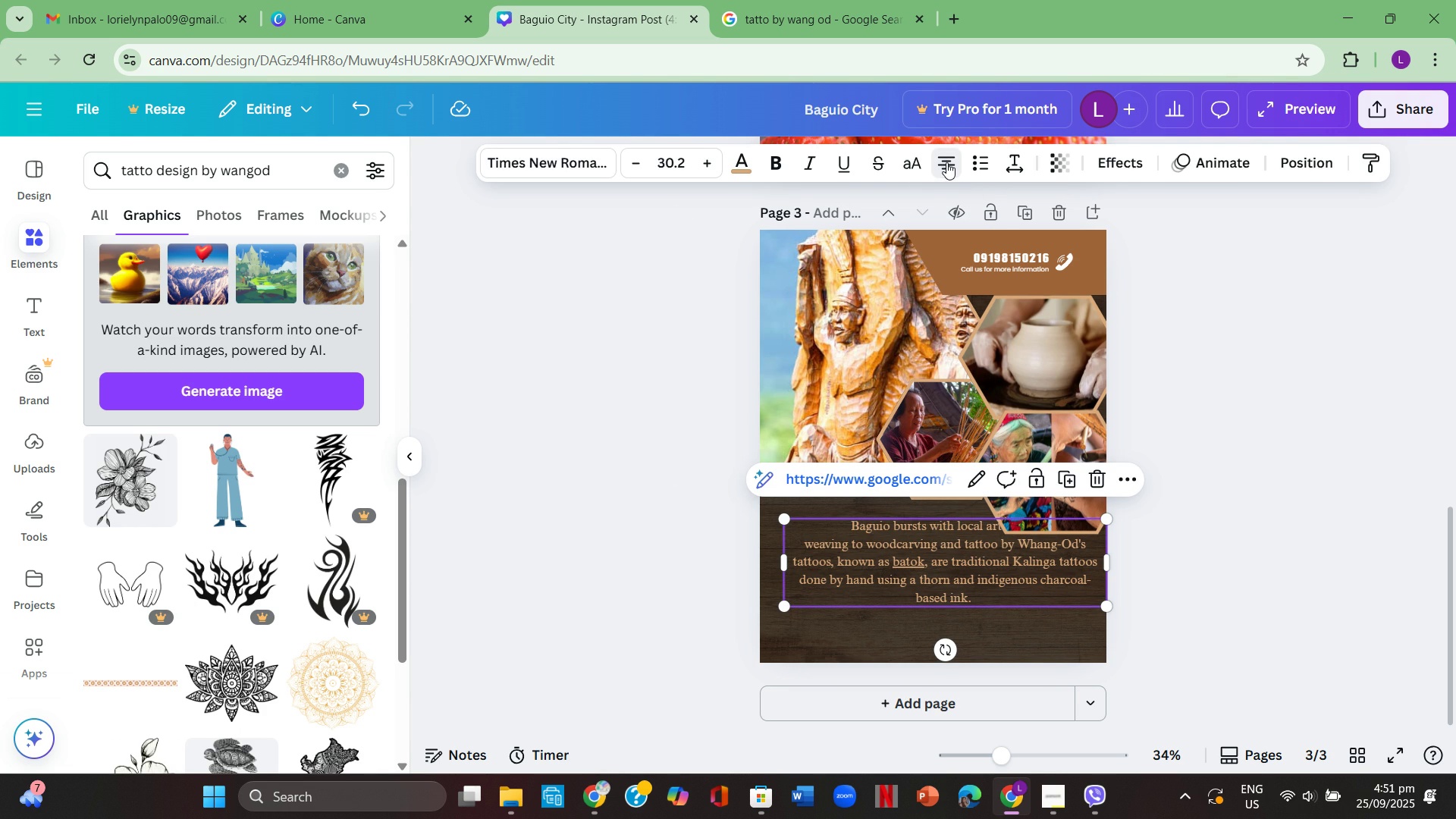 
left_click([946, 162])
 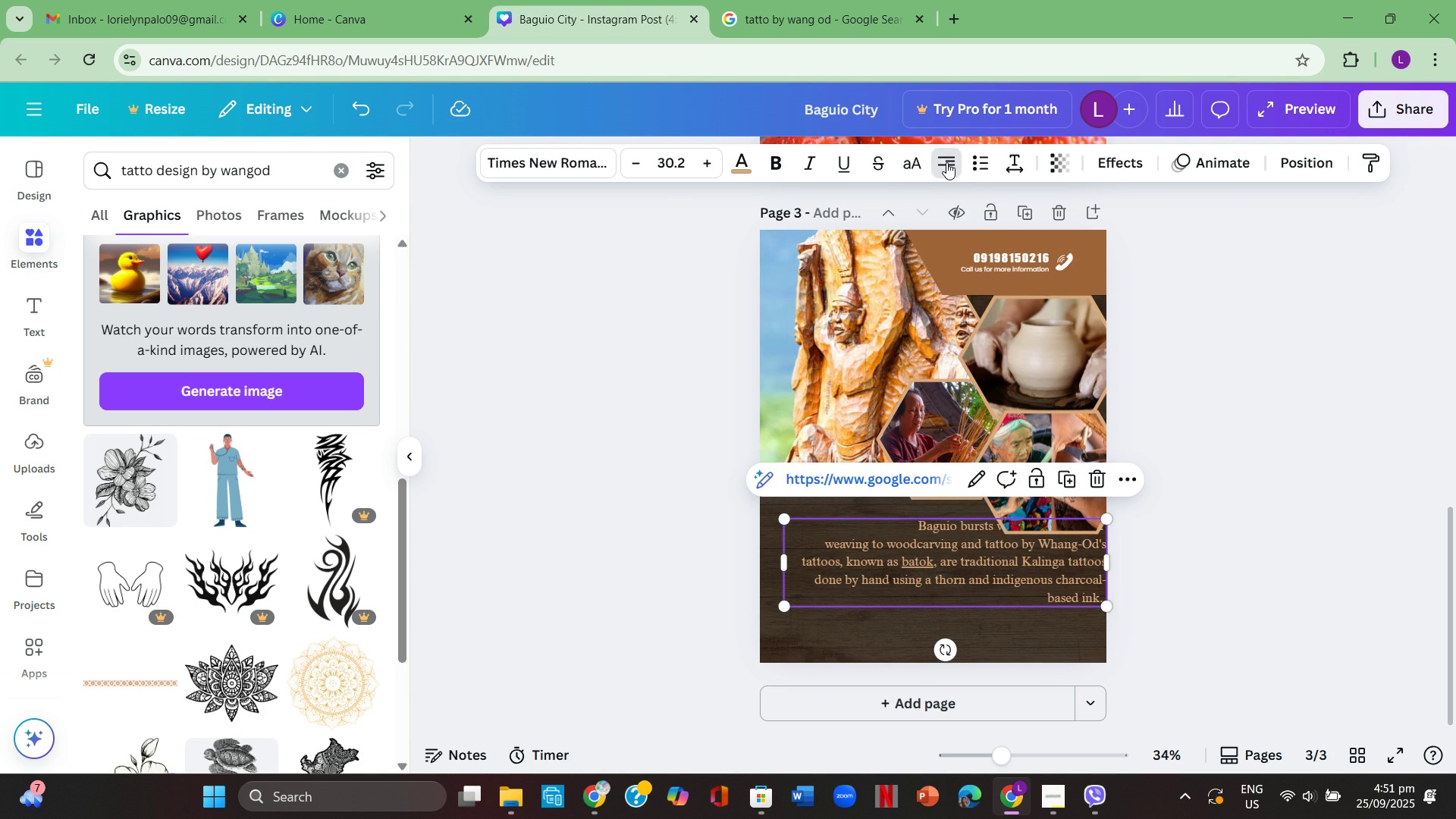 
left_click([946, 162])
 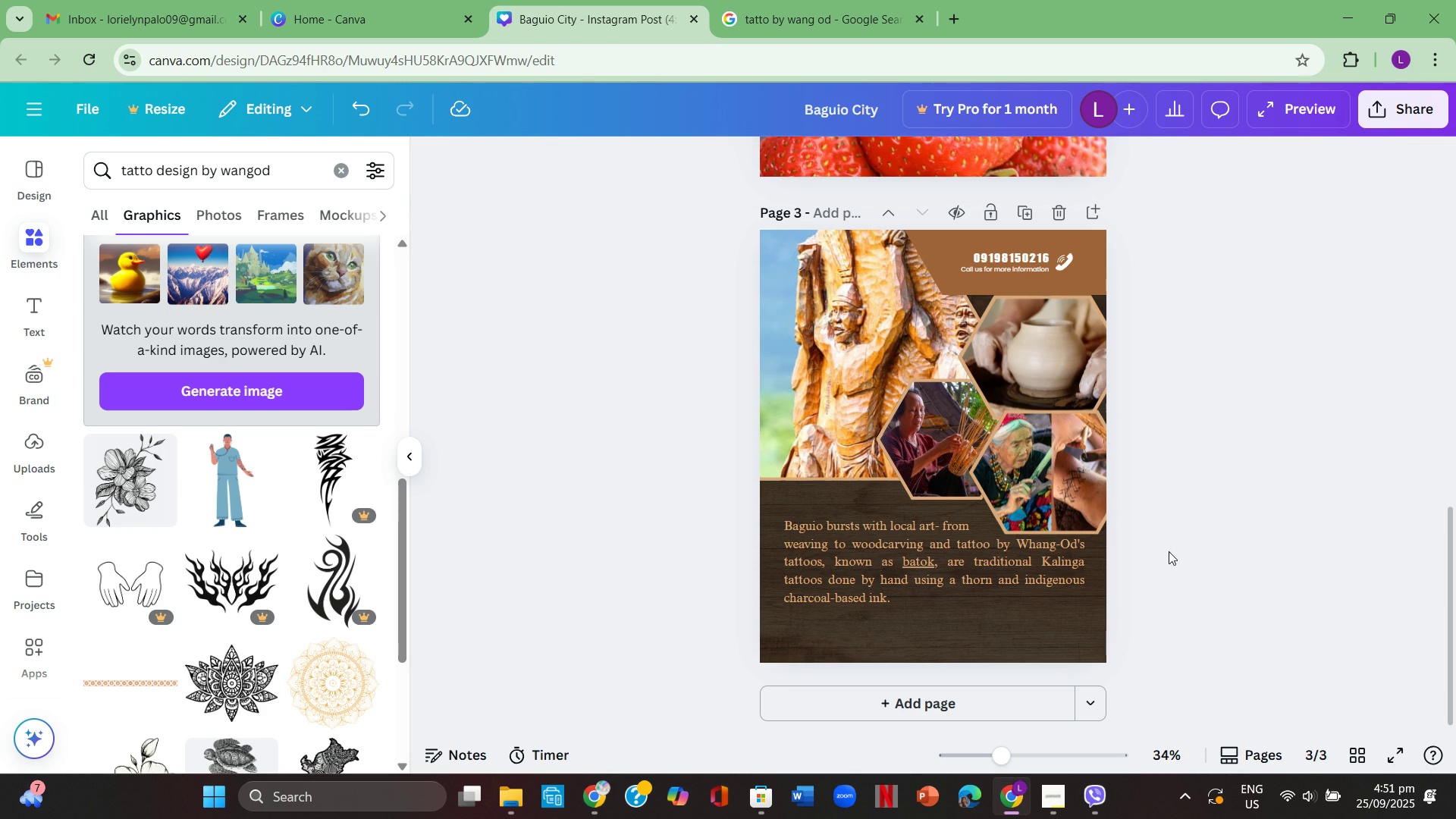 
wait(7.2)
 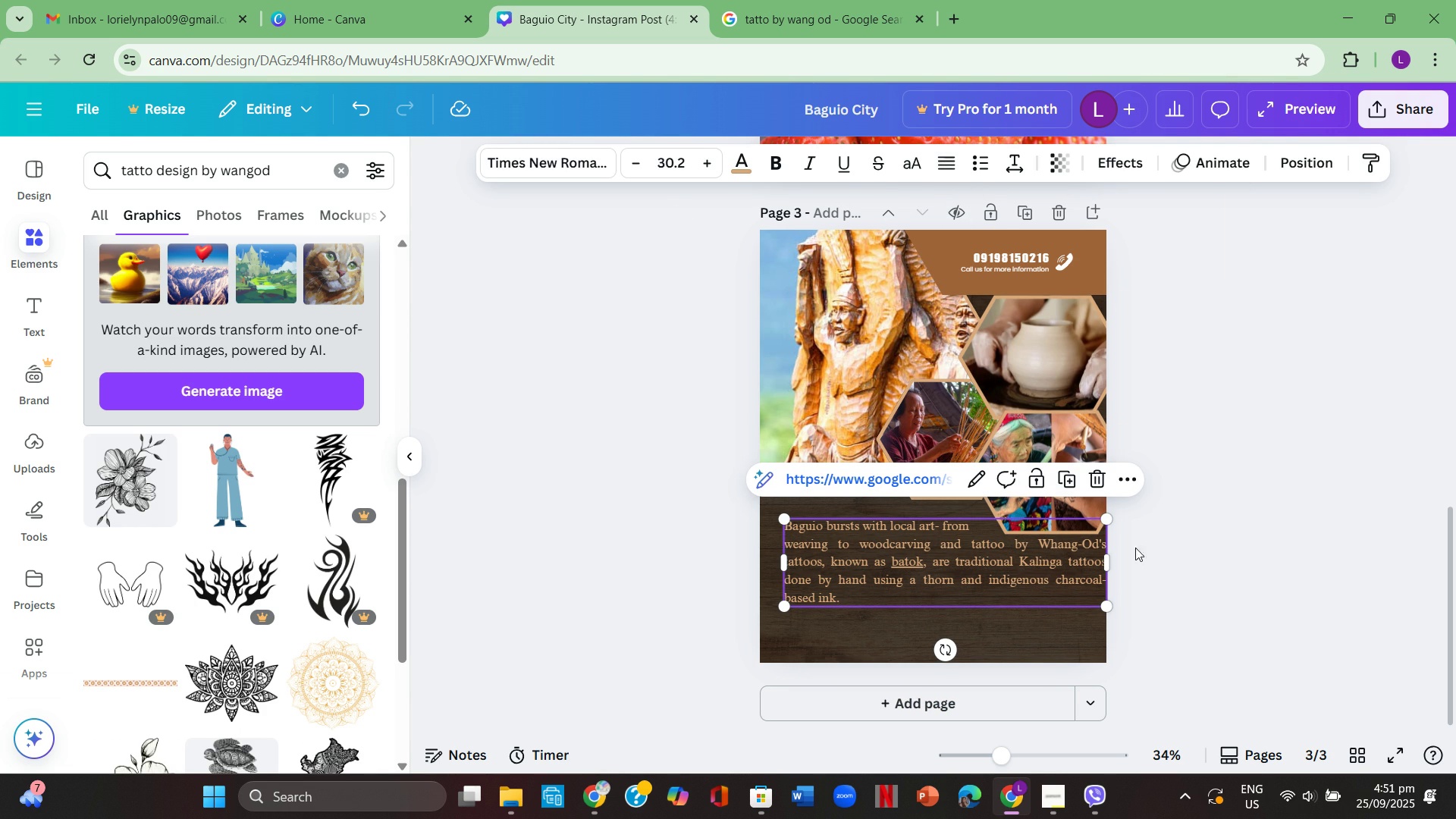 
left_click([1401, 761])
 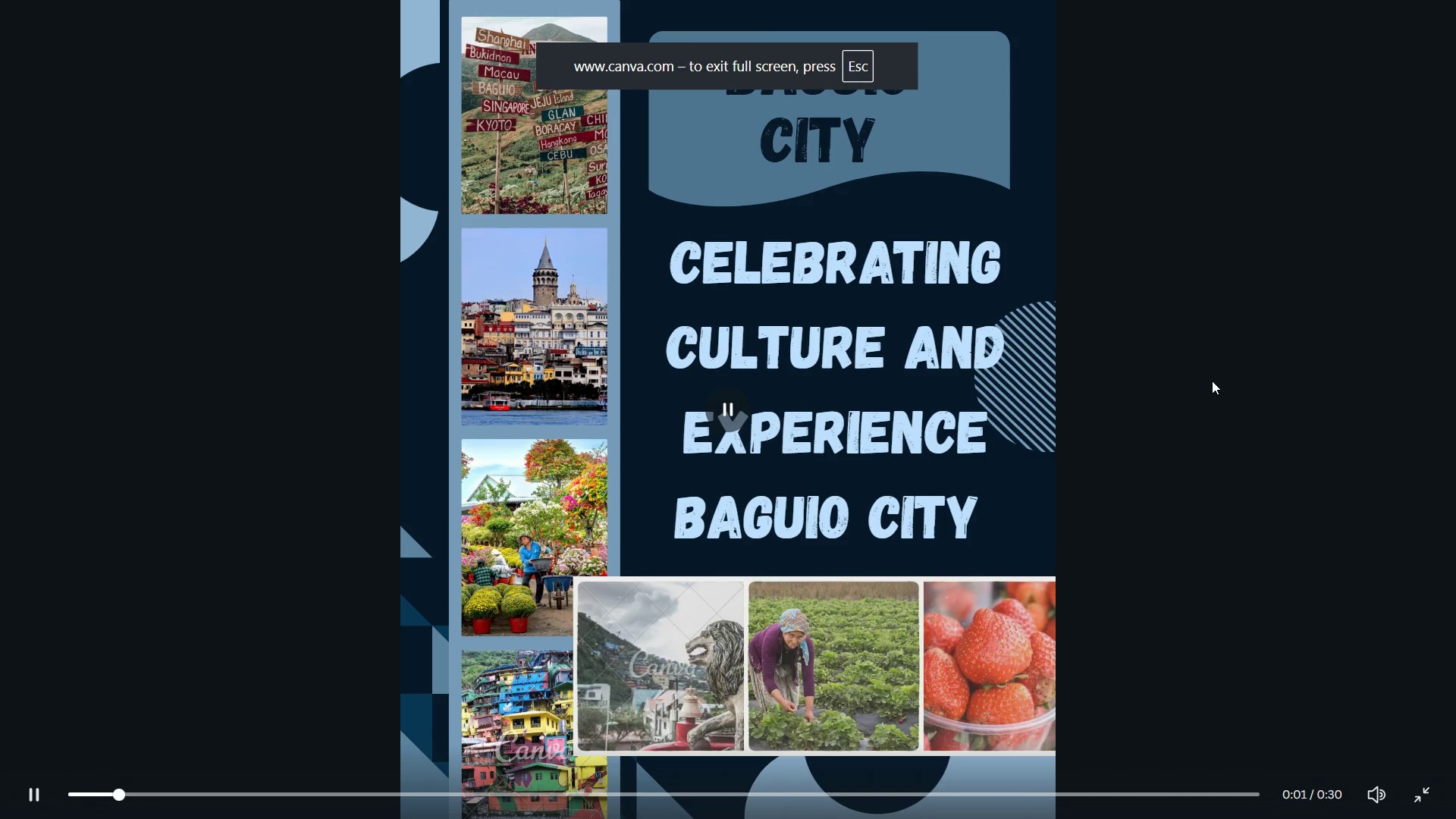 
key(ArrowRight)
 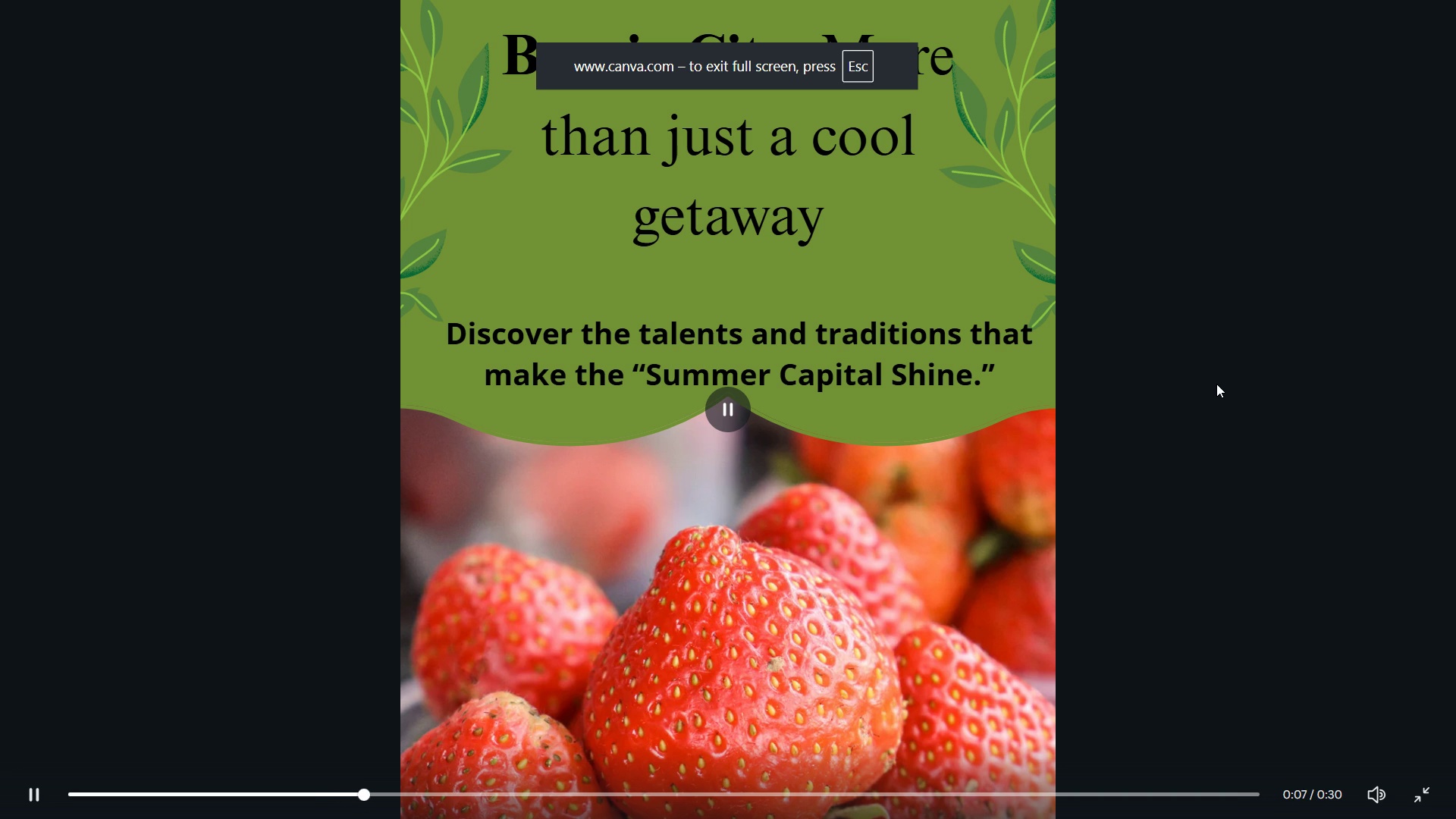 
key(ArrowRight)
 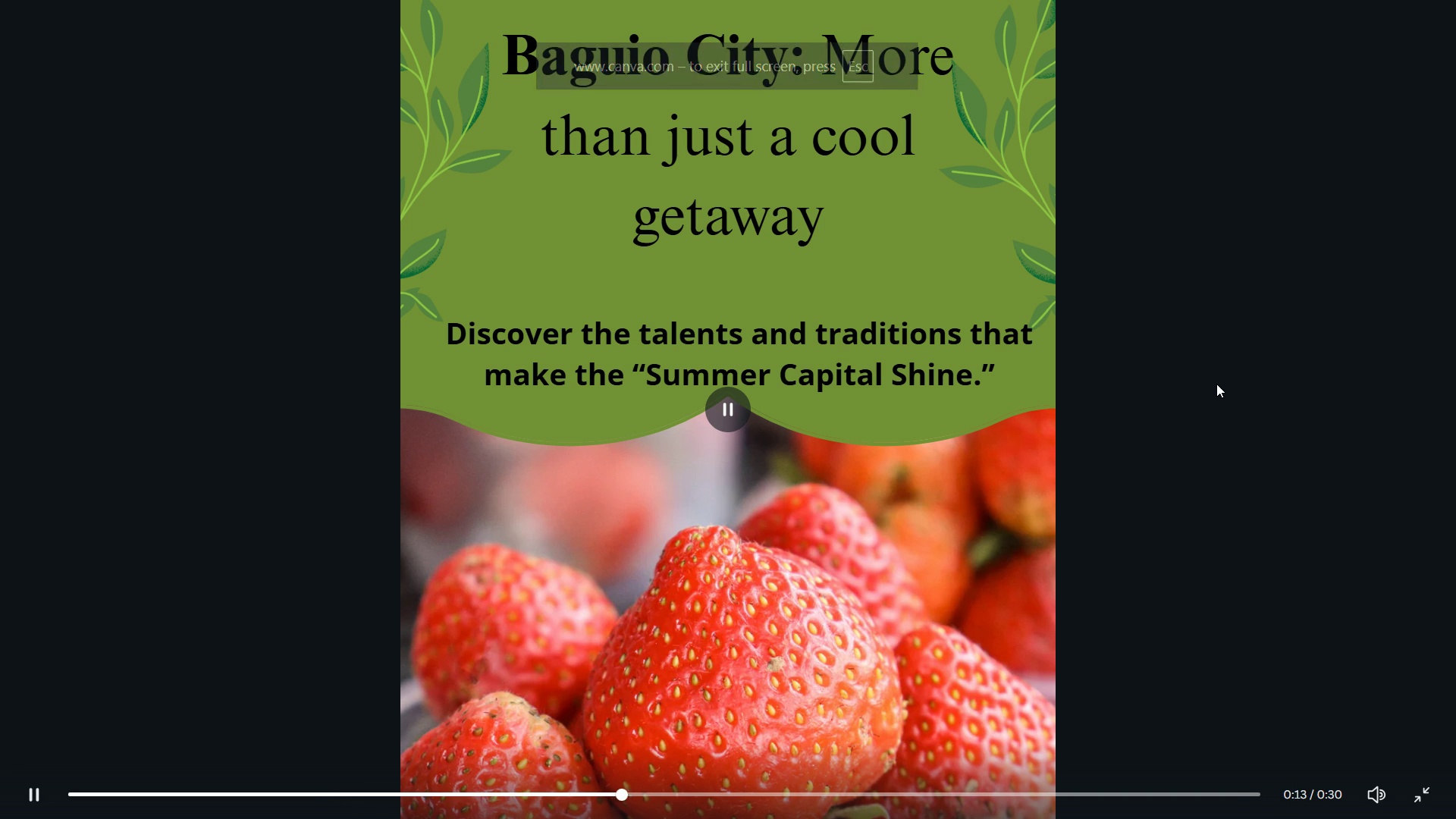 
key(ArrowRight)
 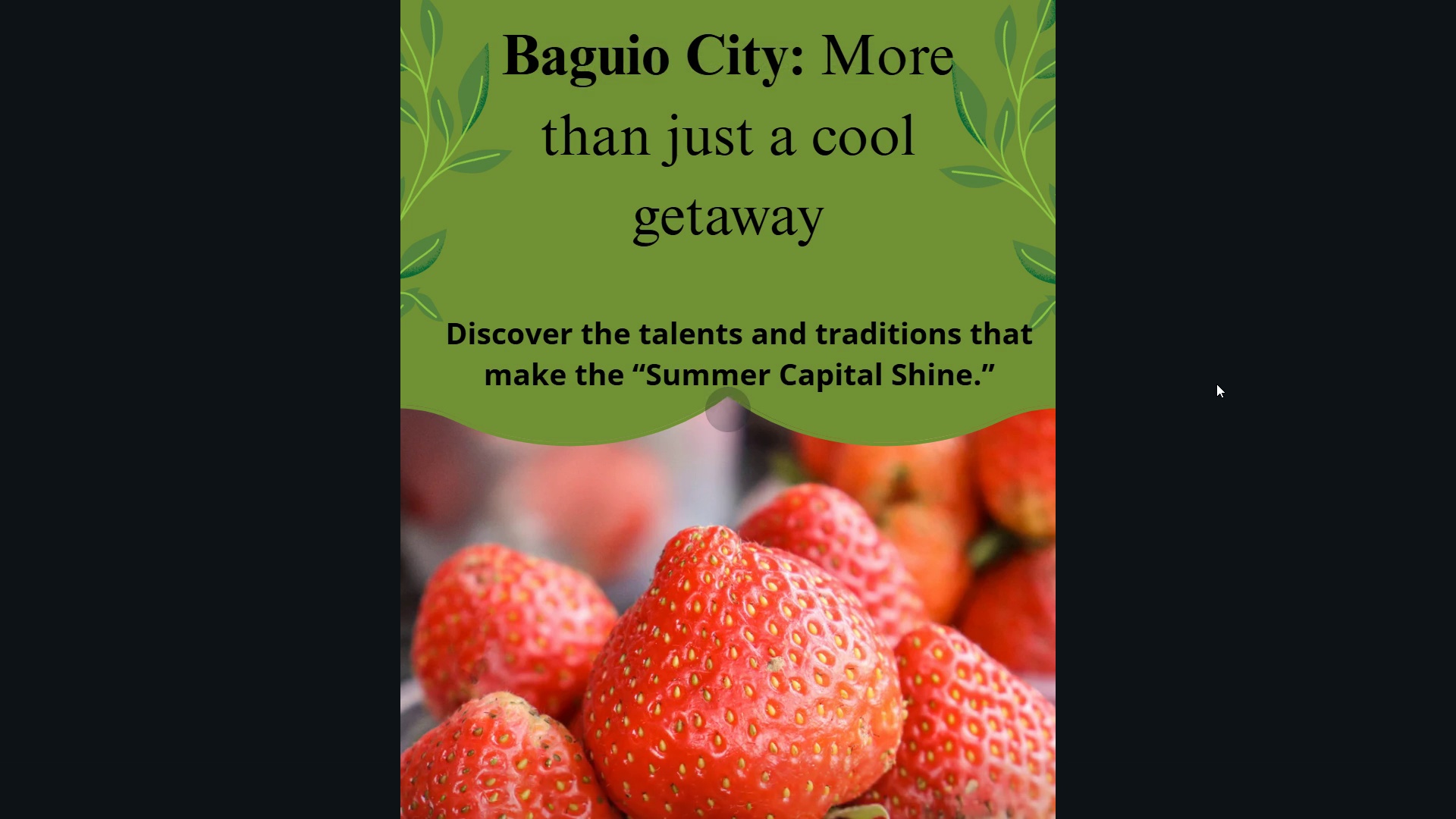 
key(ArrowRight)
 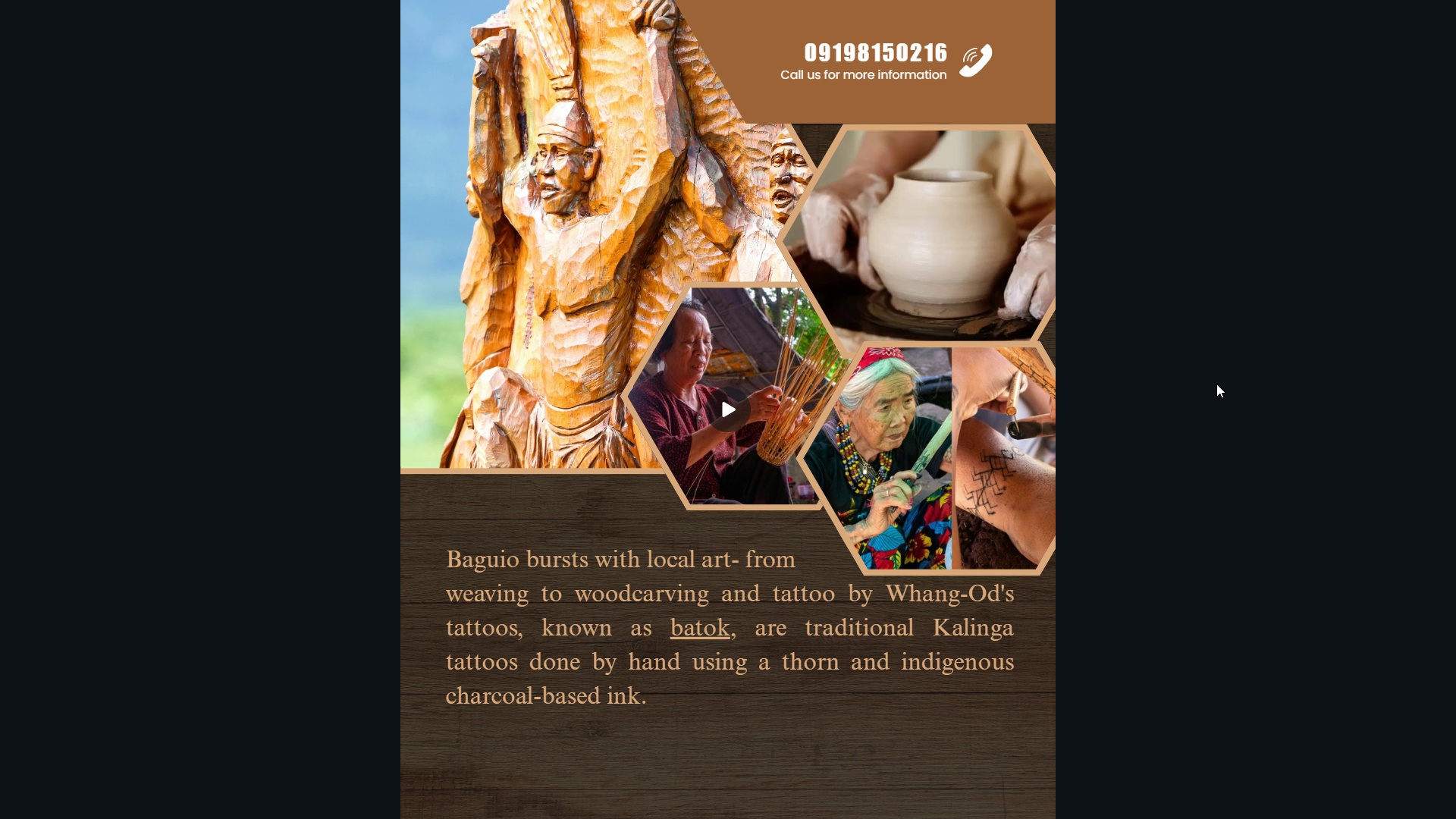 
wait(11.58)
 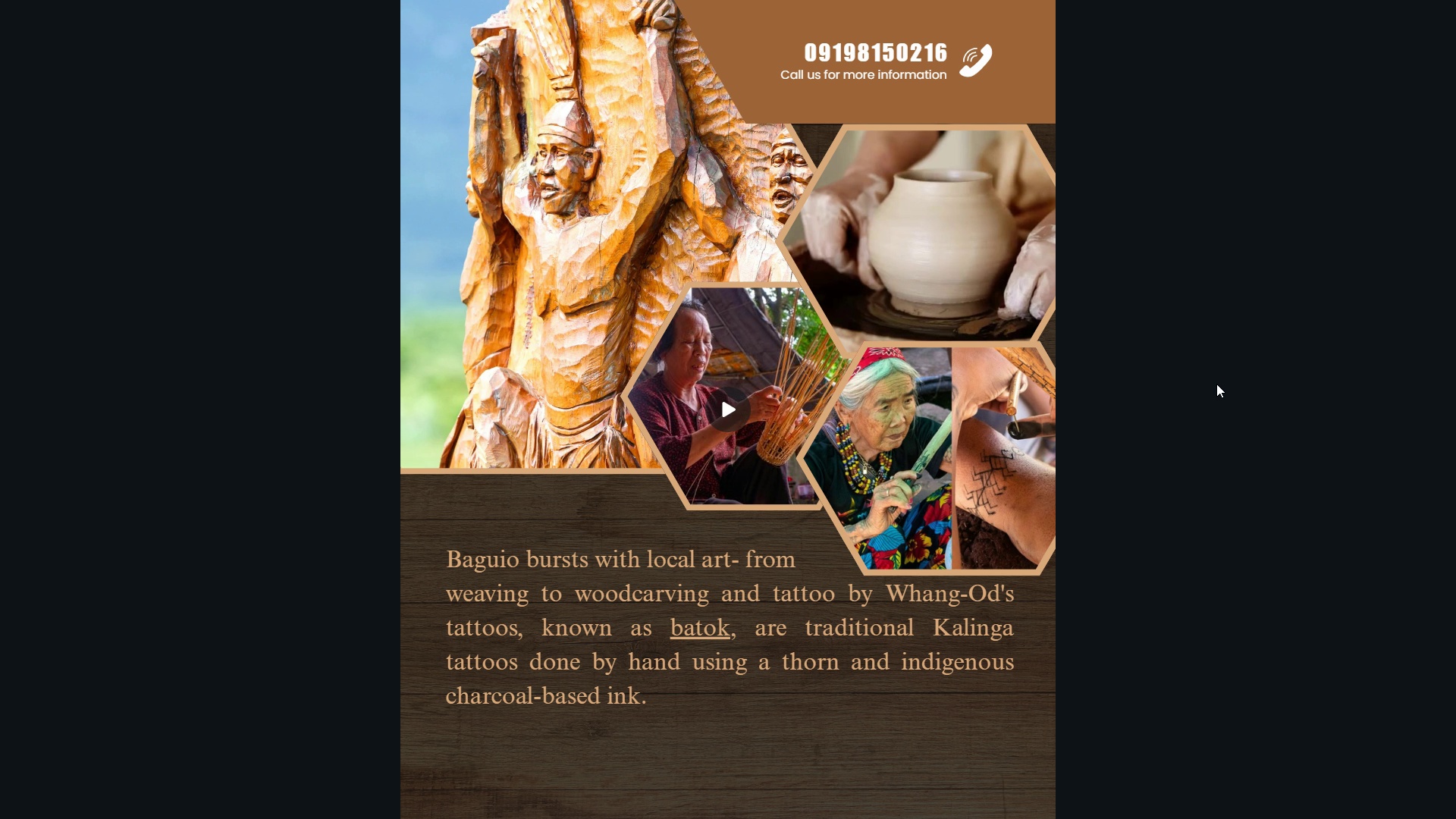 
key(Escape)
 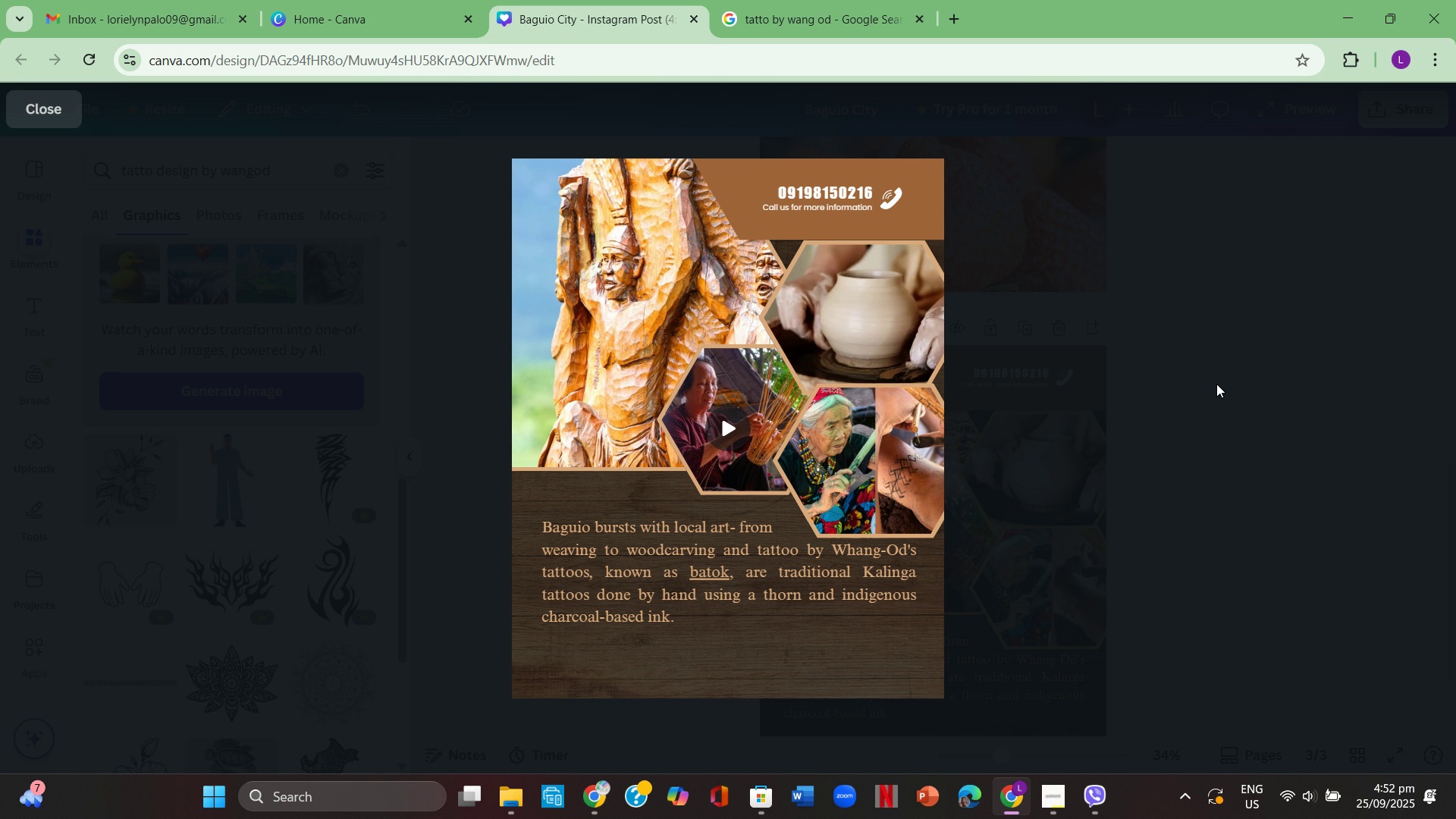 
wait(12.3)
 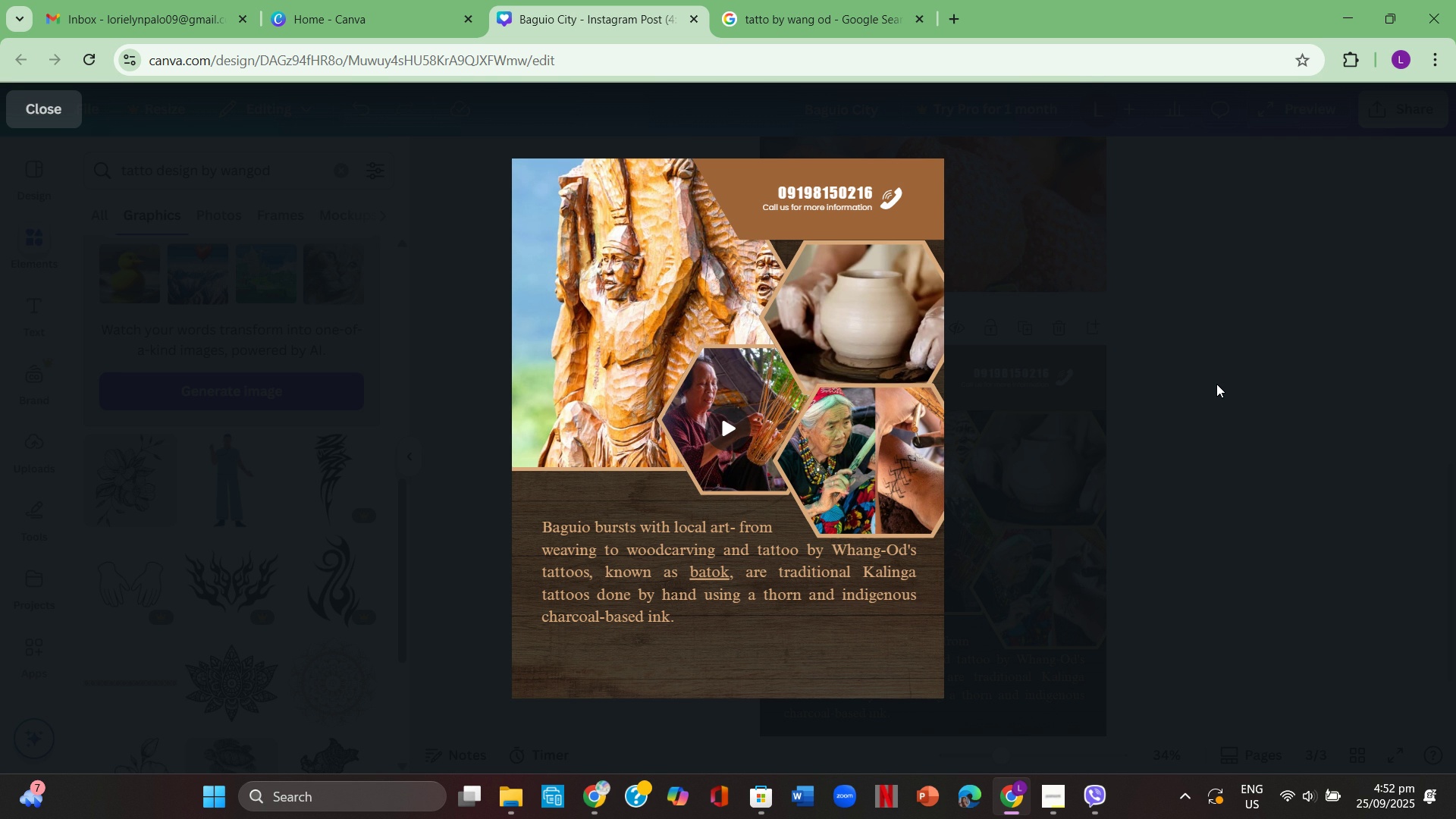 
left_click([31, 115])
 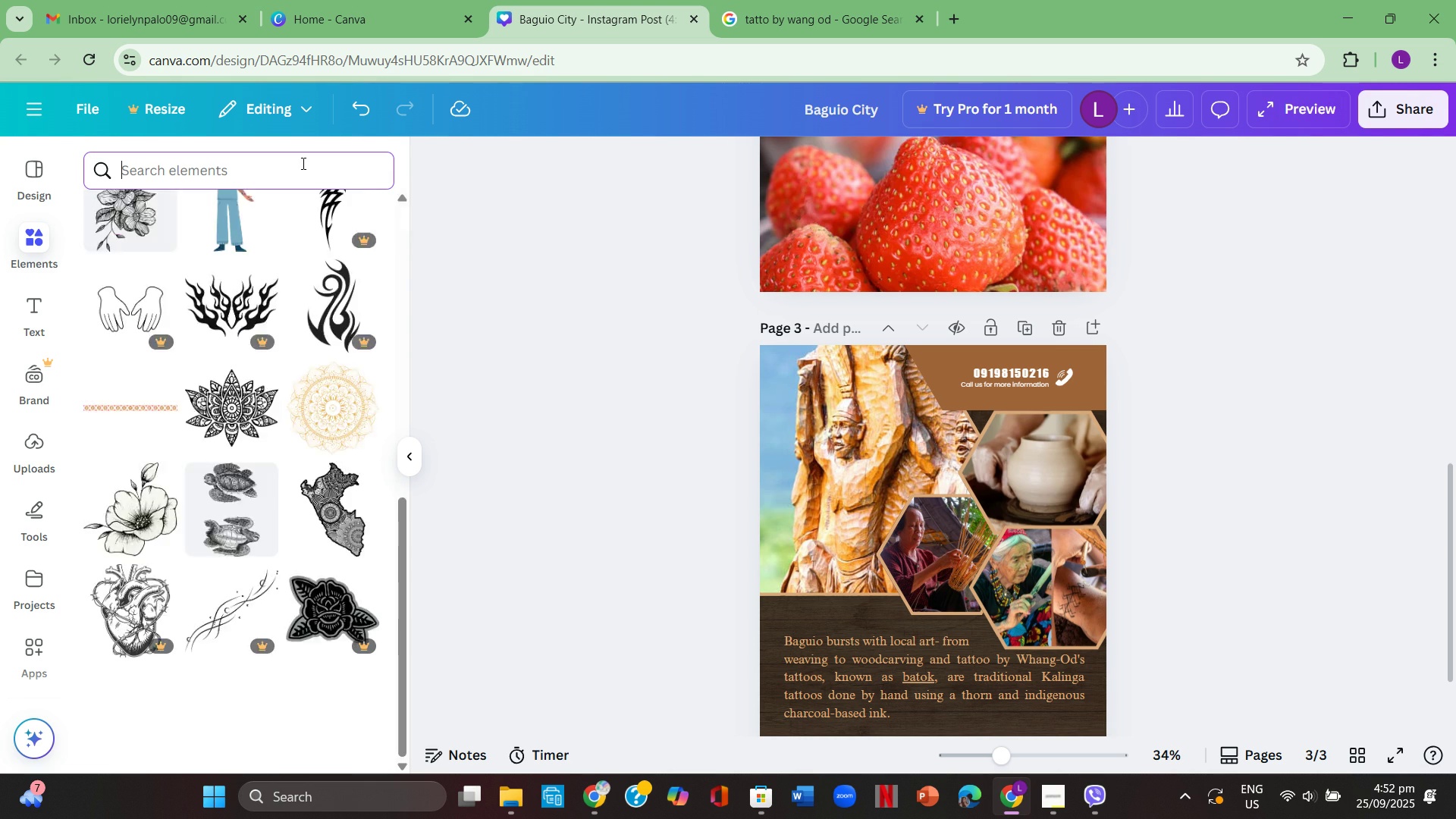 
double_click([302, 163])
 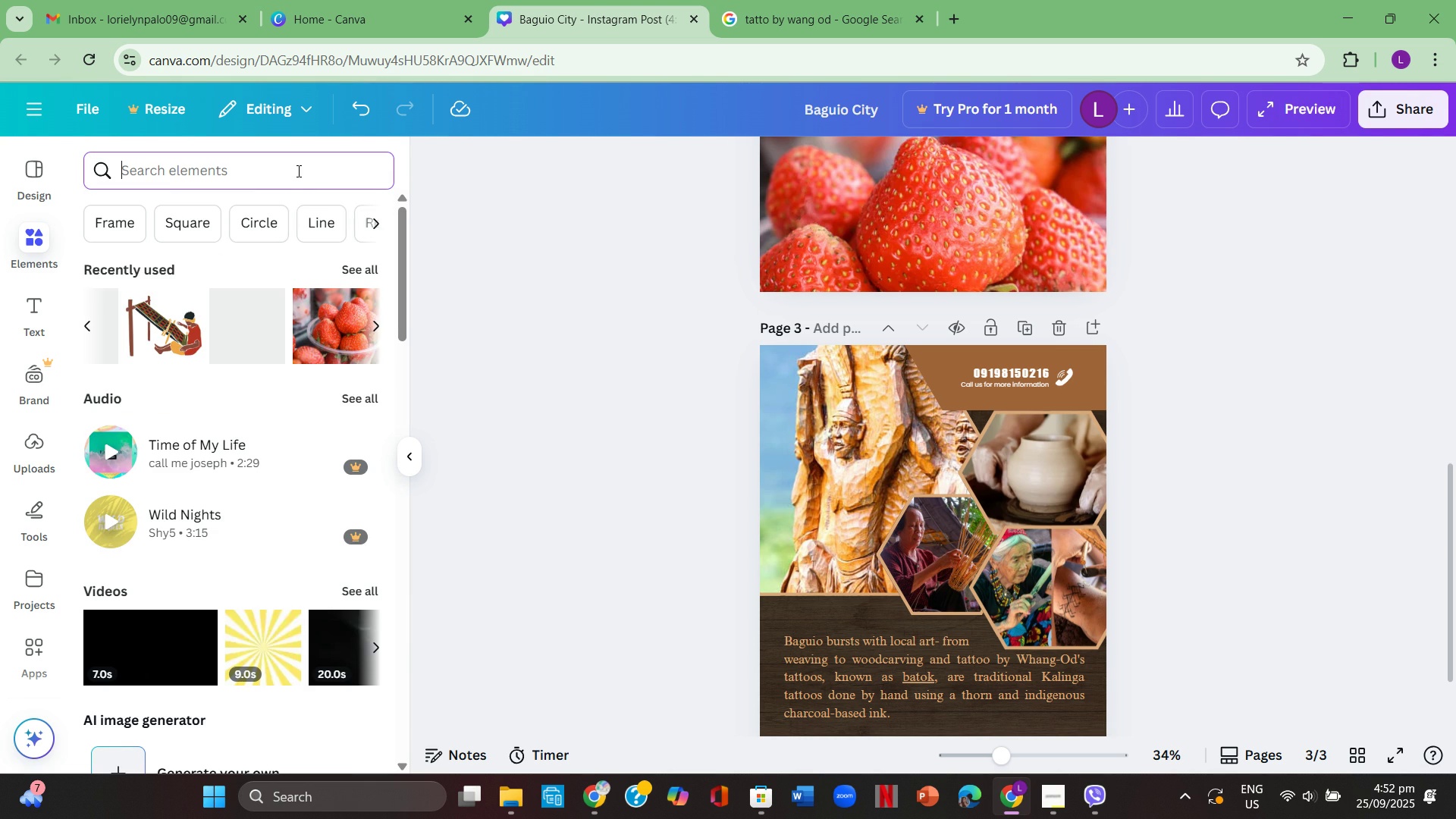 
left_click([297, 171])
 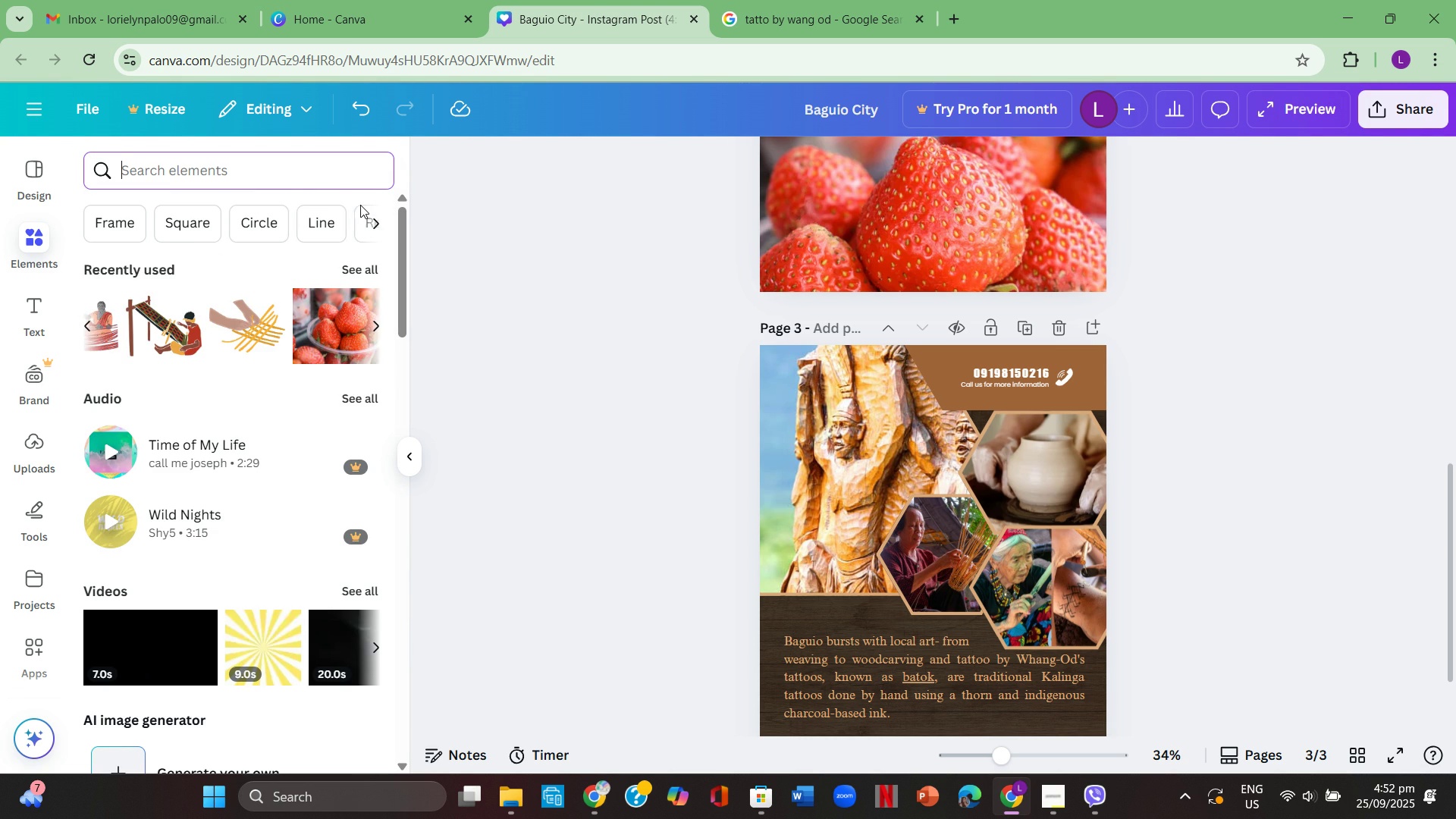 
key(P)
 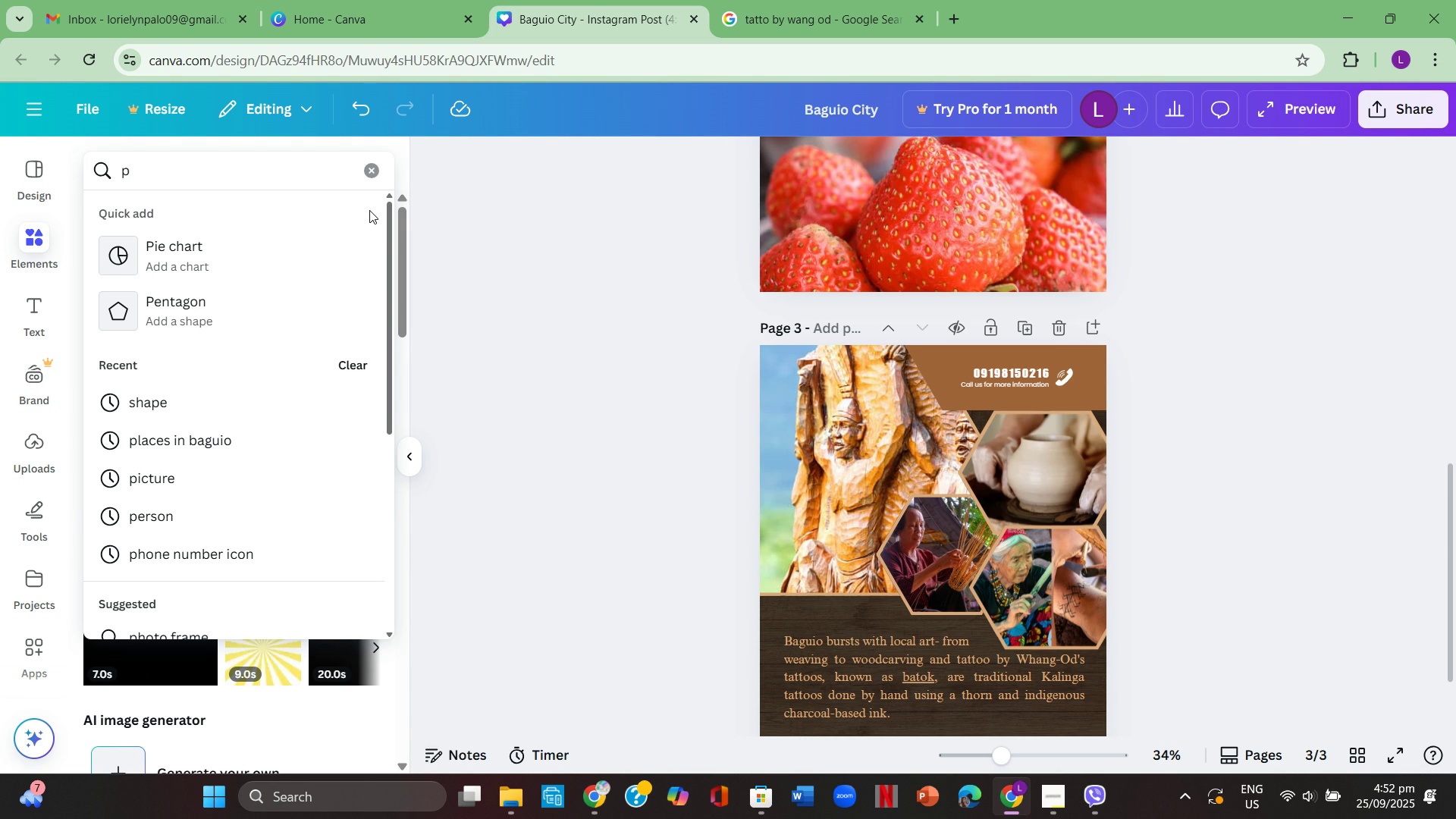 
wait(5.1)
 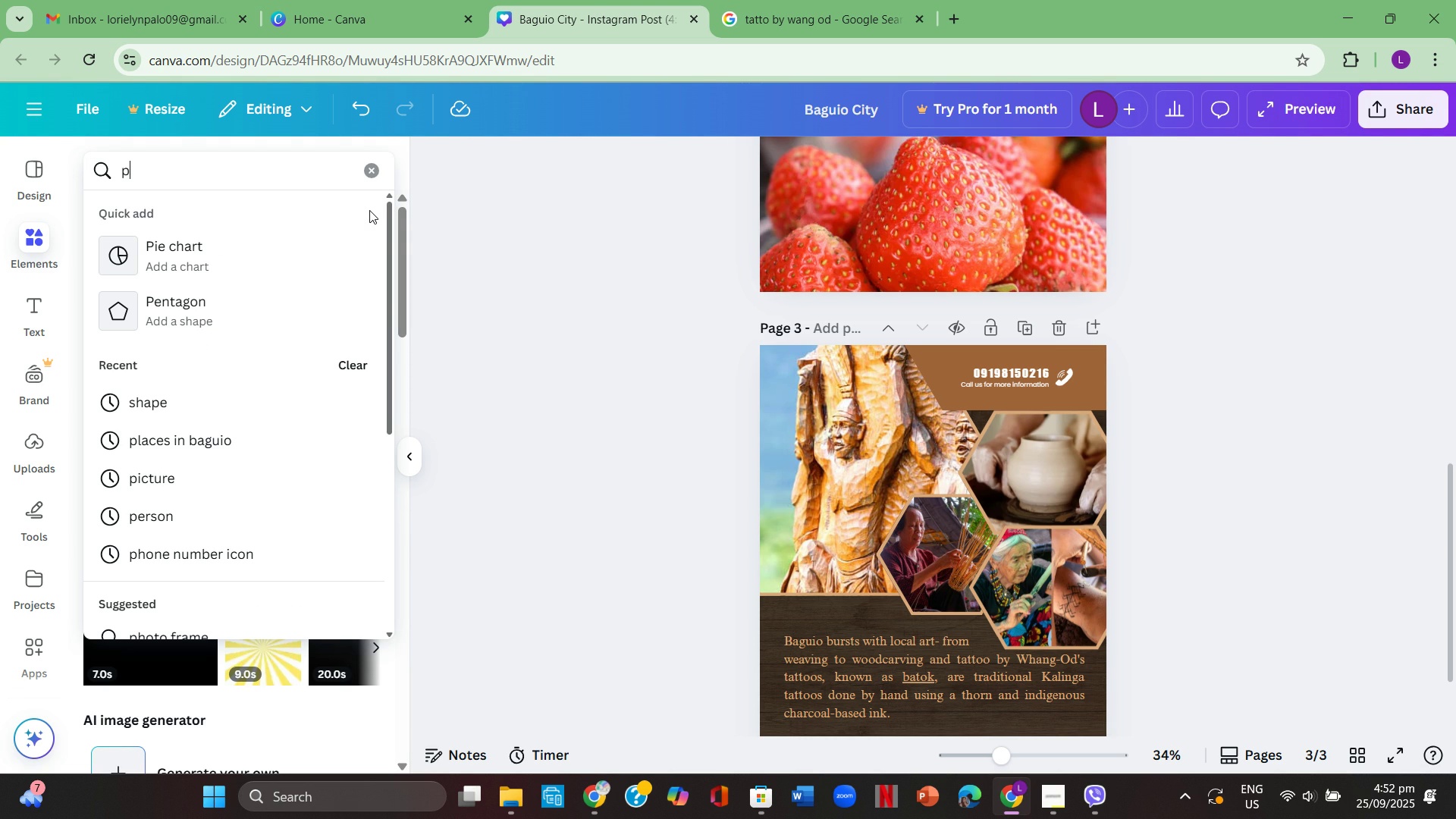 
type(ainting logo)
 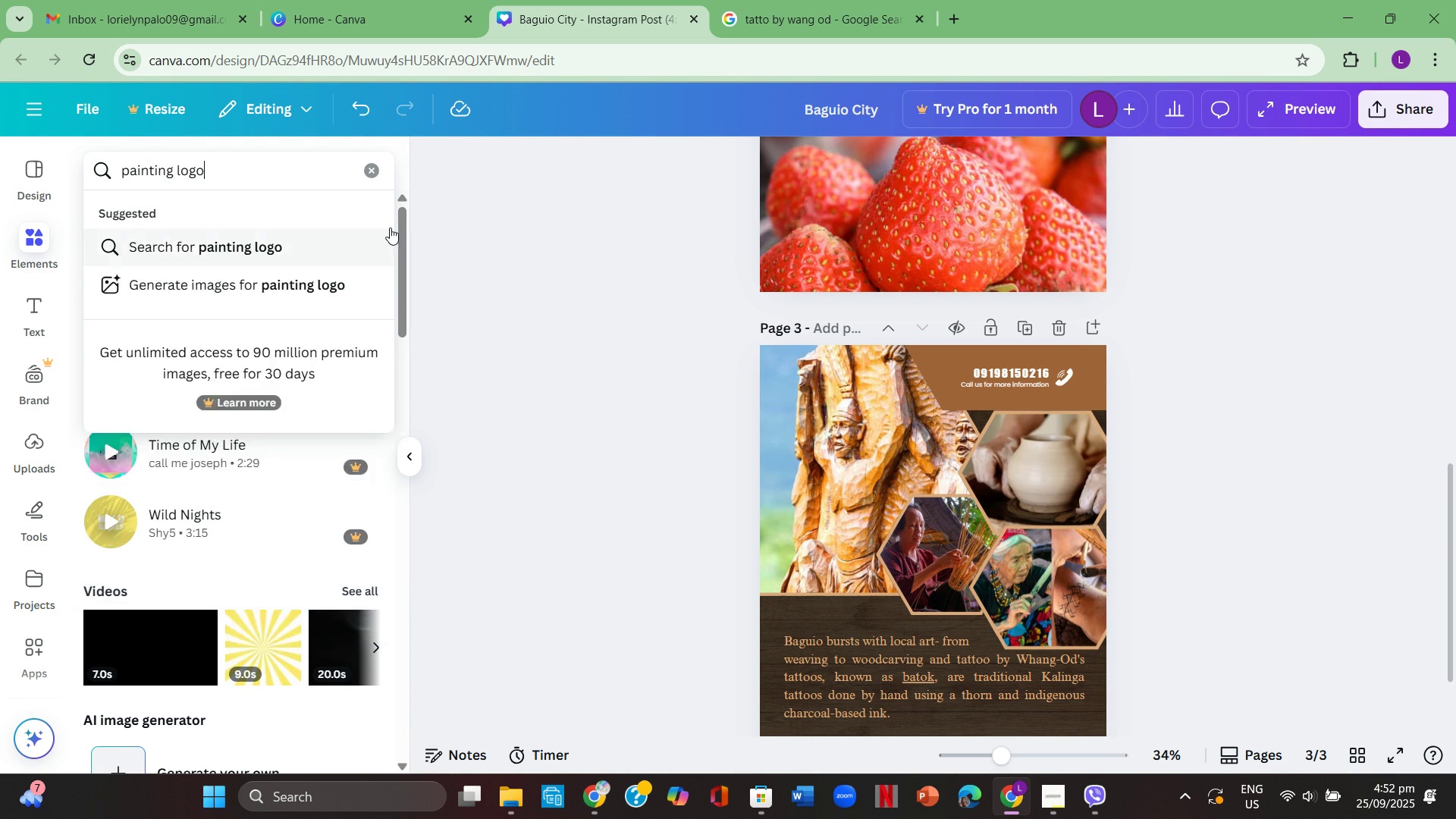 
key(Enter)
 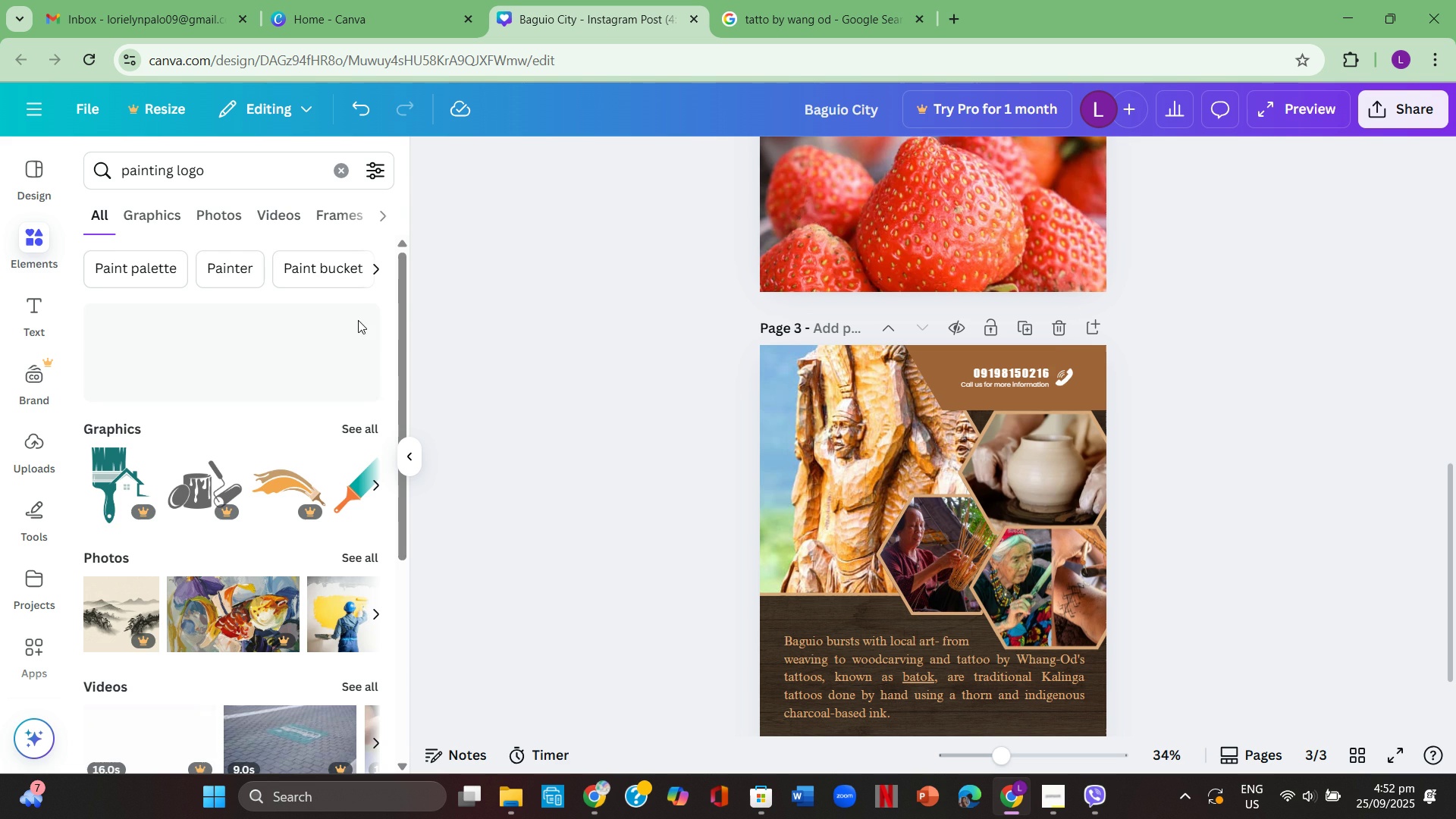 
scroll: coordinate [316, 447], scroll_direction: none, amount: 0.0
 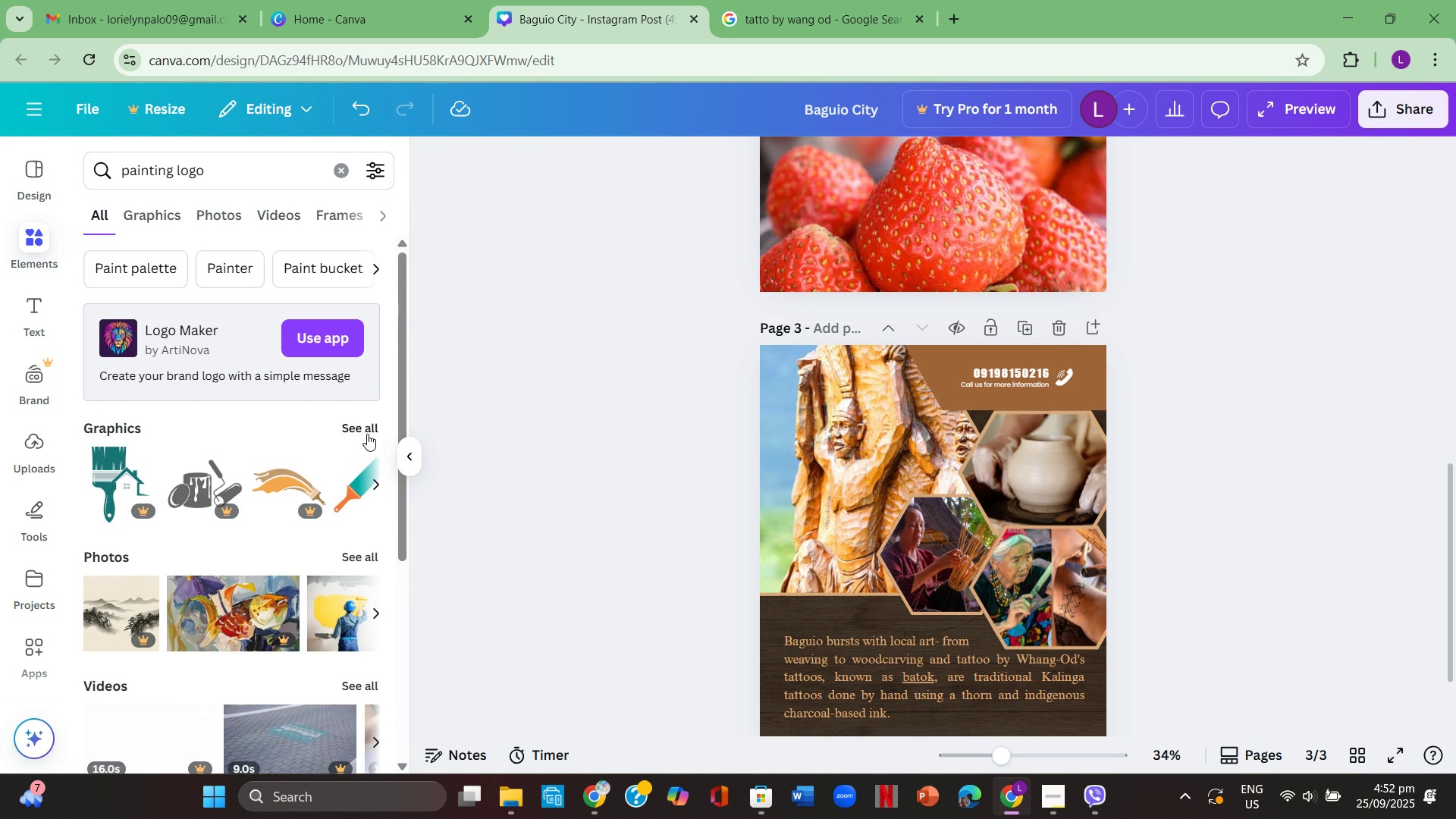 
left_click([365, 426])
 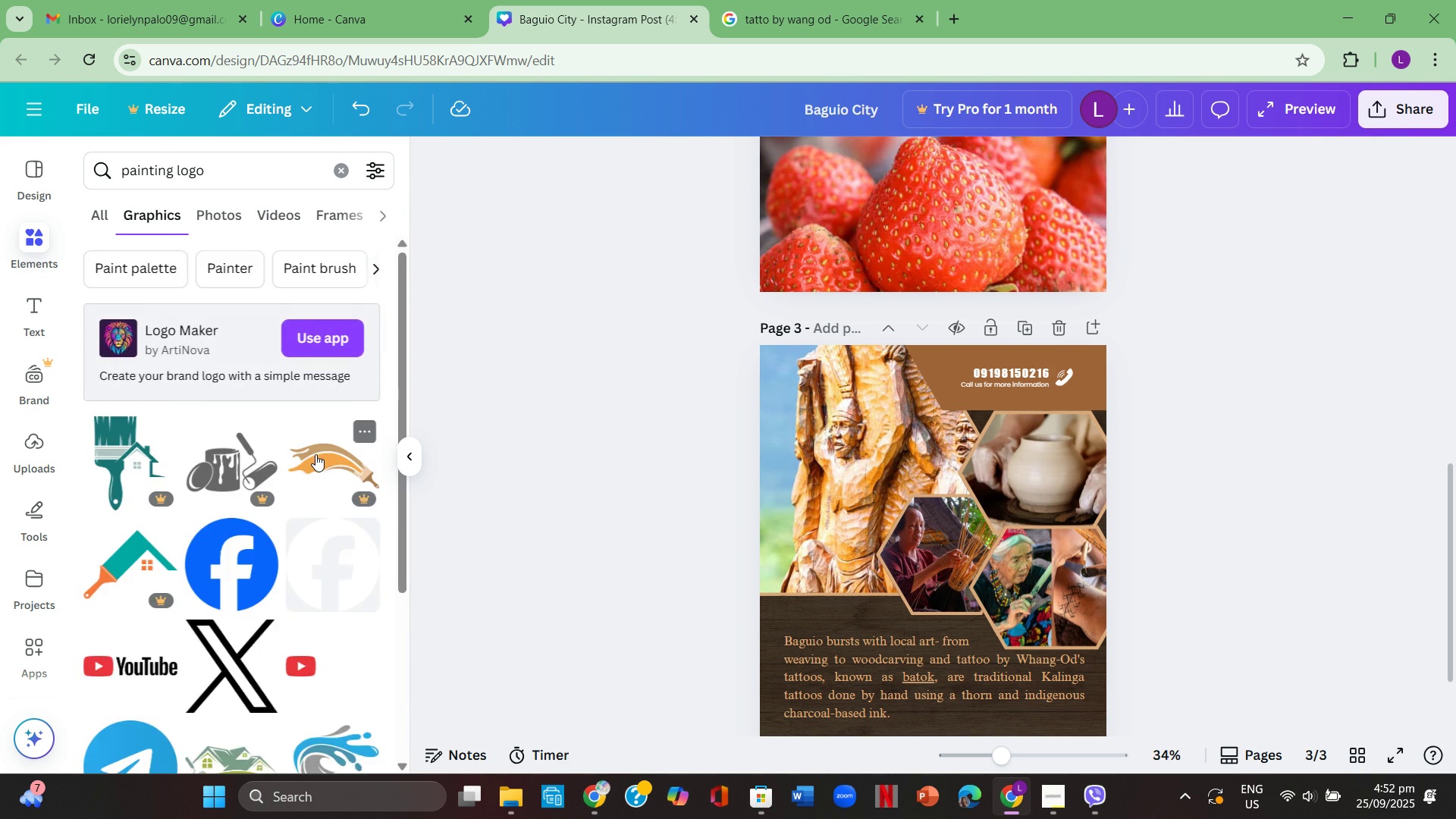 
scroll: coordinate [316, 450], scroll_direction: down, amount: 15.0
 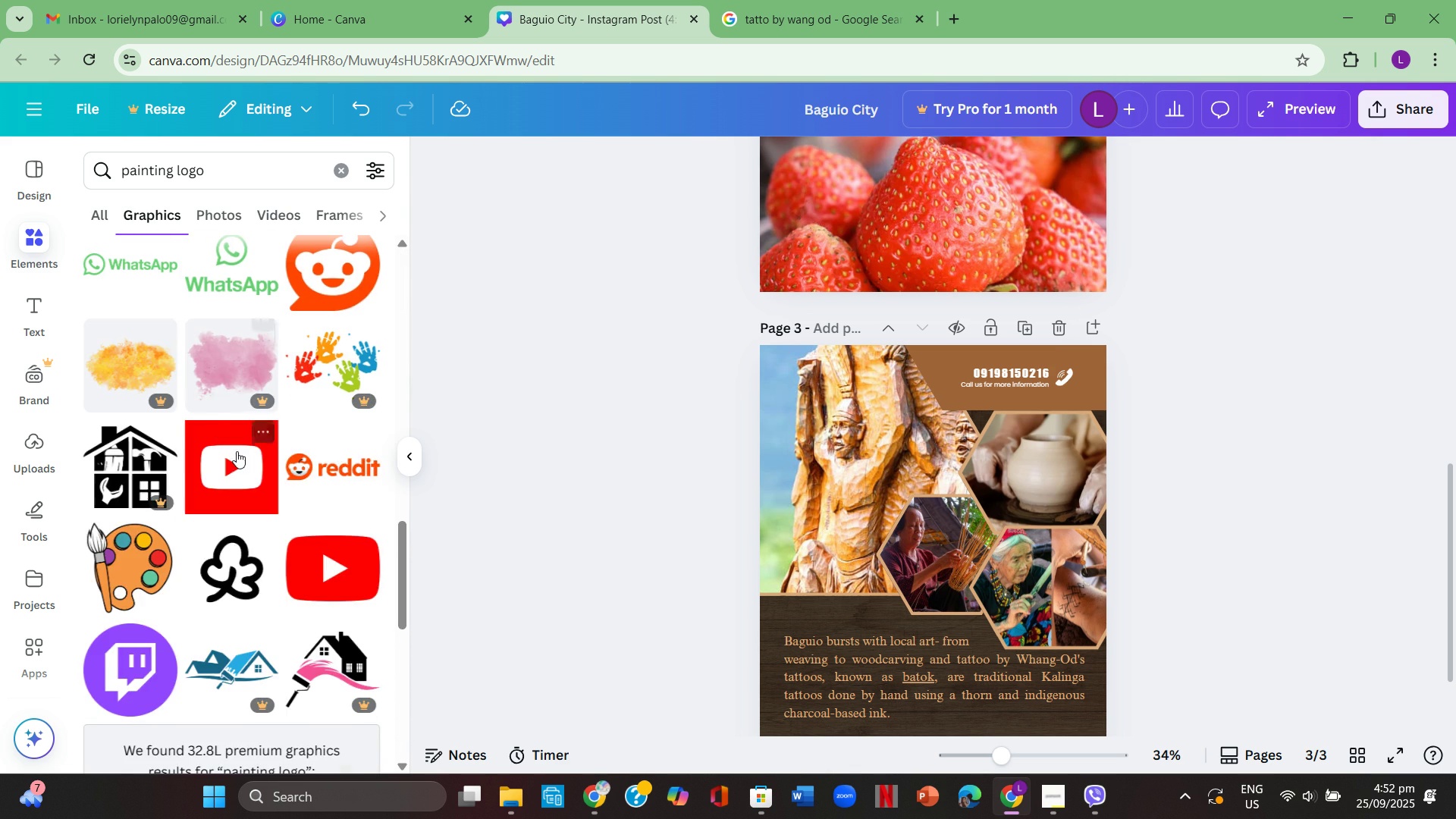 
scroll: coordinate [957, 439], scroll_direction: down, amount: 3.0
 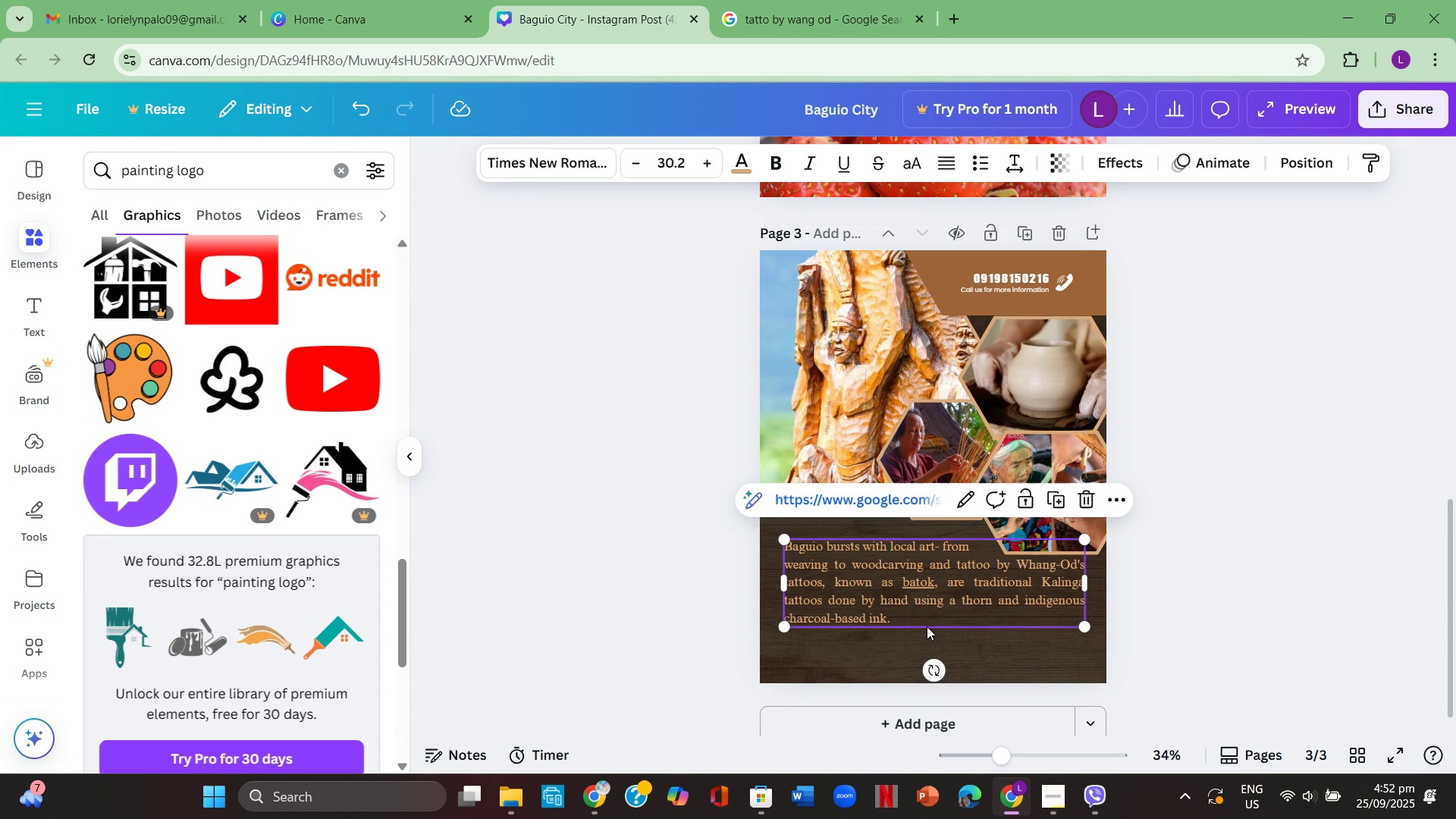 
left_click([927, 626])
 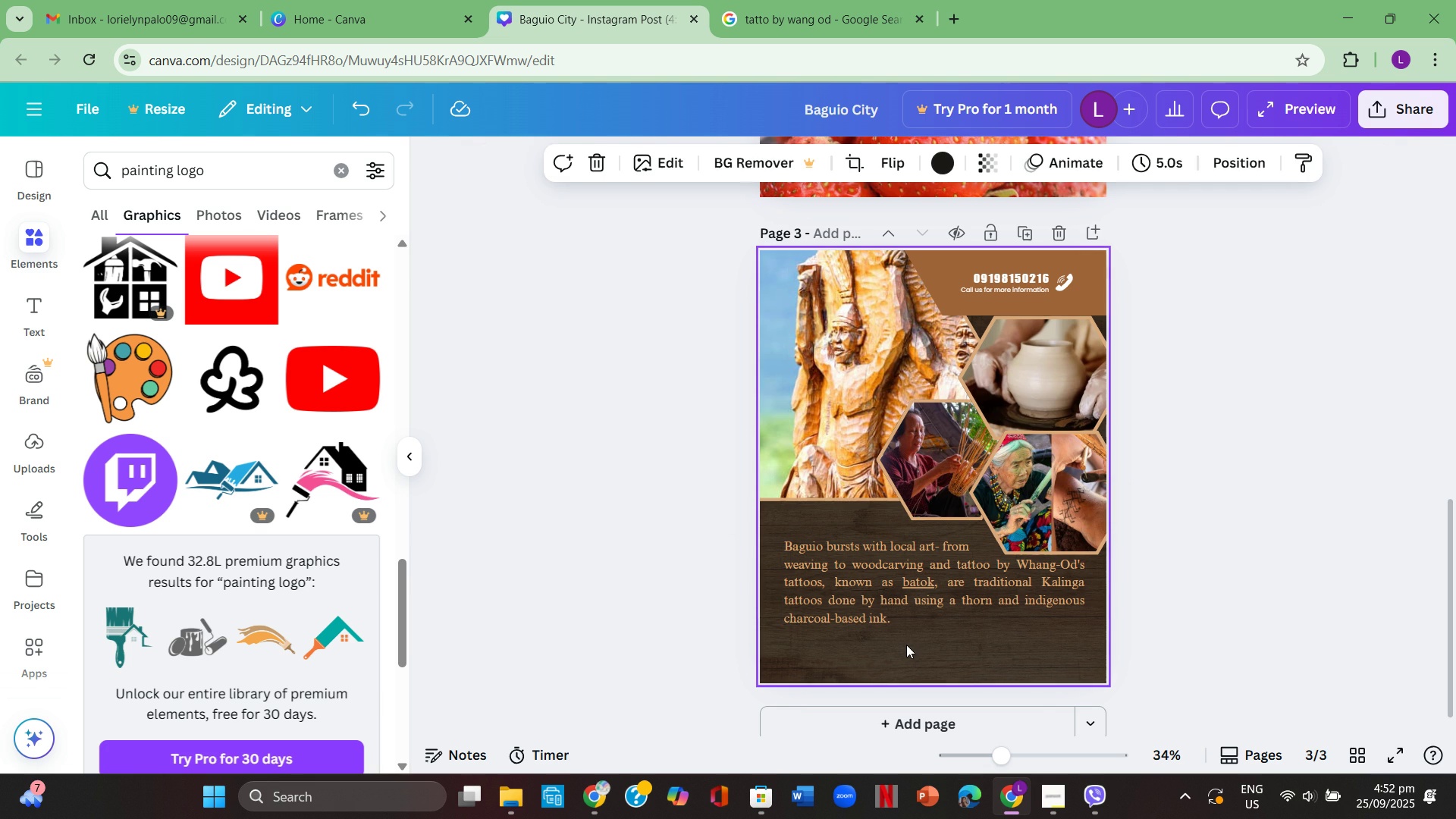 
left_click([908, 645])
 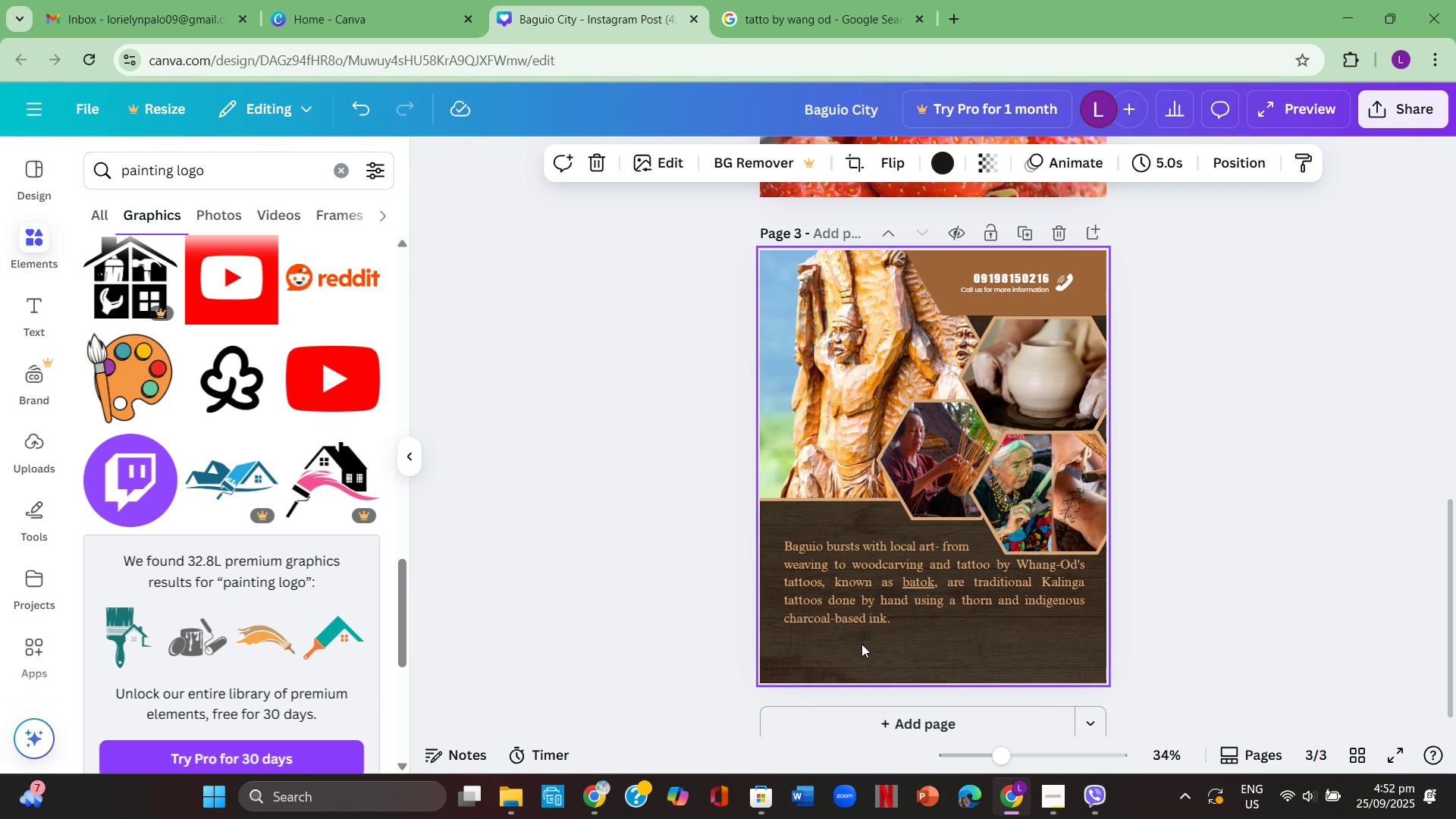 
left_click([863, 645])
 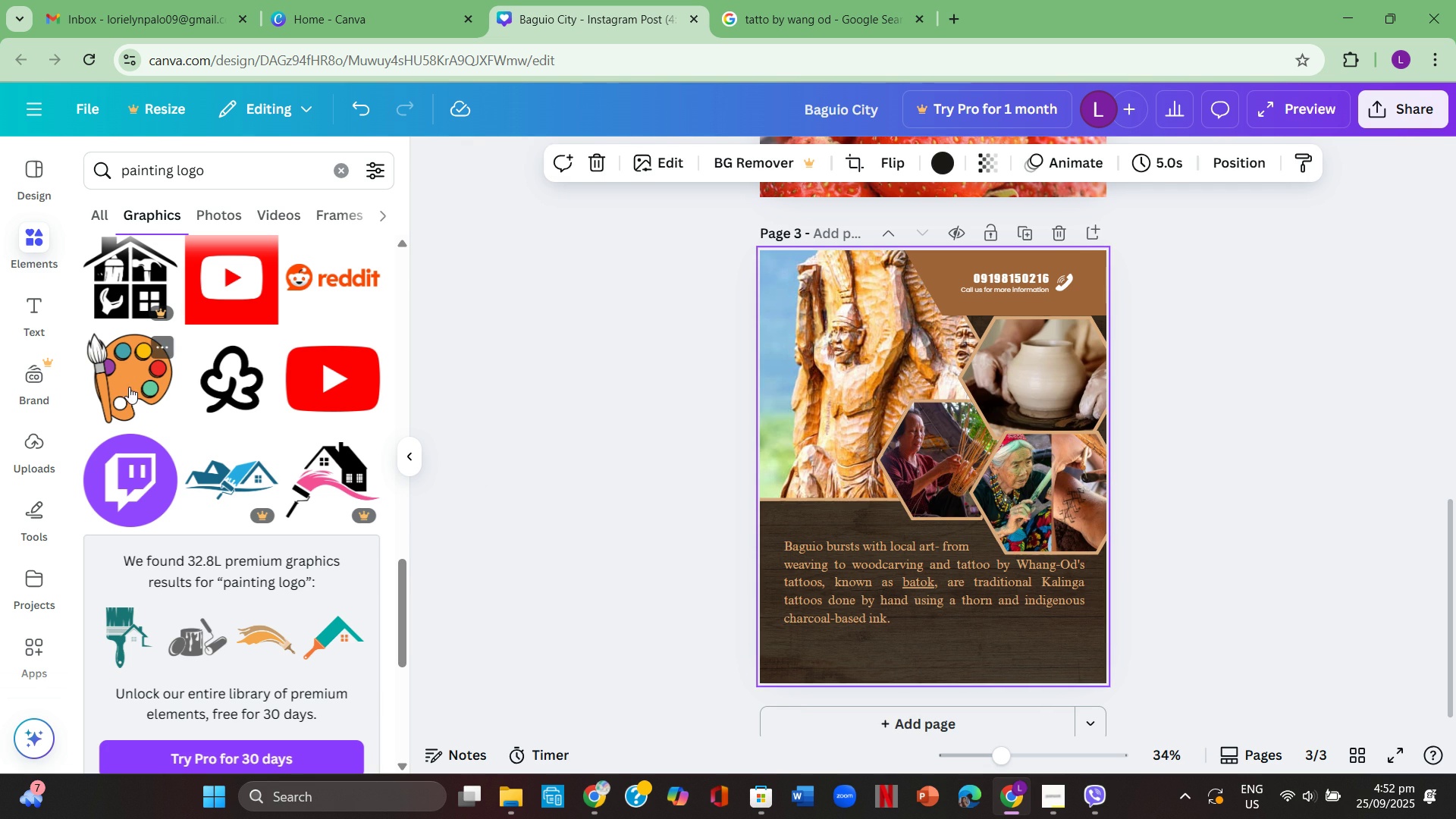 
left_click([129, 387])
 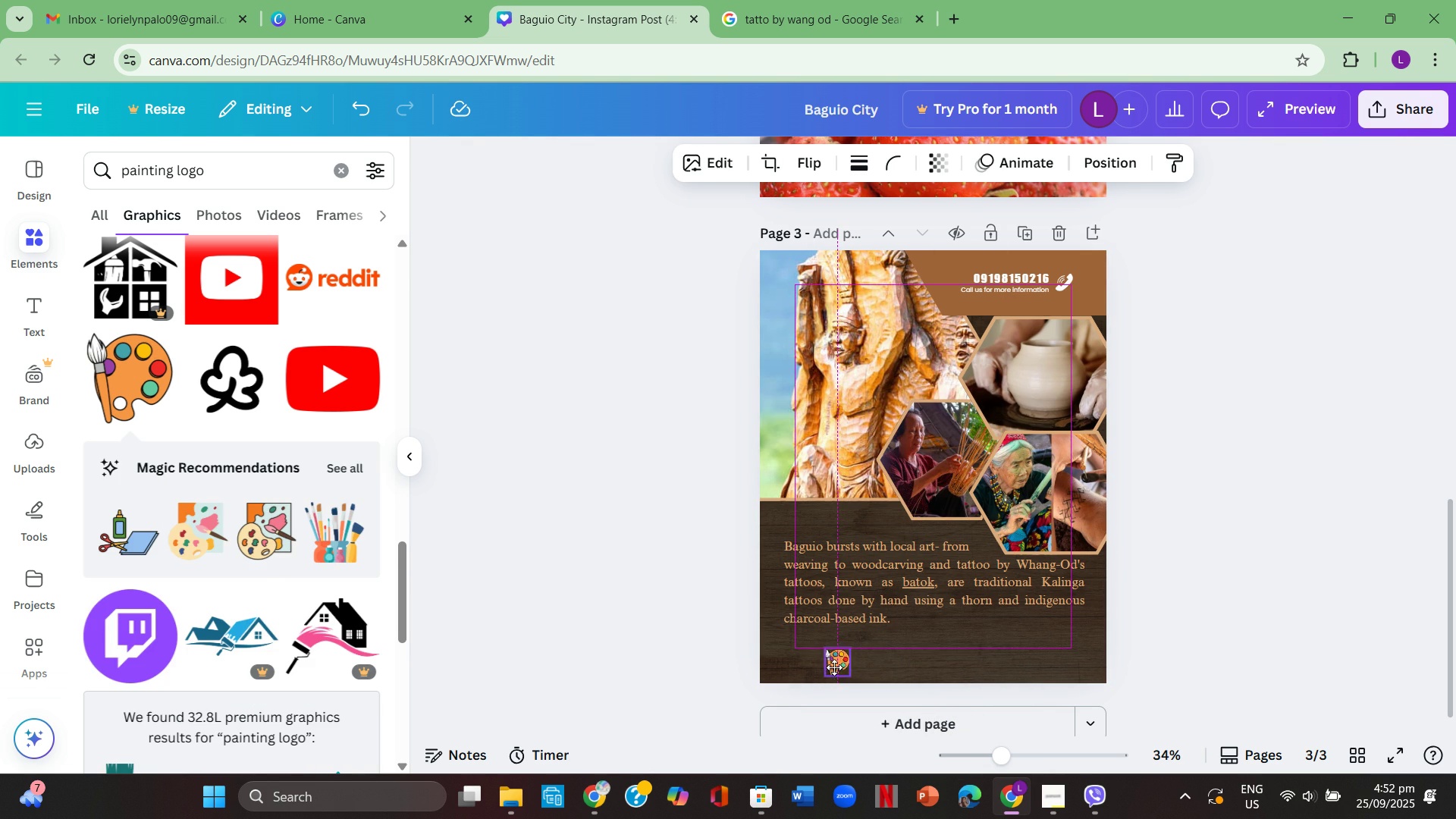 
wait(7.74)
 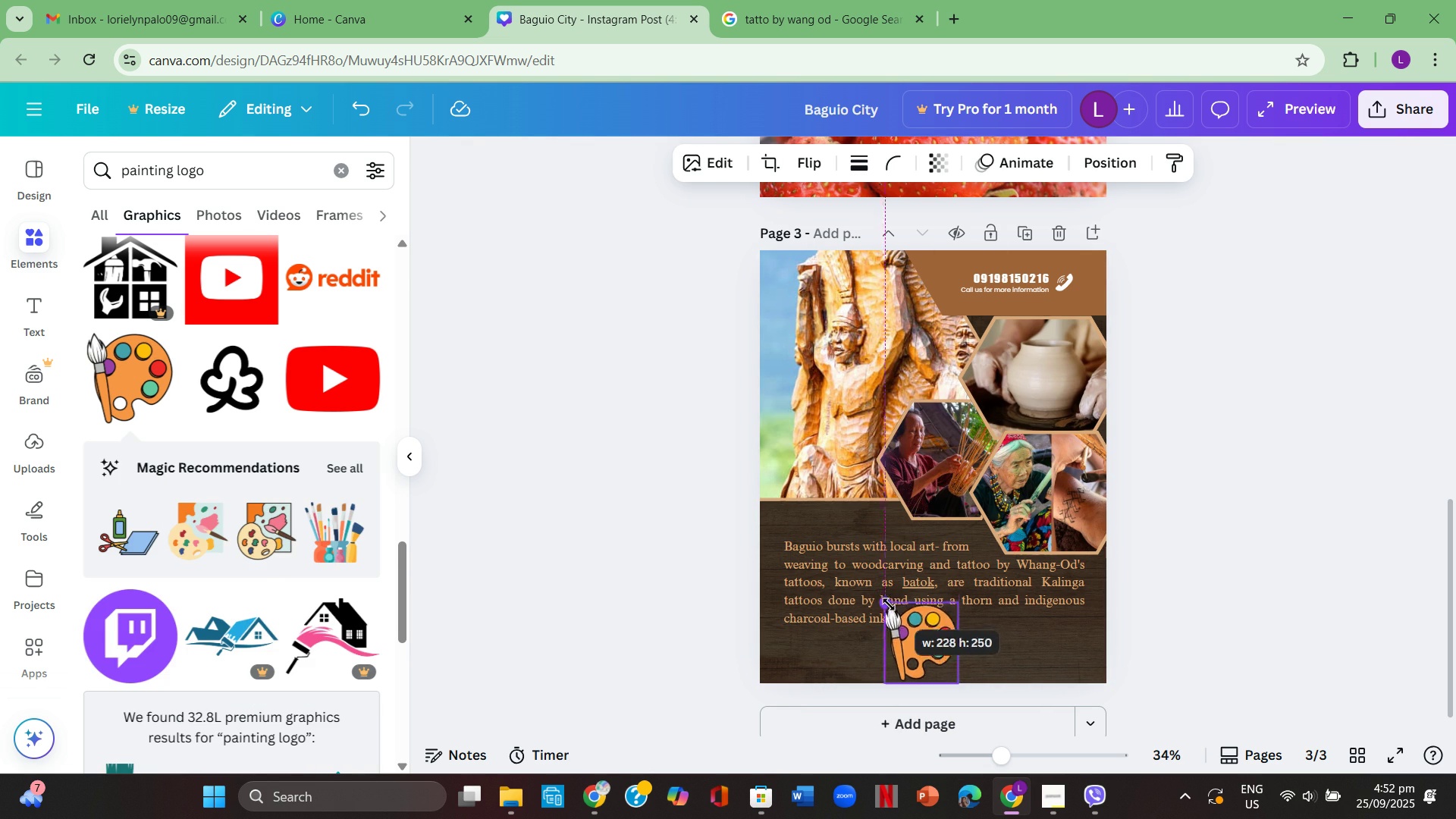 
left_click([864, 644])
 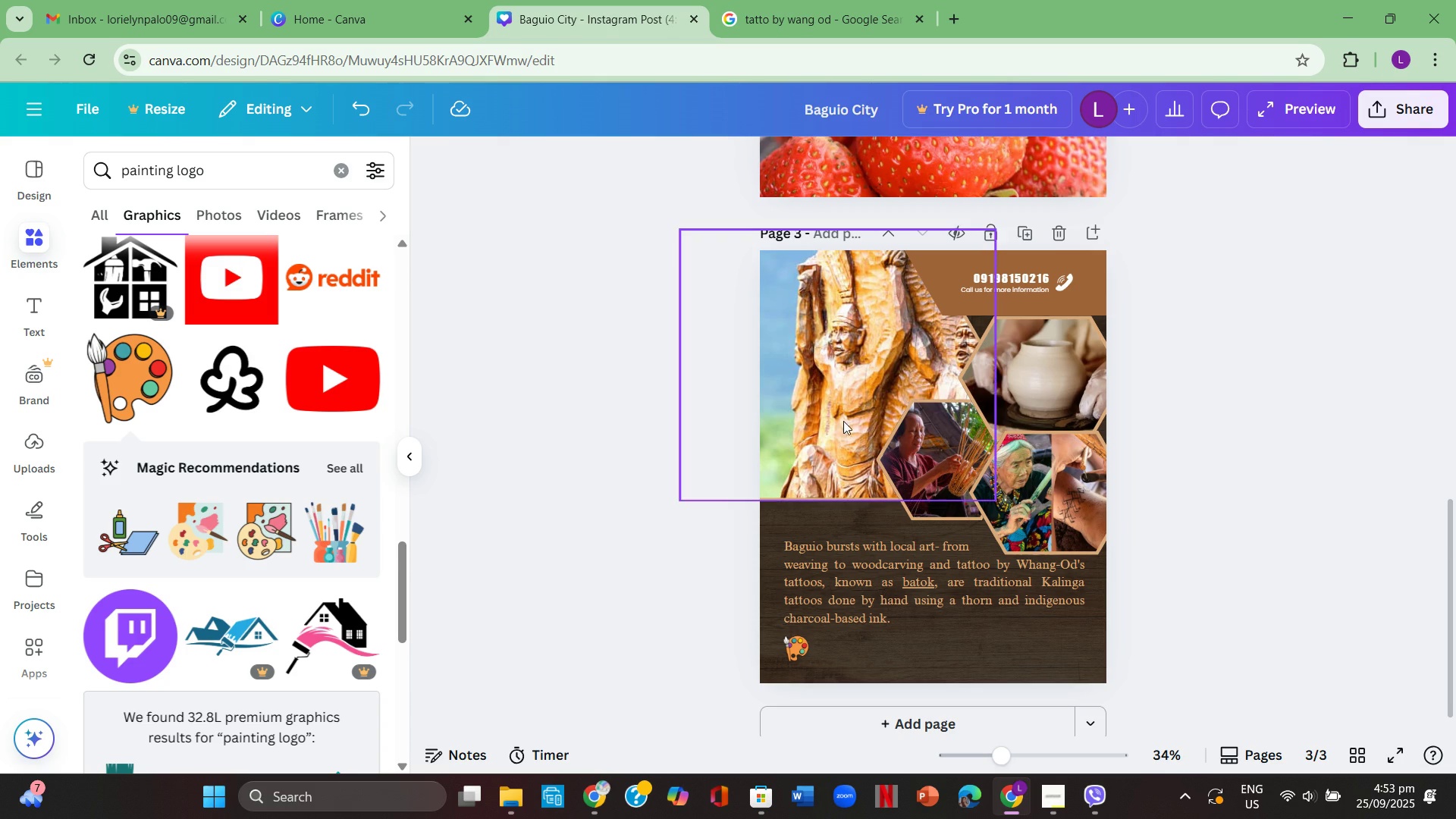 
wait(7.82)
 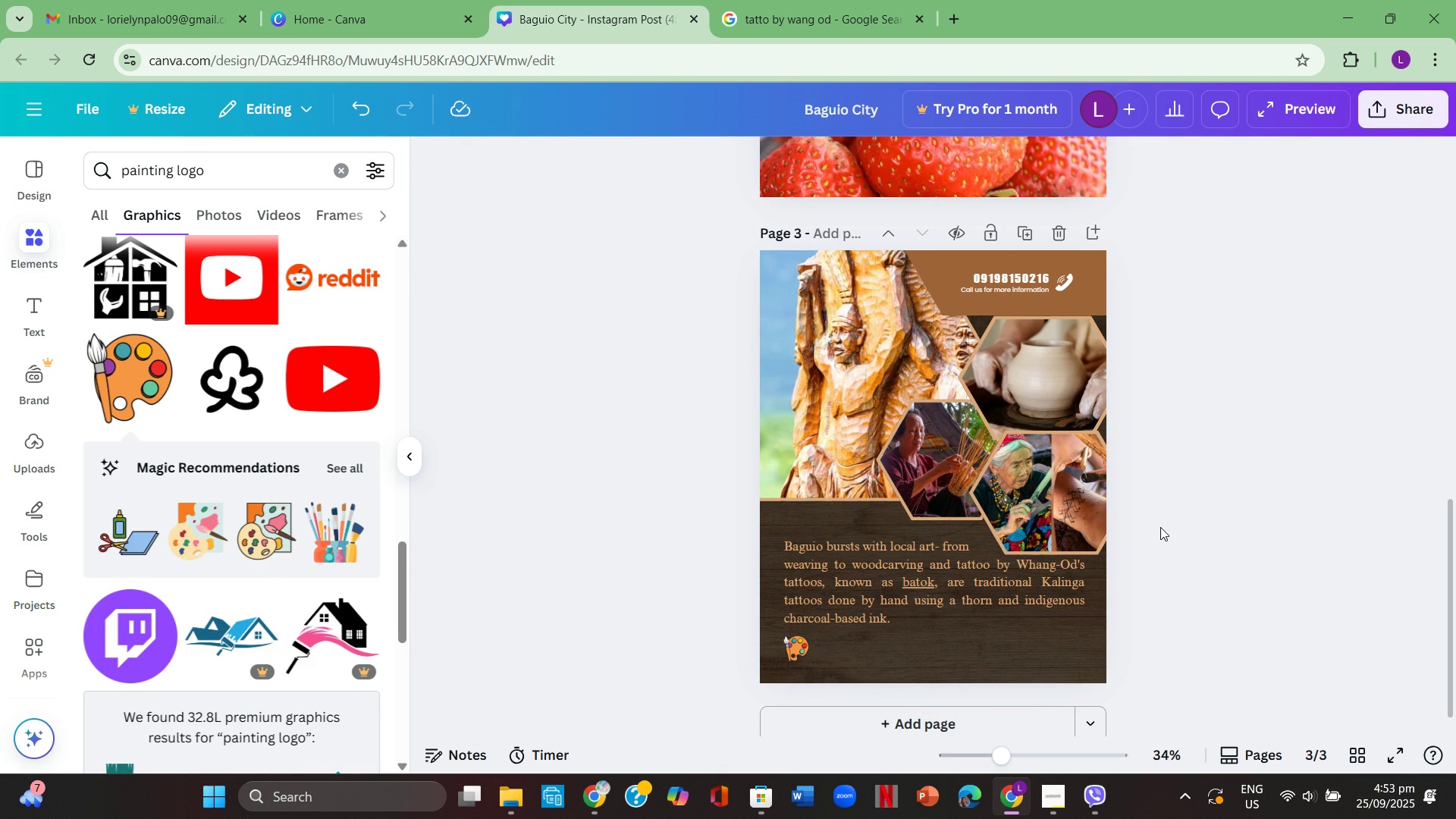 
key(T)
 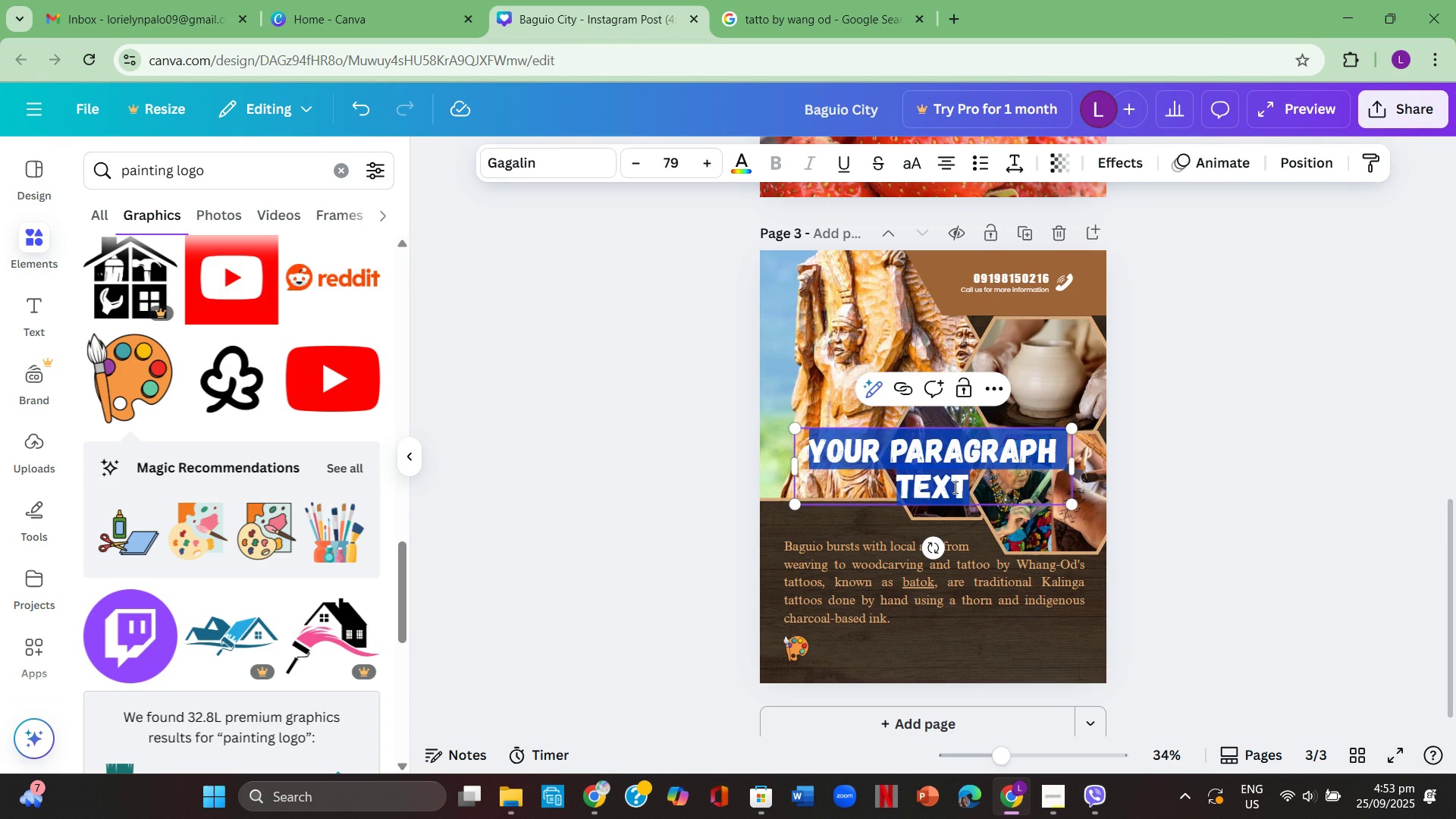 
key(Backspace)
 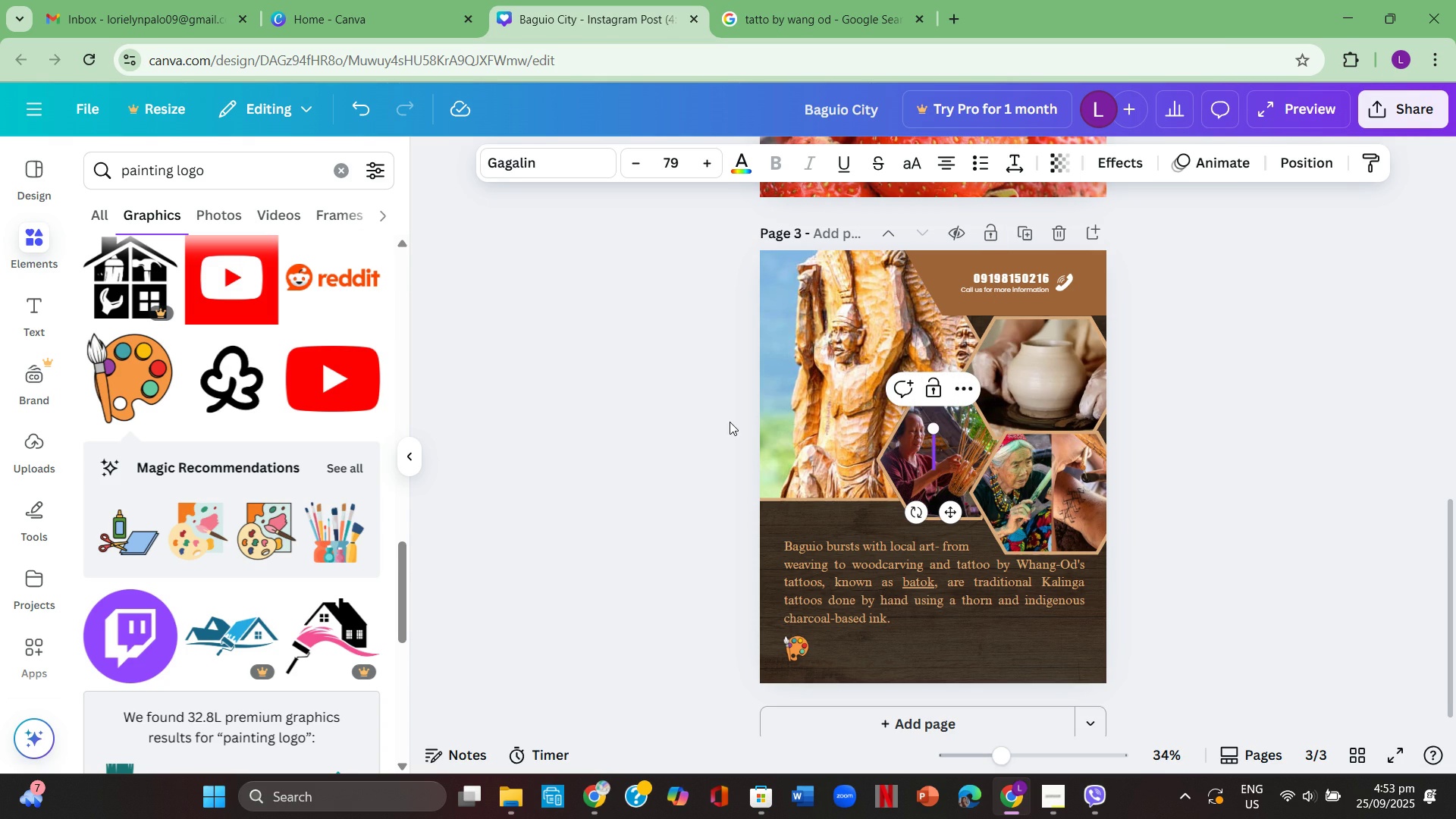 
left_click([730, 422])
 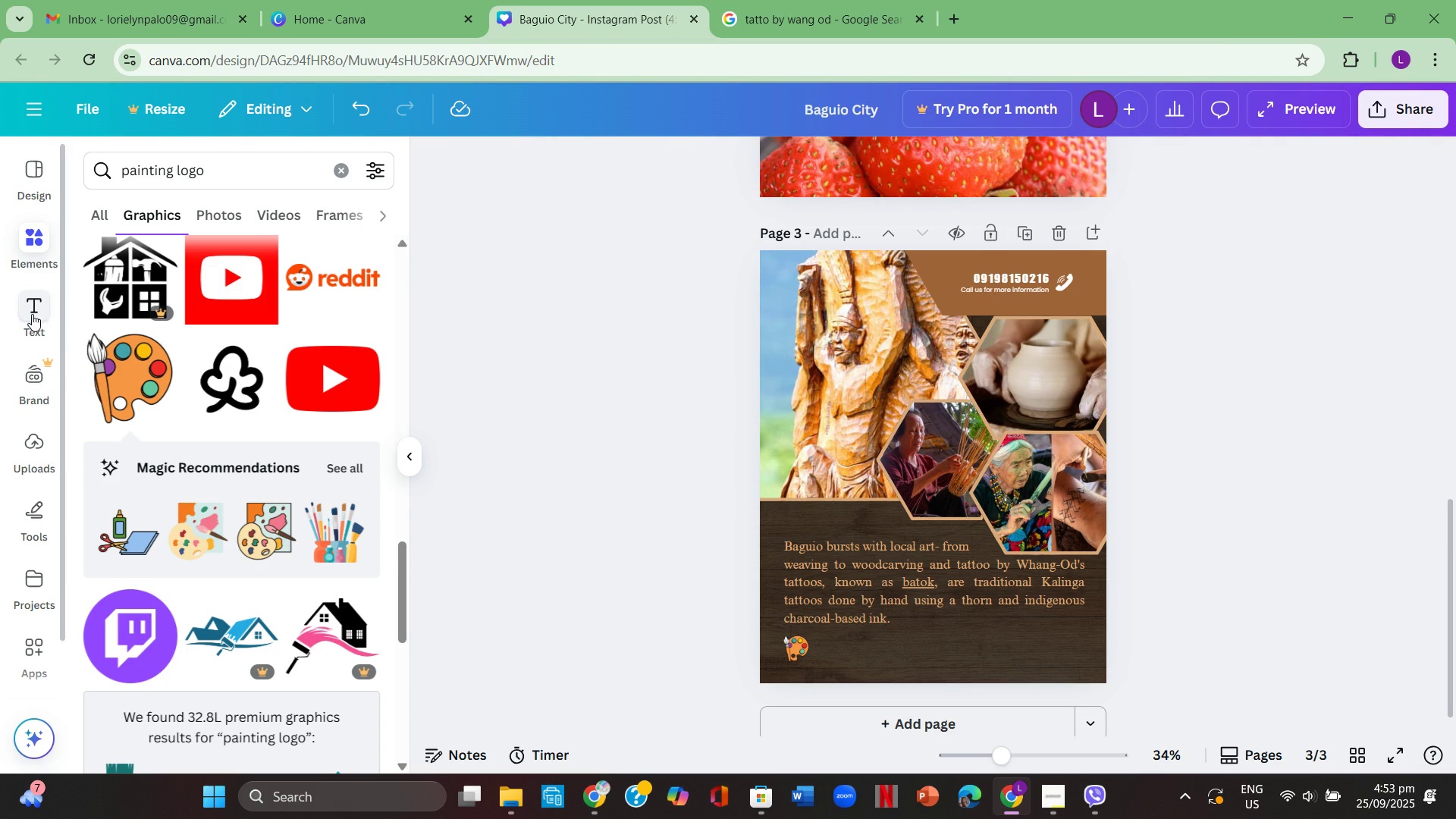 
left_click([32, 314])
 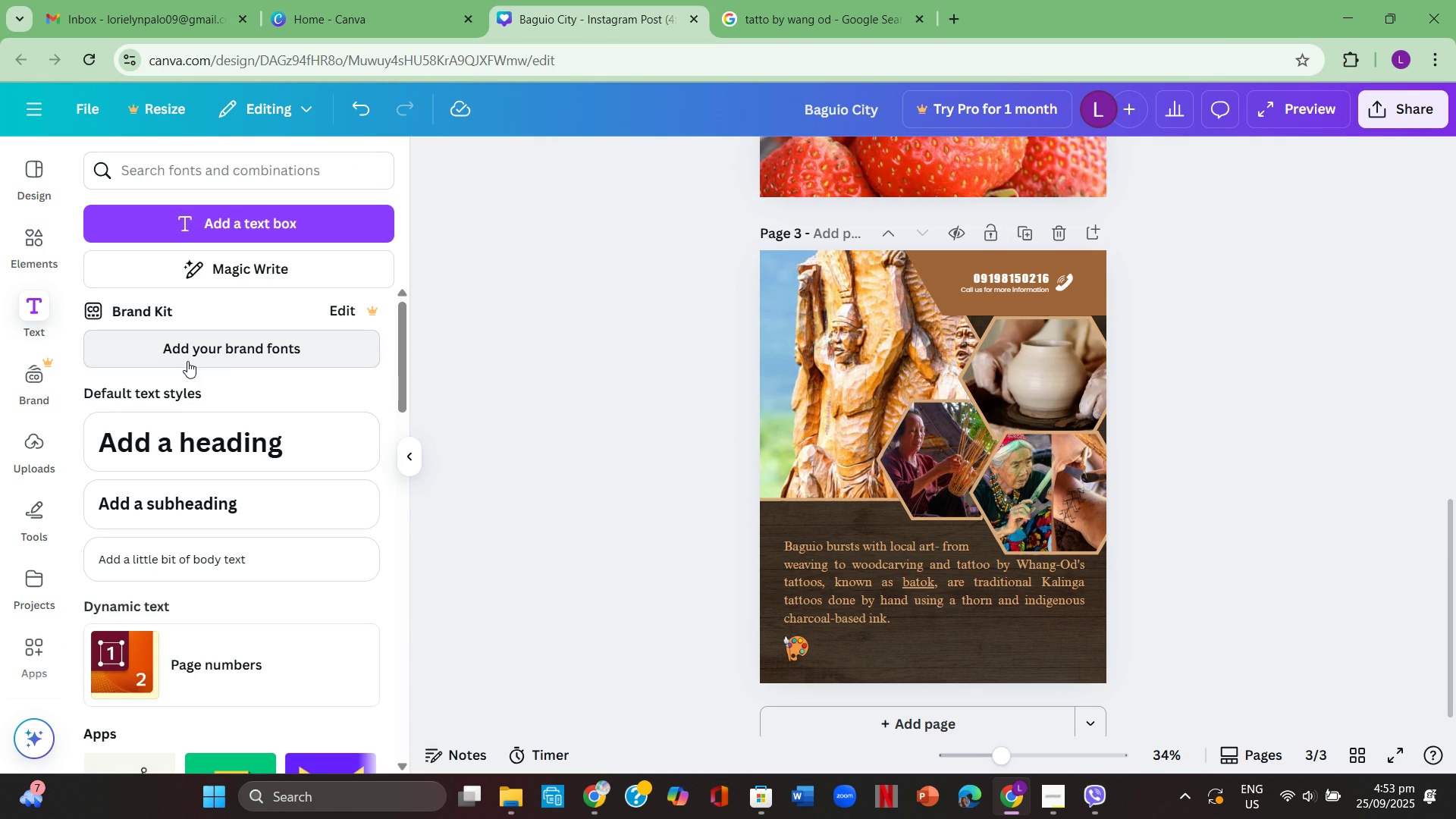 
left_click([187, 361])
 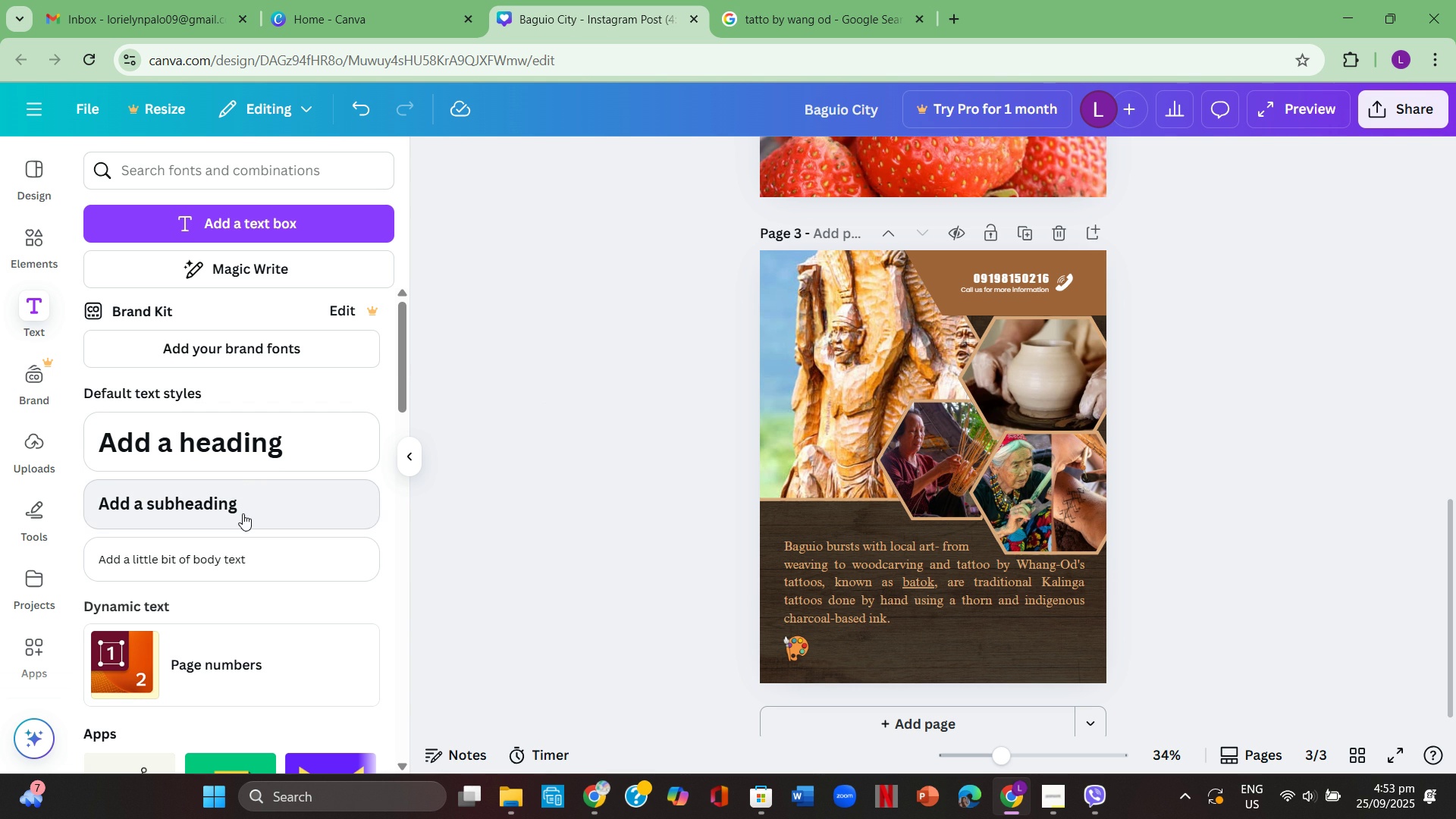 
left_click([250, 553])
 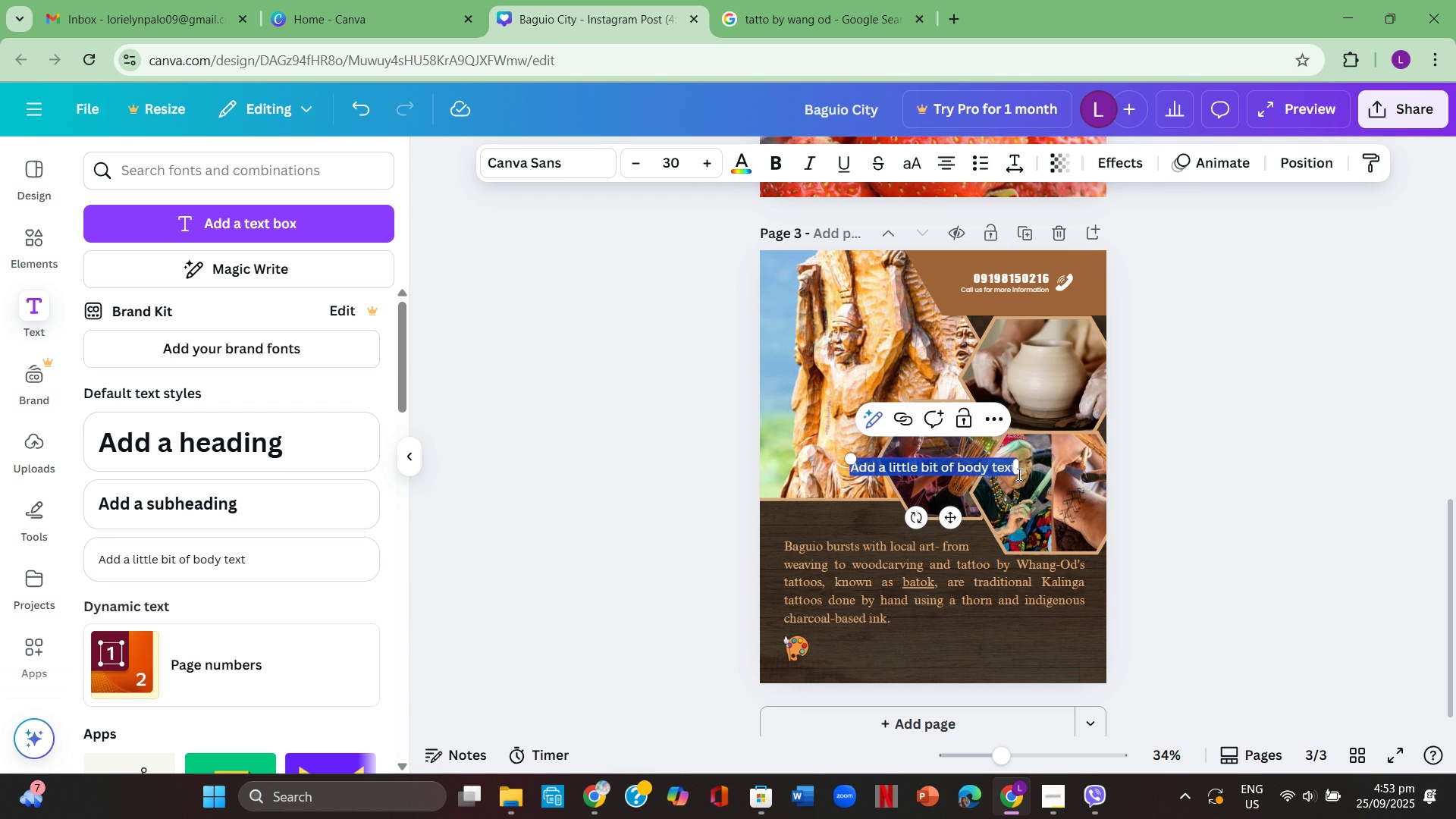 
left_click([1118, 480])
 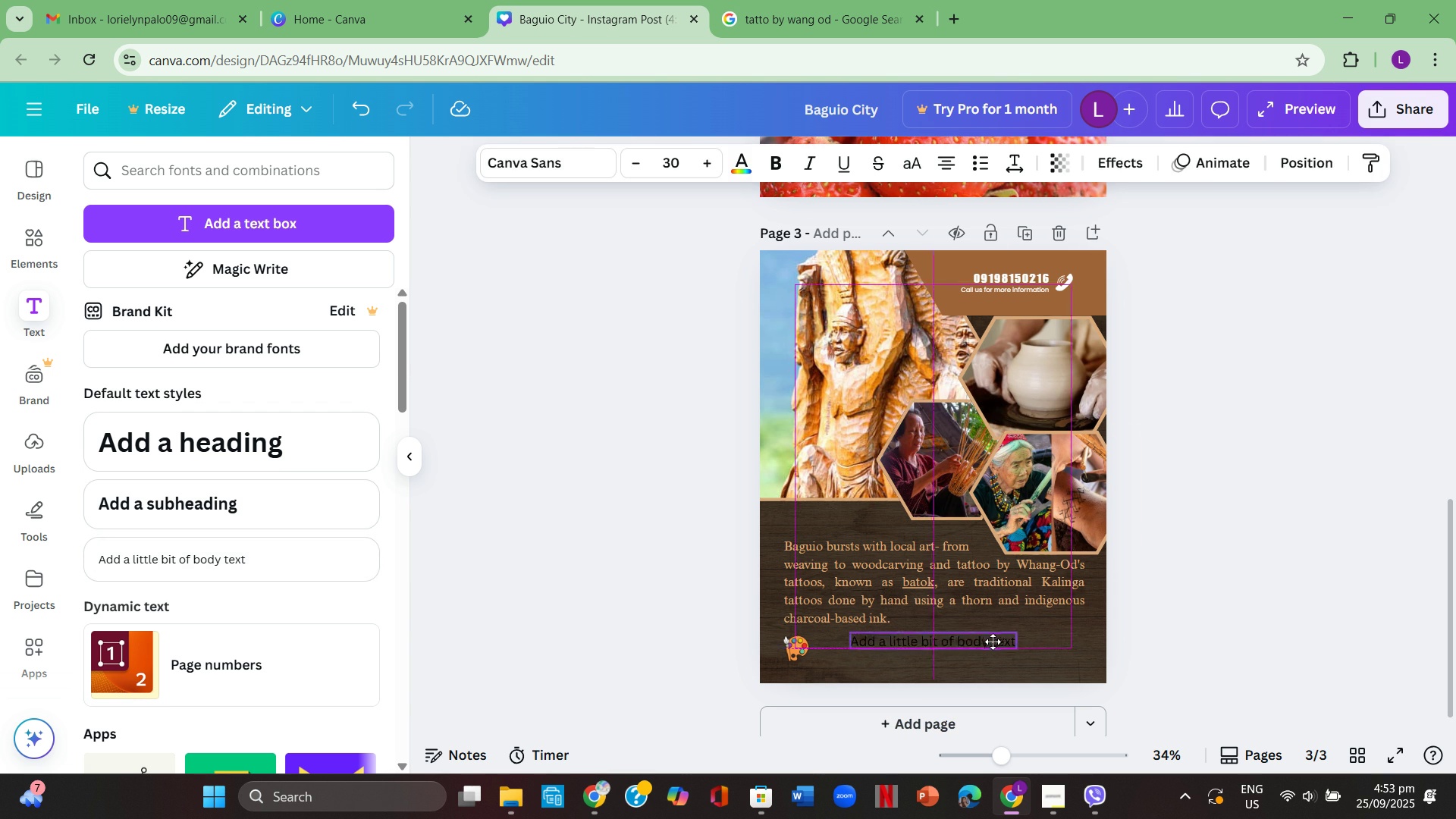 
mouse_move([962, 639])
 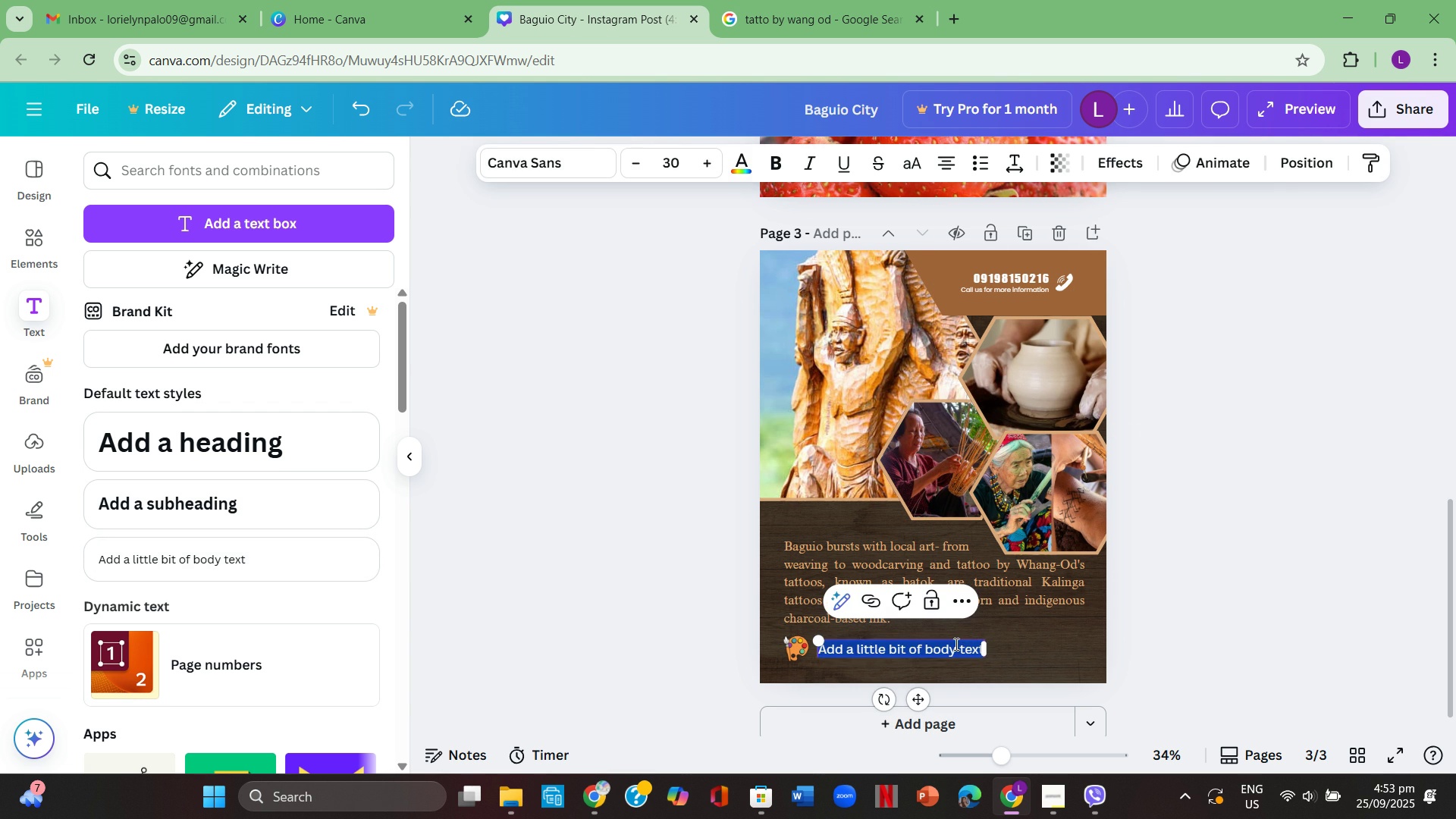 
double_click([955, 644])
 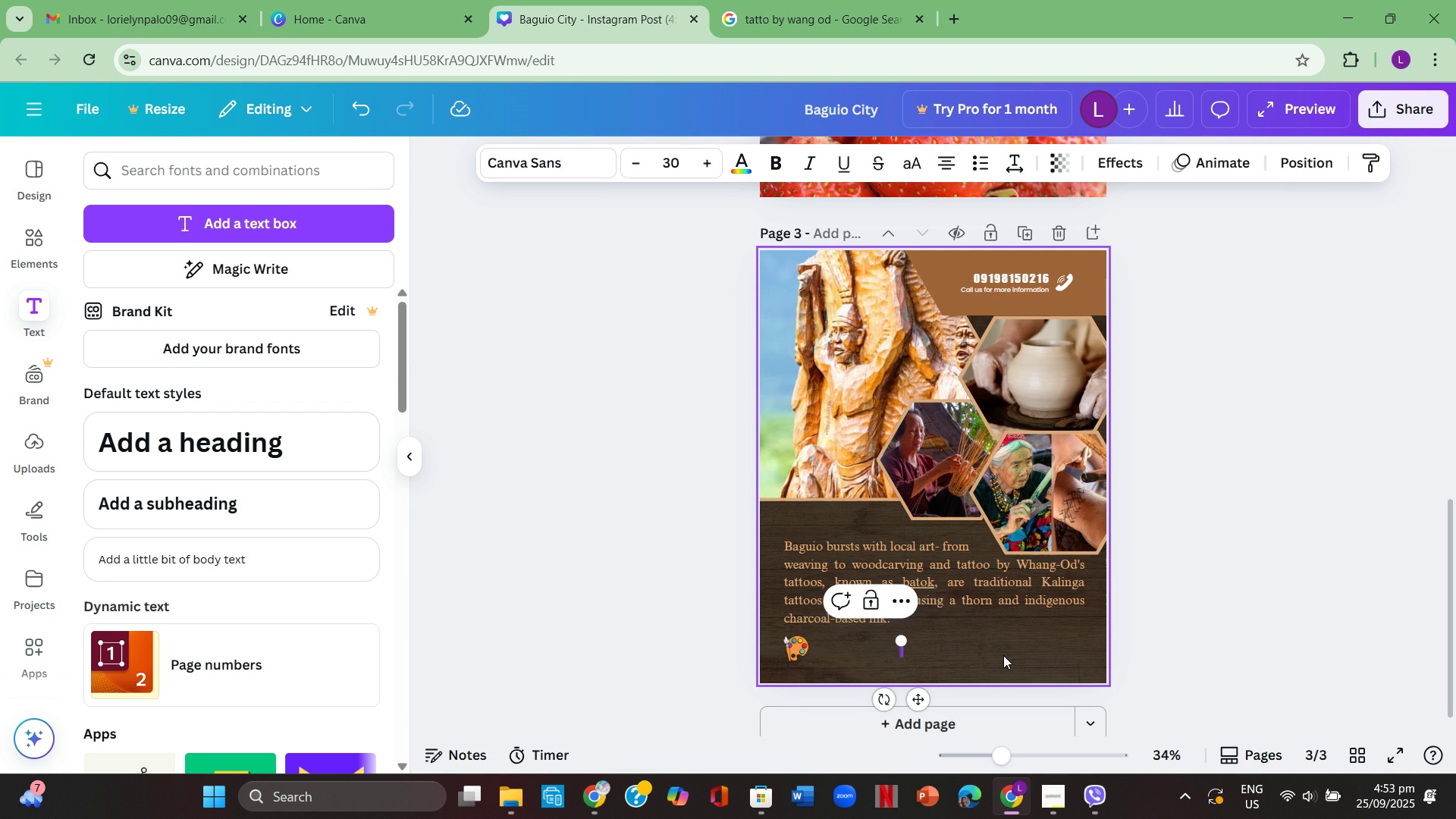 
key(Backspace)
type(A true)